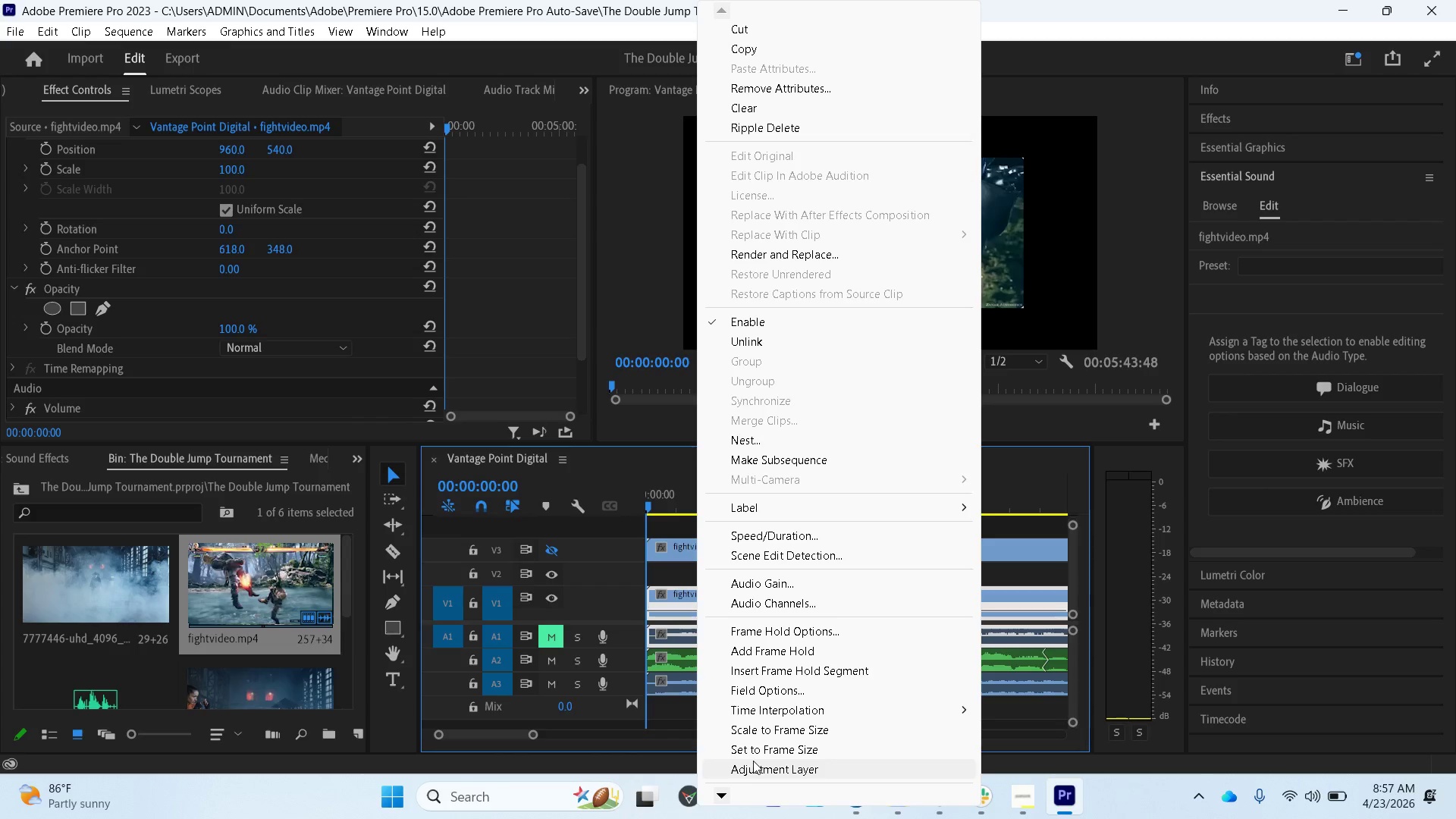 
wait(5.2)
 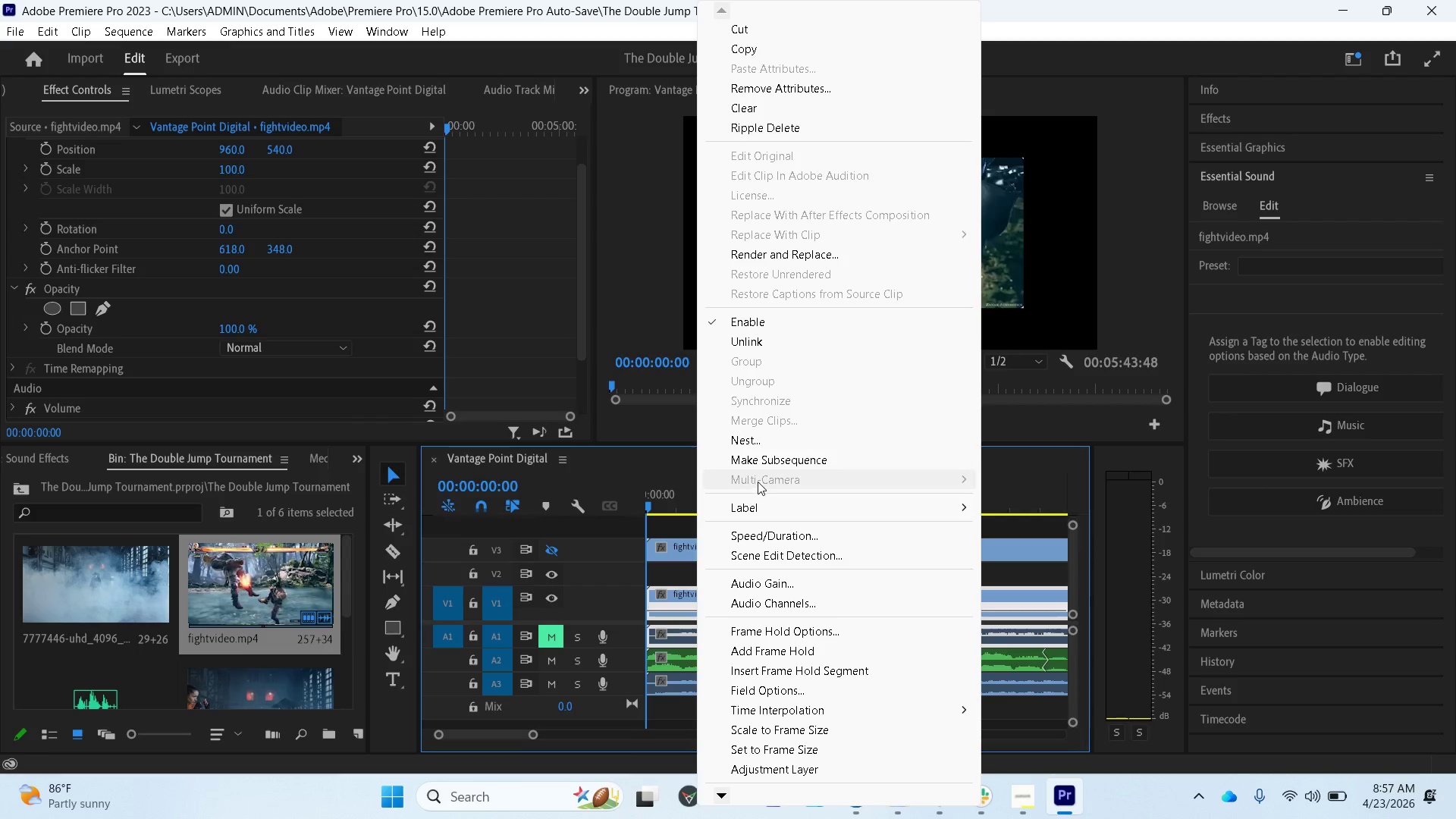 
mouse_move([1032, 800])
 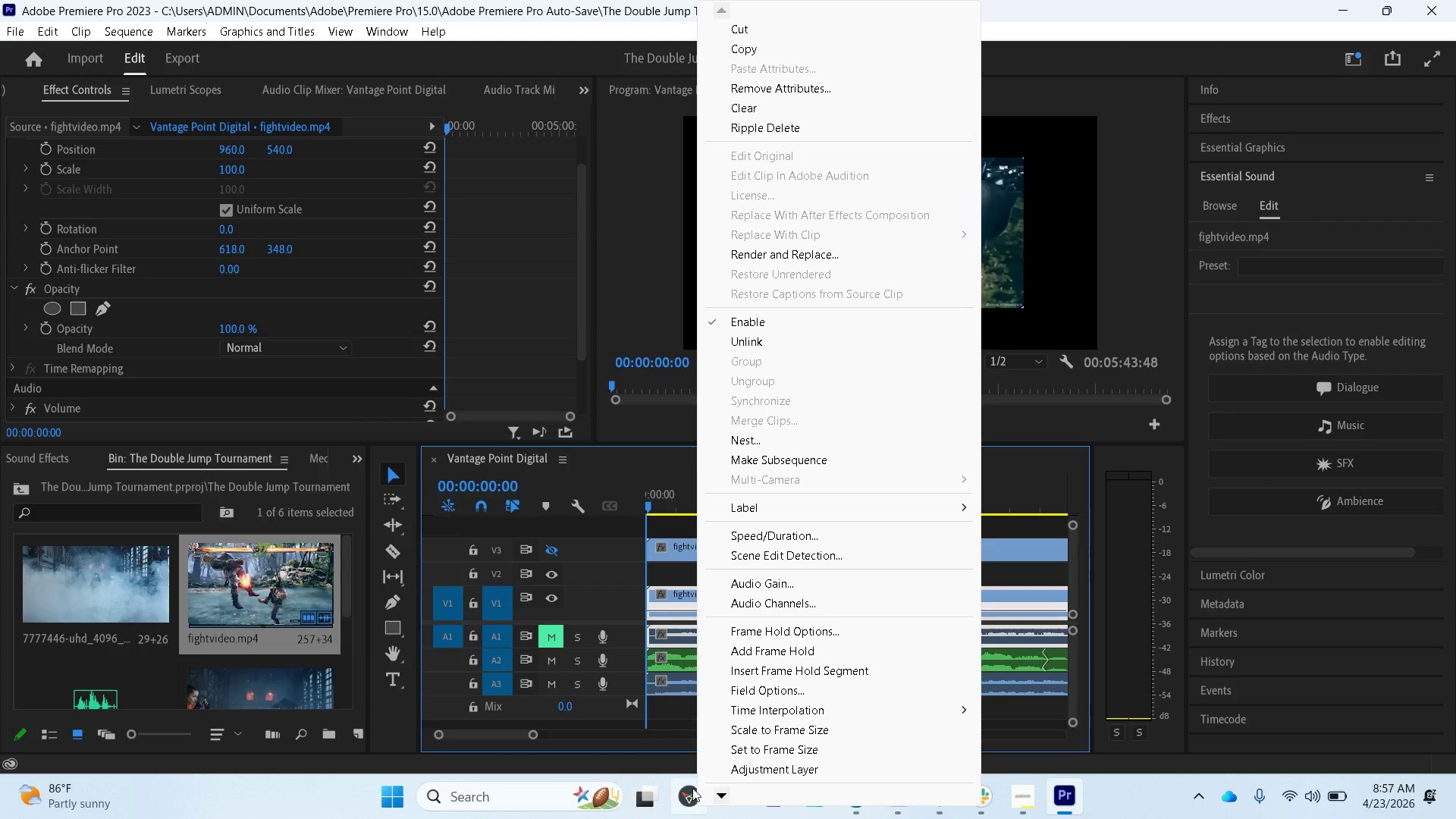 
left_click([1184, 785])
 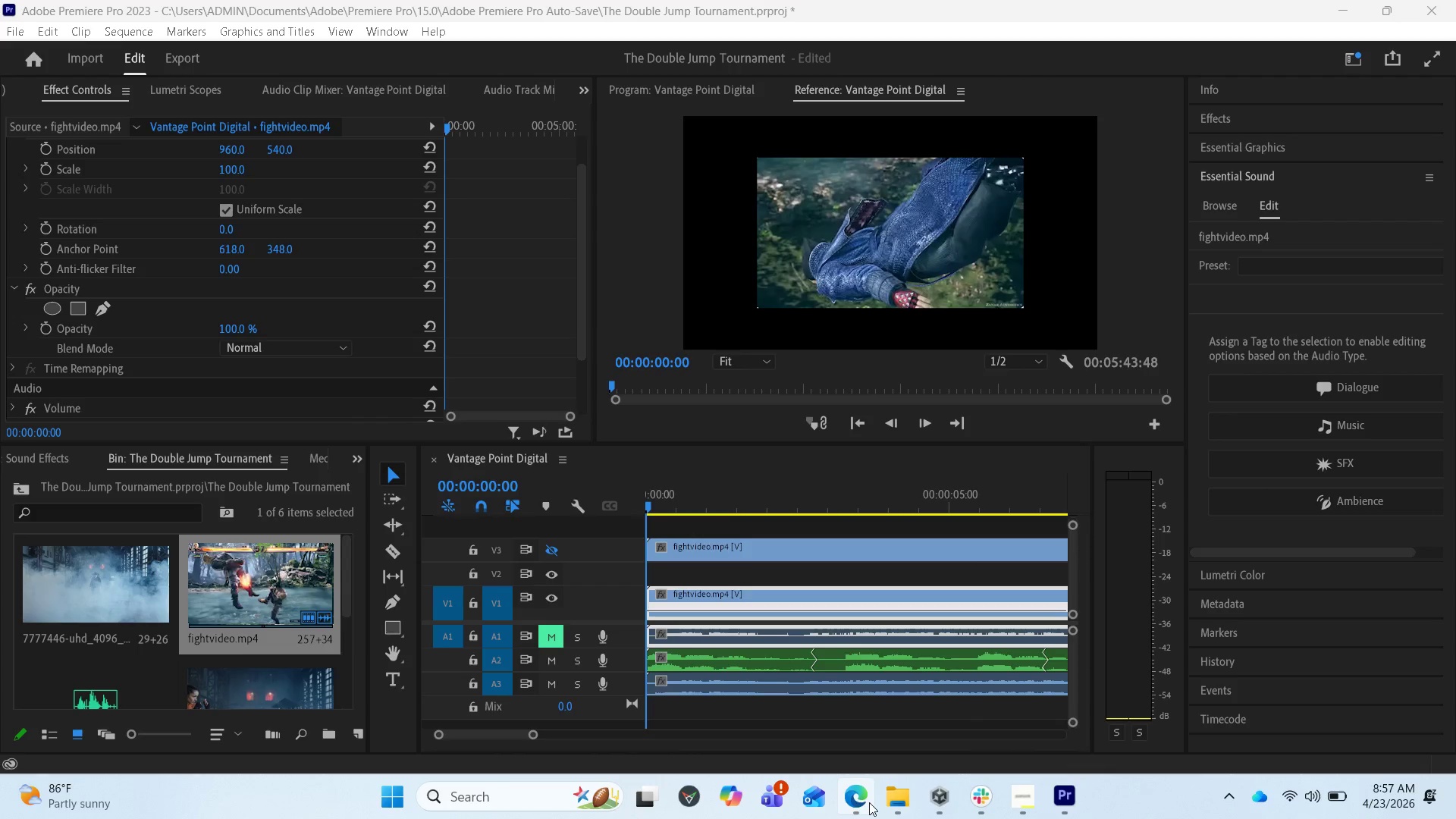 
left_click([867, 802])
 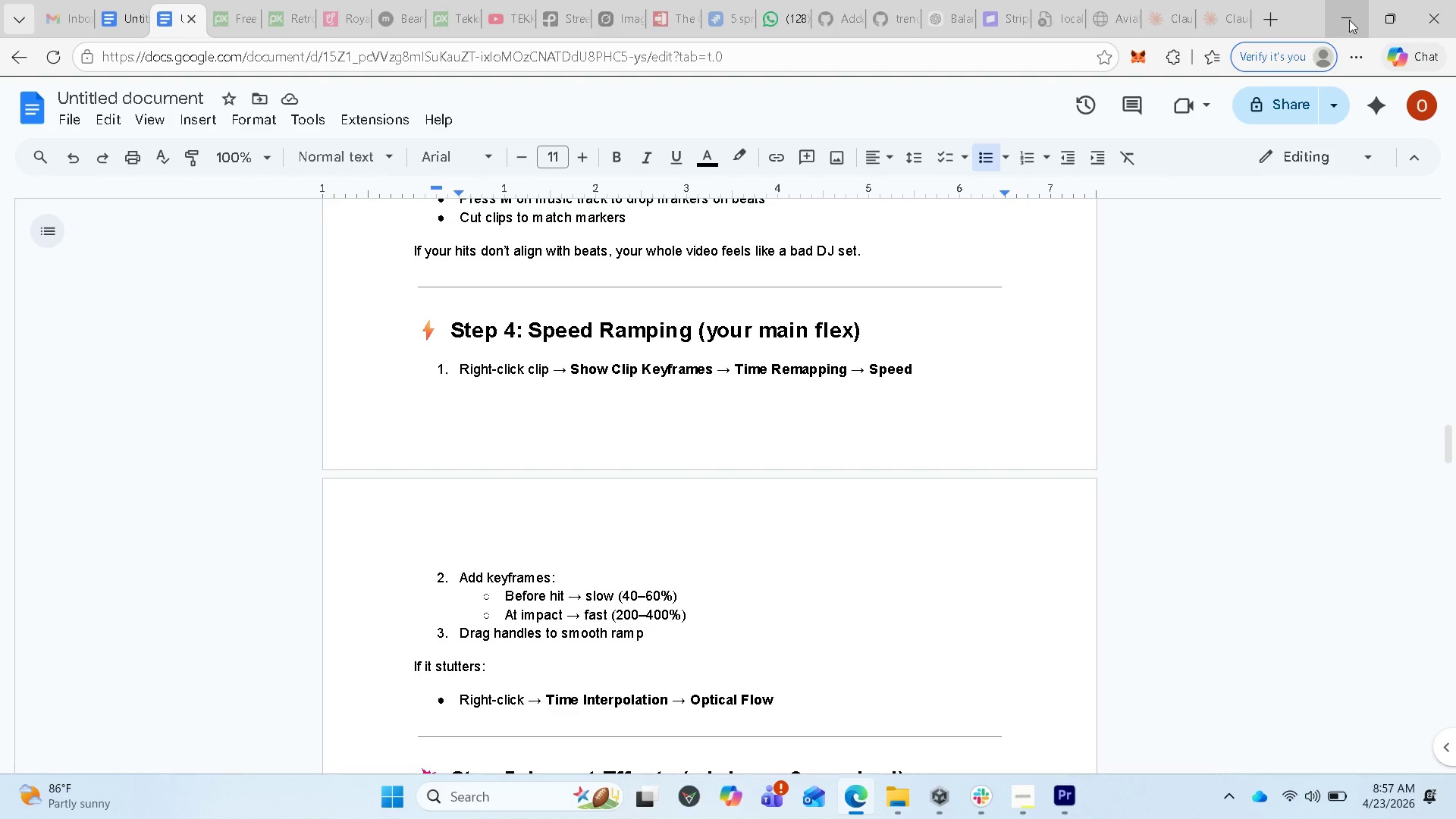 
wait(17.89)
 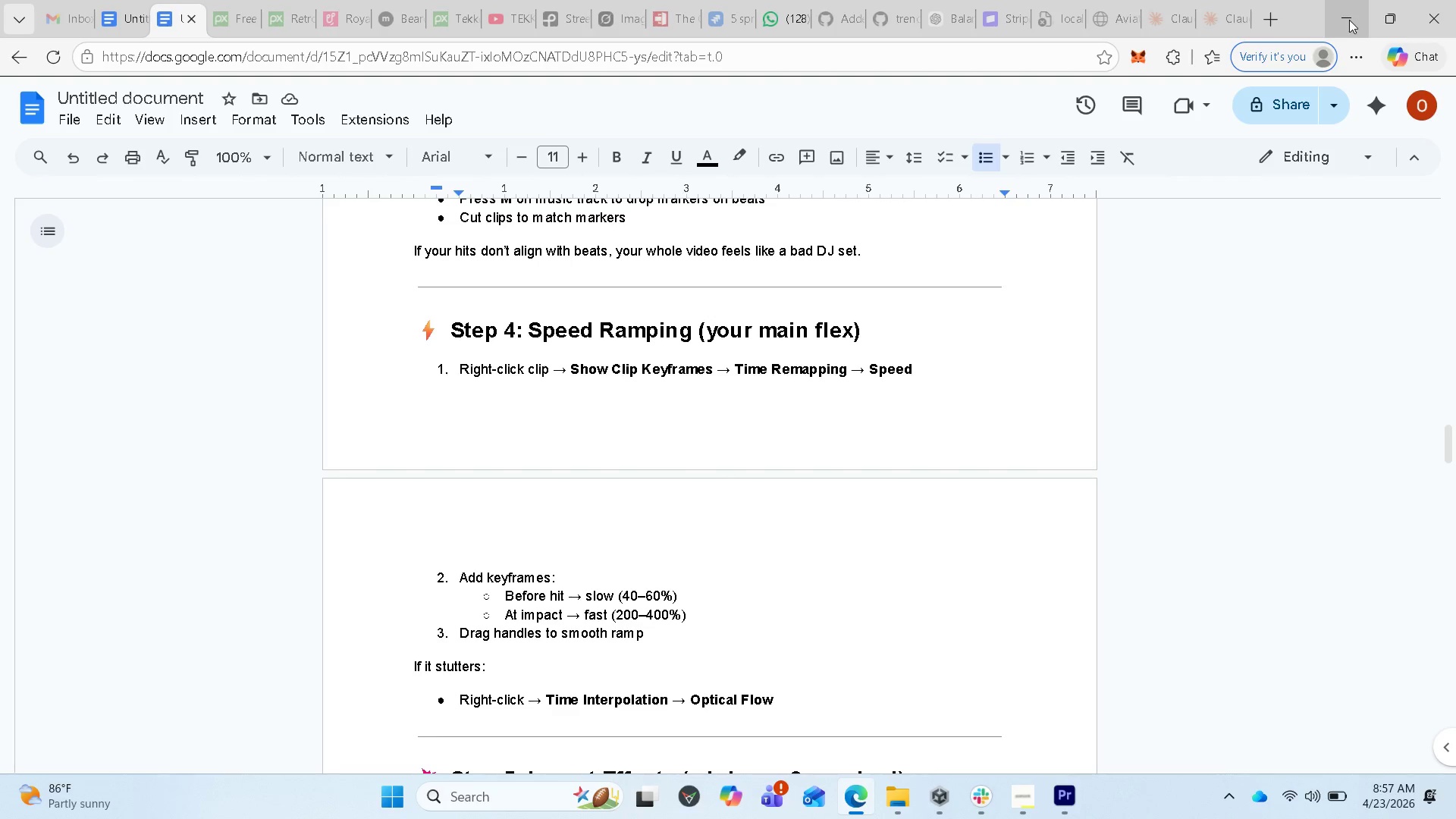 
left_click([1349, 17])
 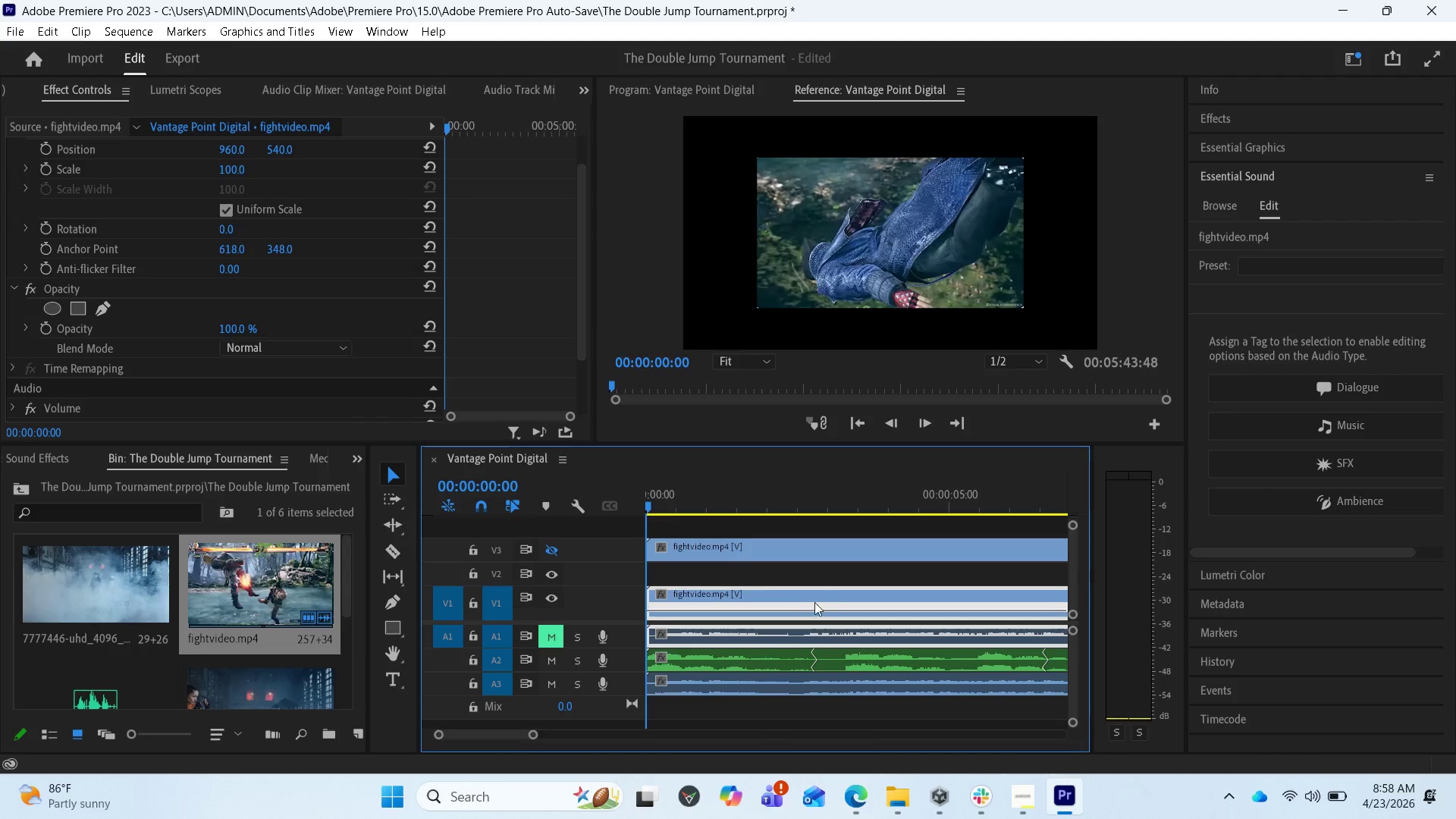 
mouse_move([767, 615])
 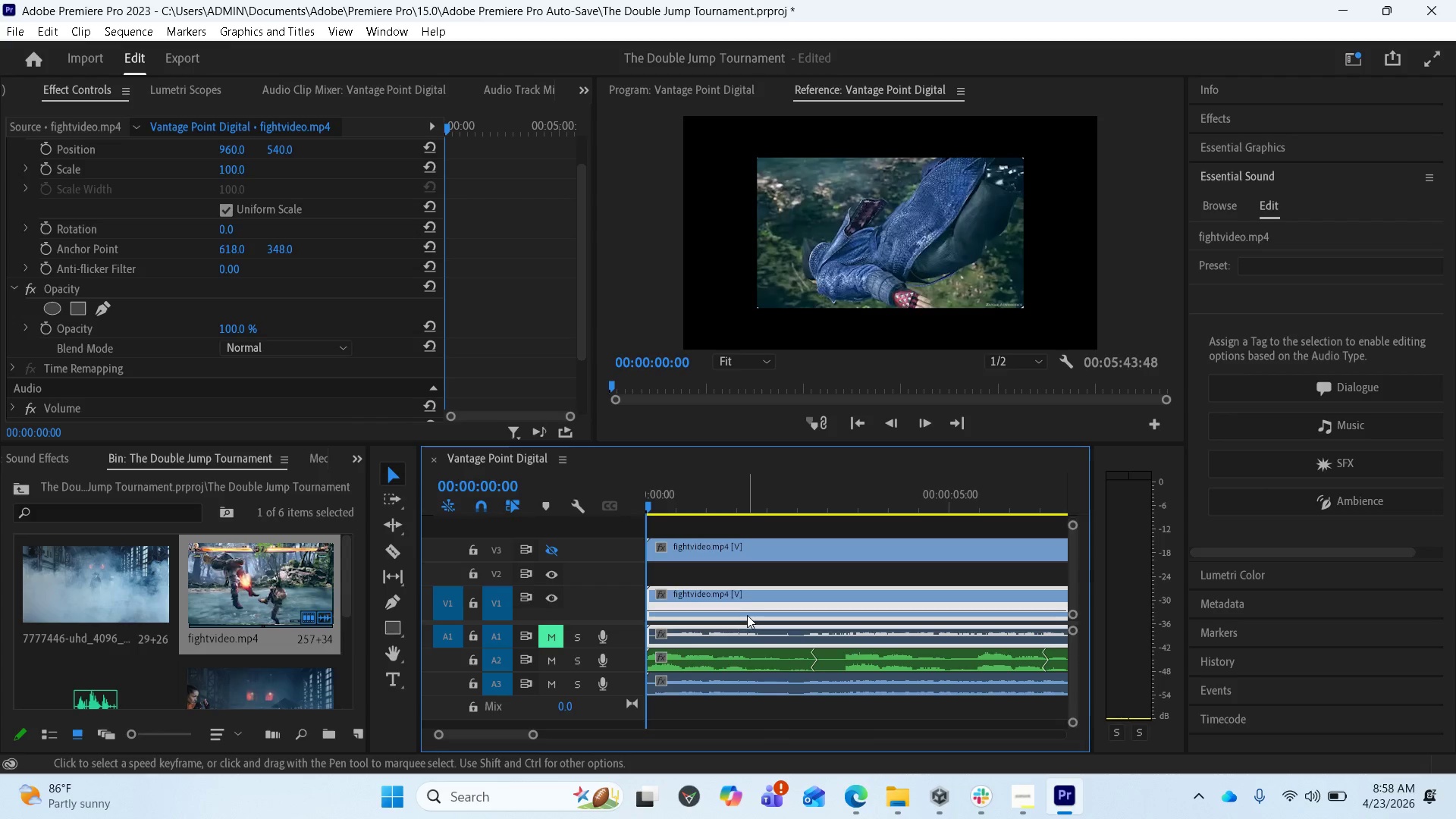 
left_click([747, 615])
 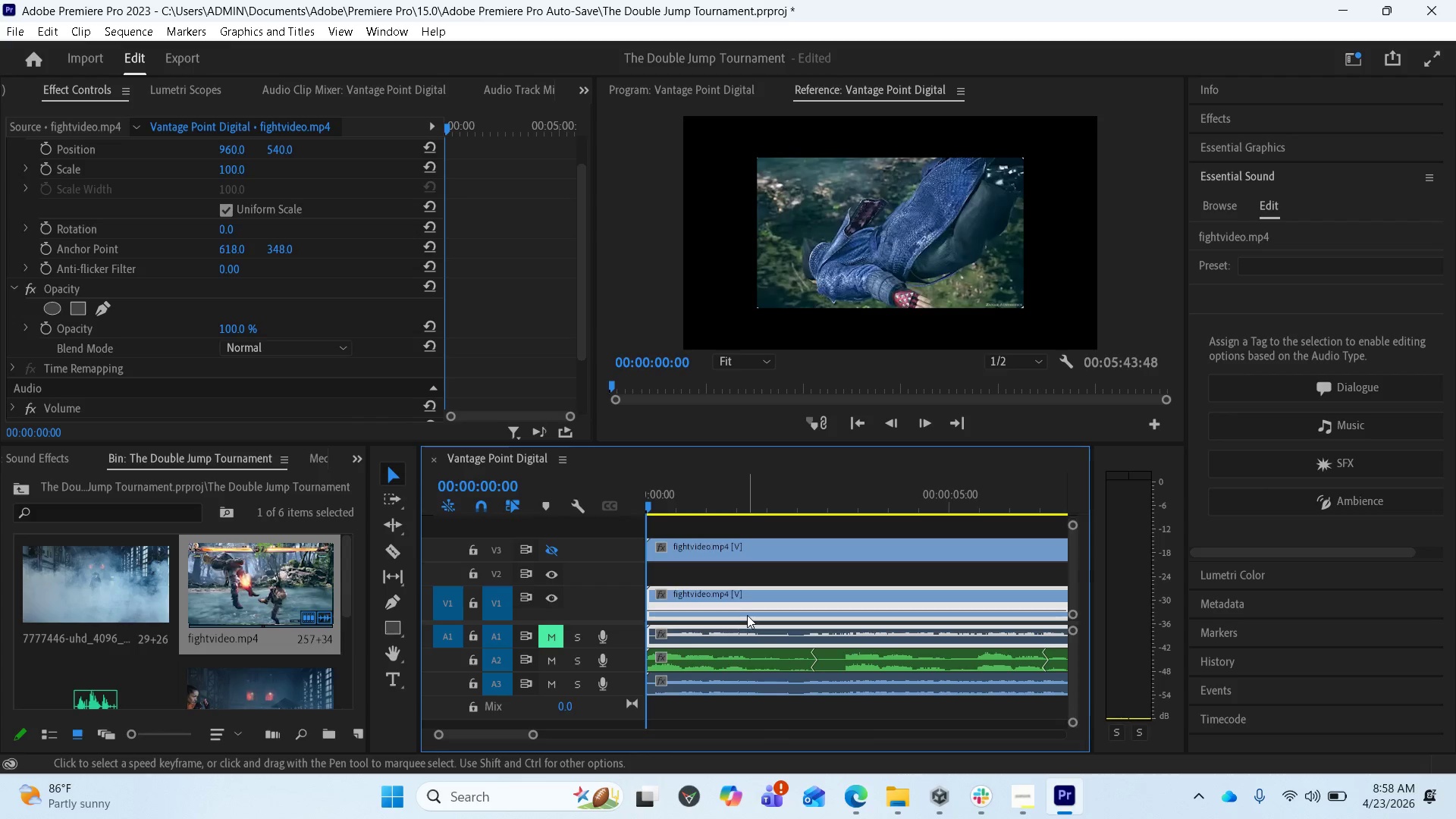 
double_click([747, 615])
 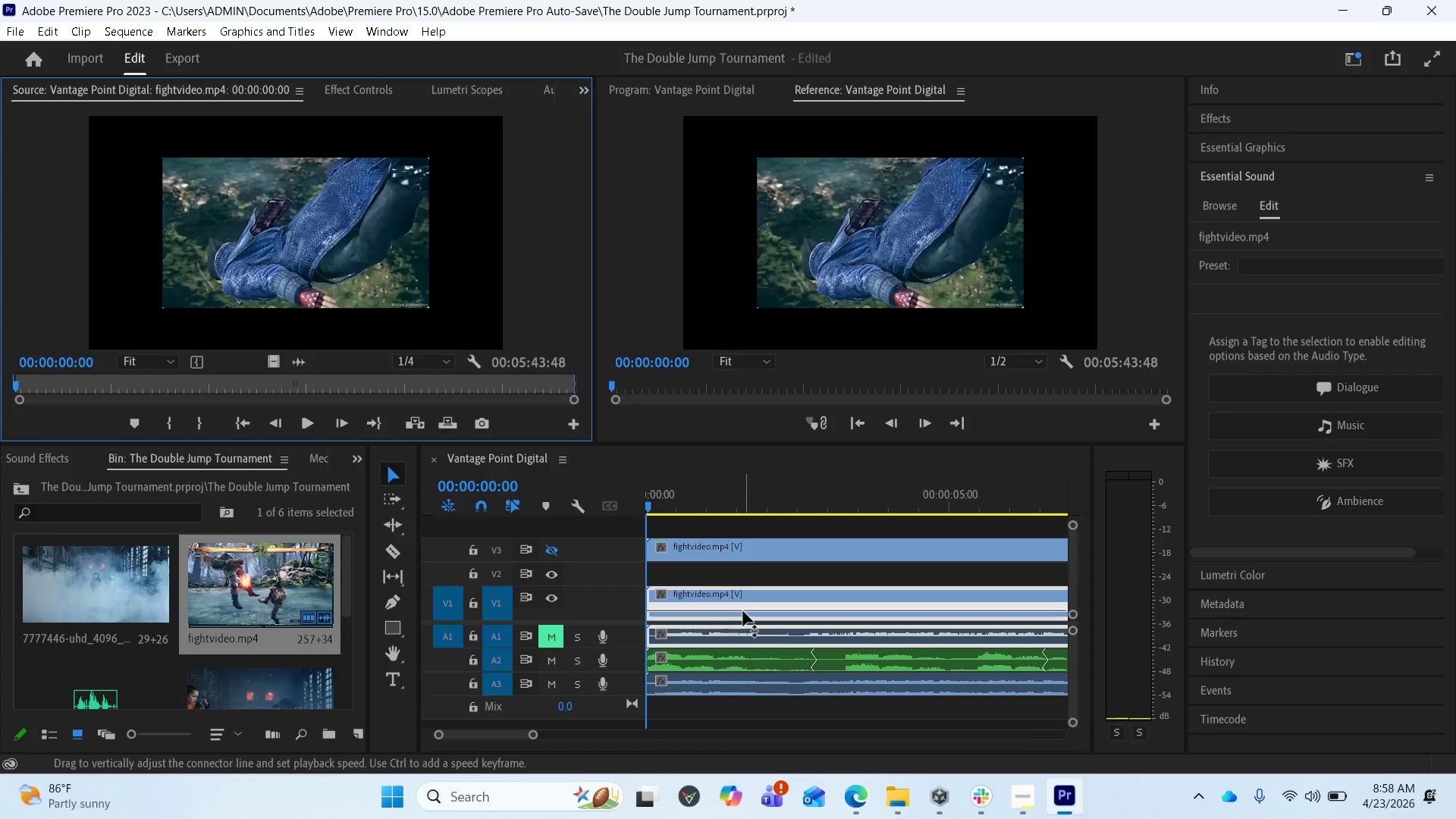 
left_click([744, 611])
 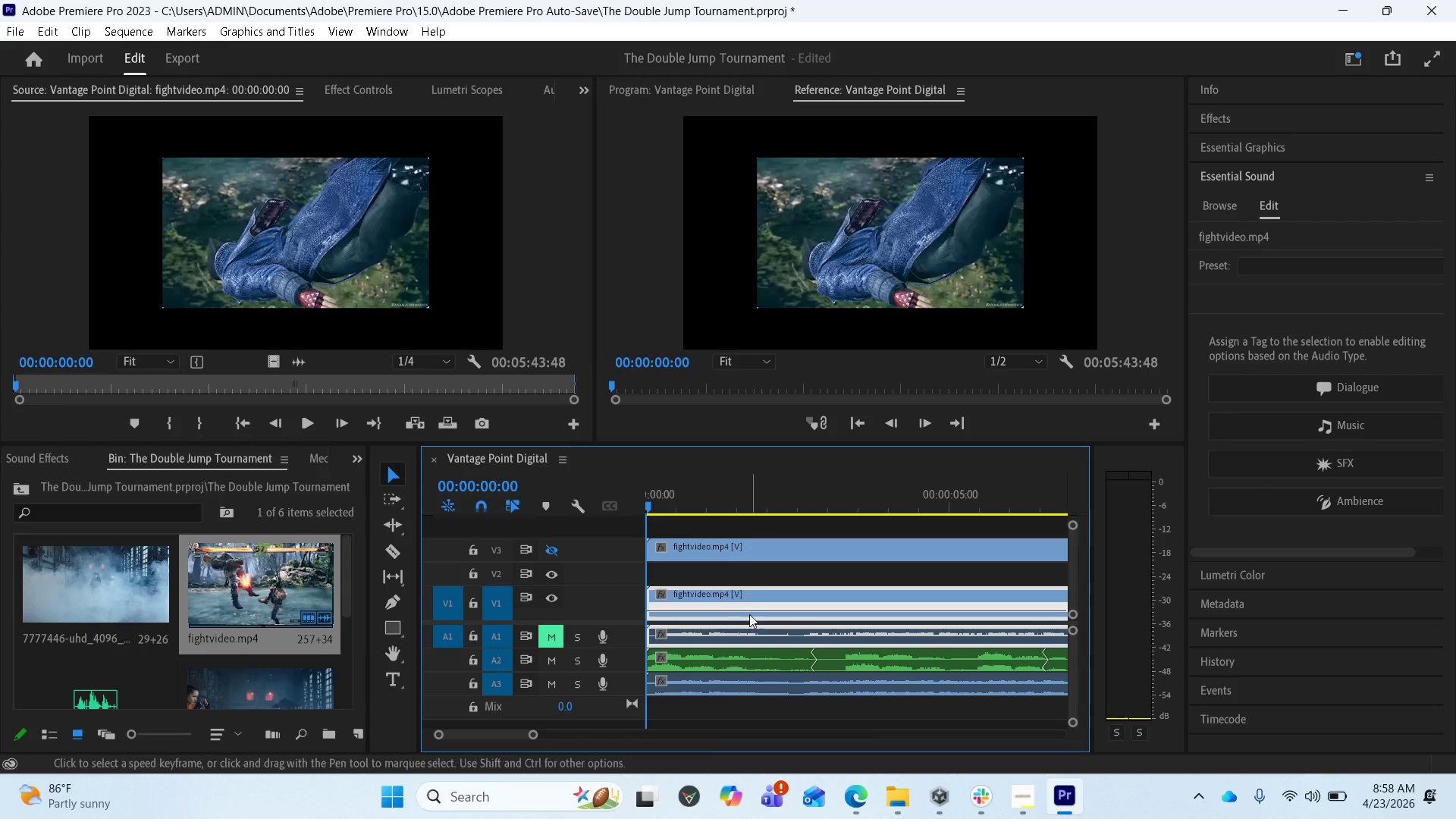 
left_click([749, 614])
 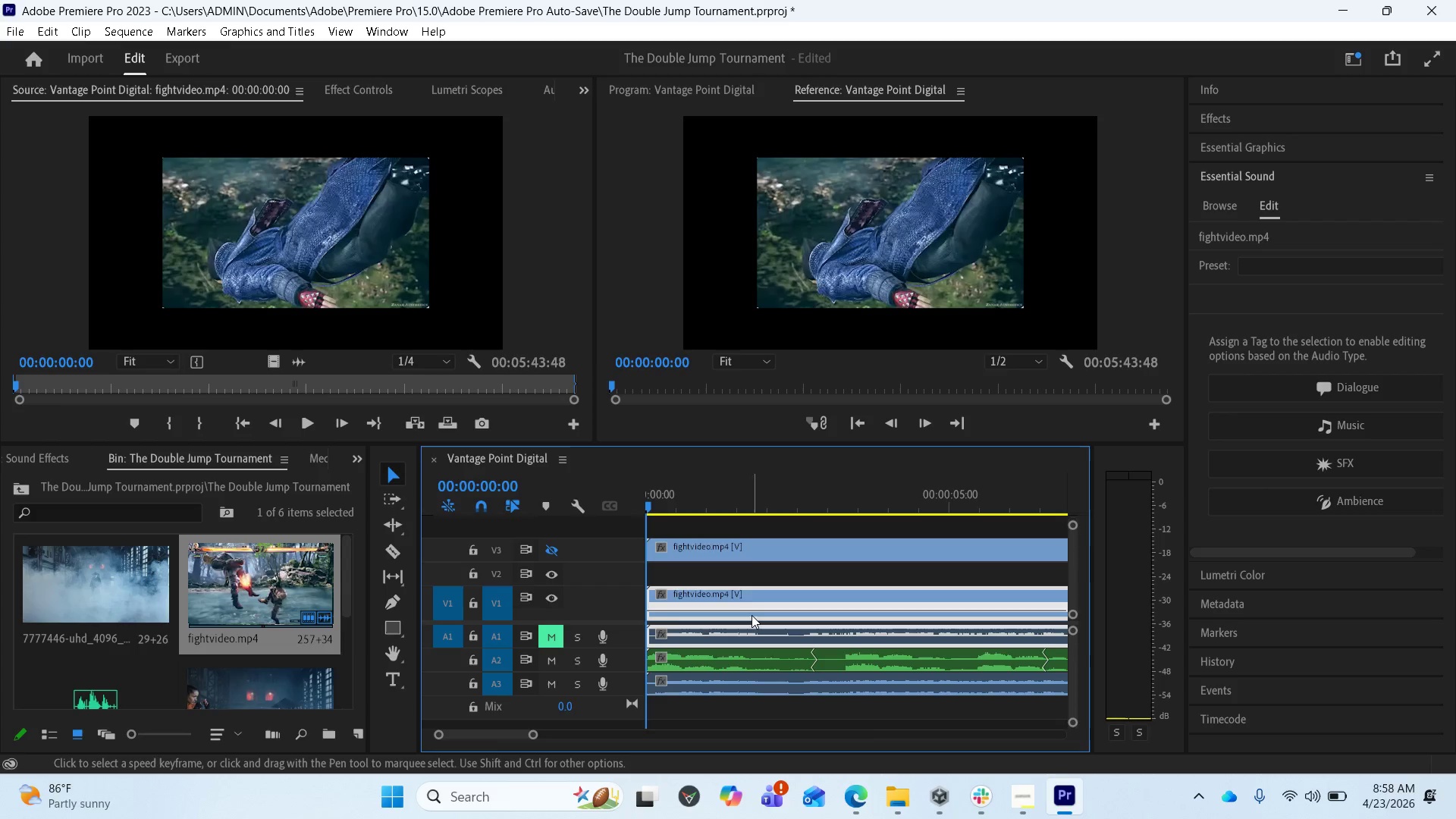 
left_click([752, 616])
 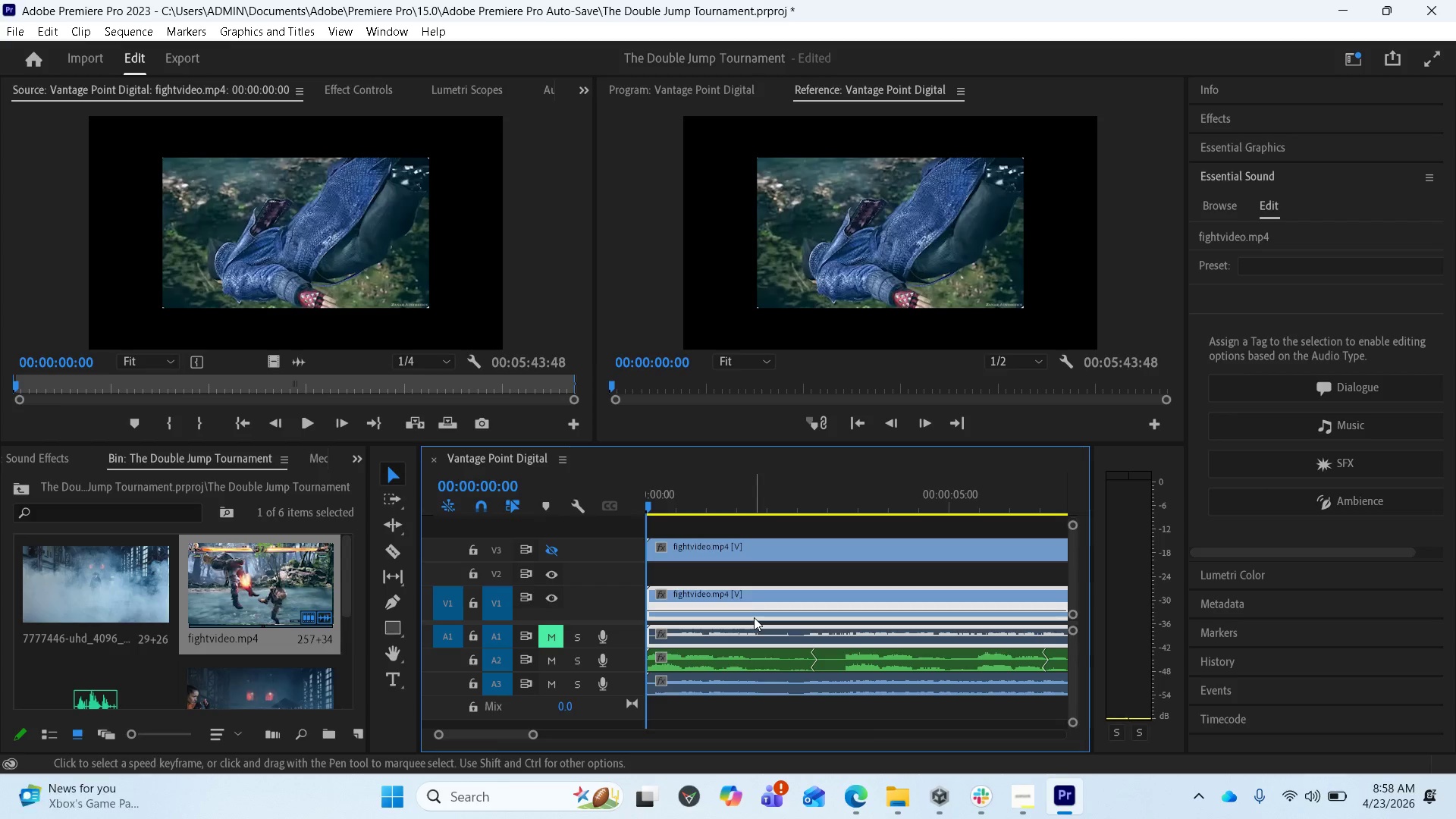 
right_click([754, 617])
 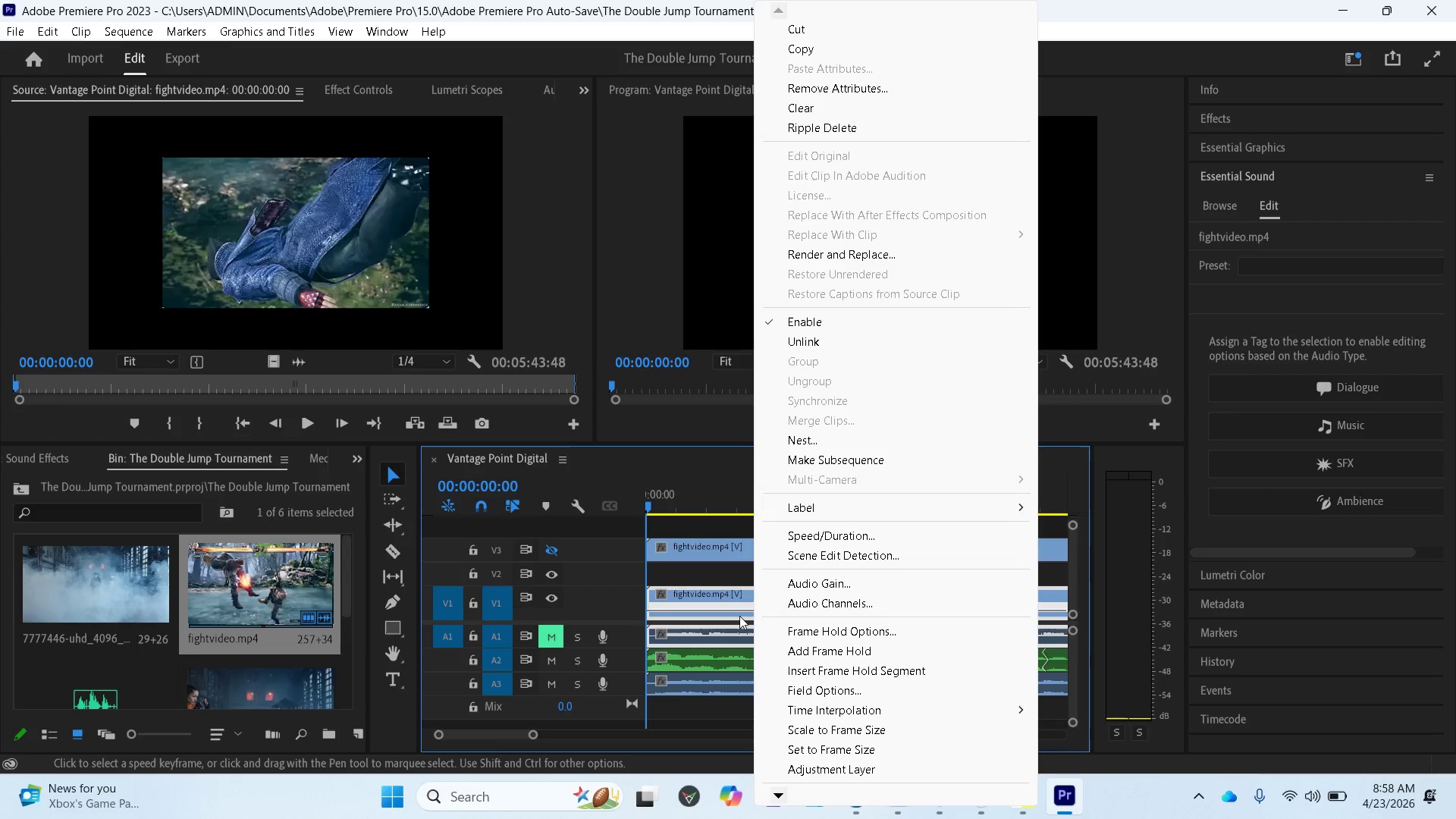 
left_click([739, 616])
 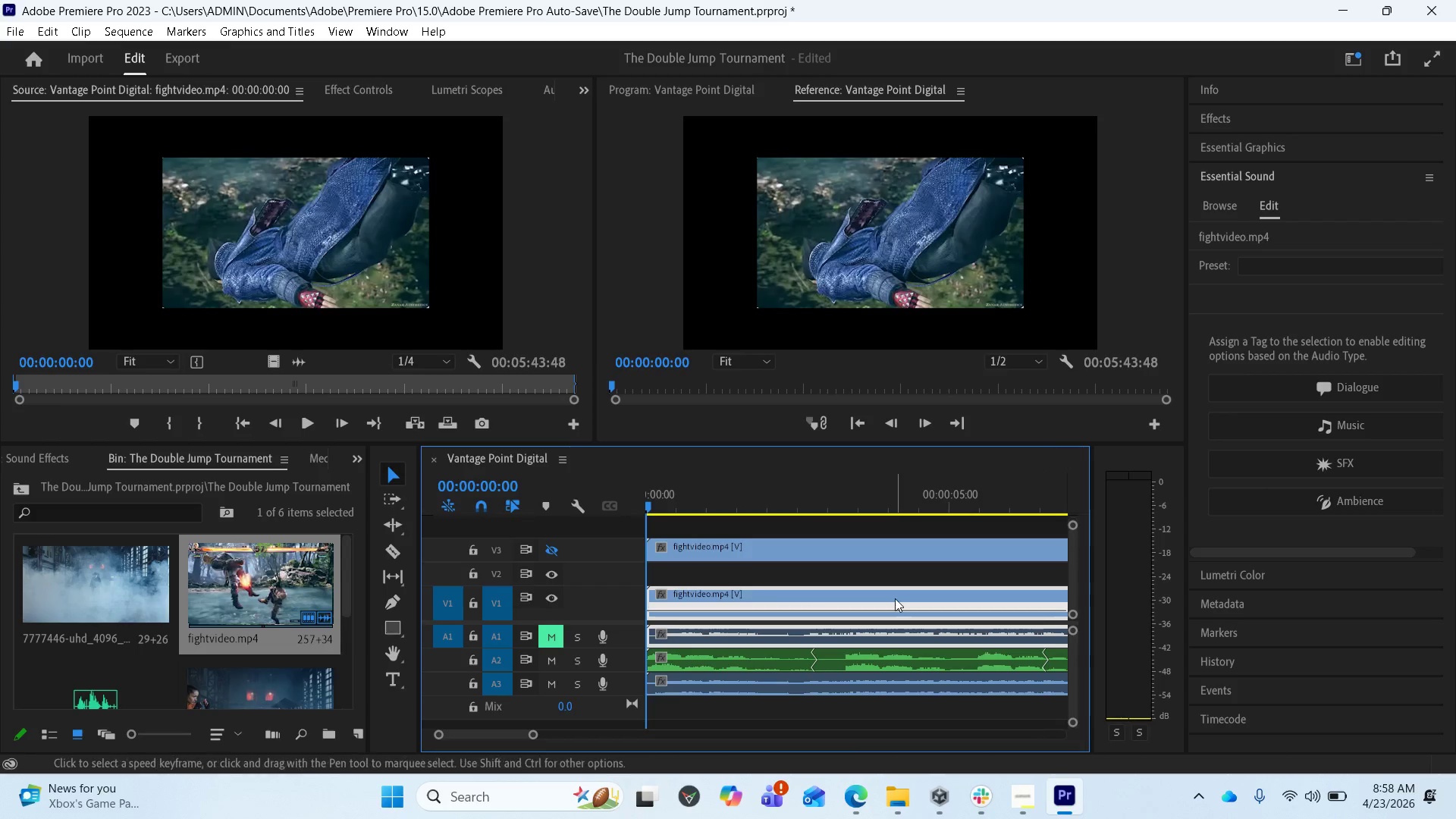 
scroll: coordinate [852, 591], scroll_direction: down, amount: 91.0
 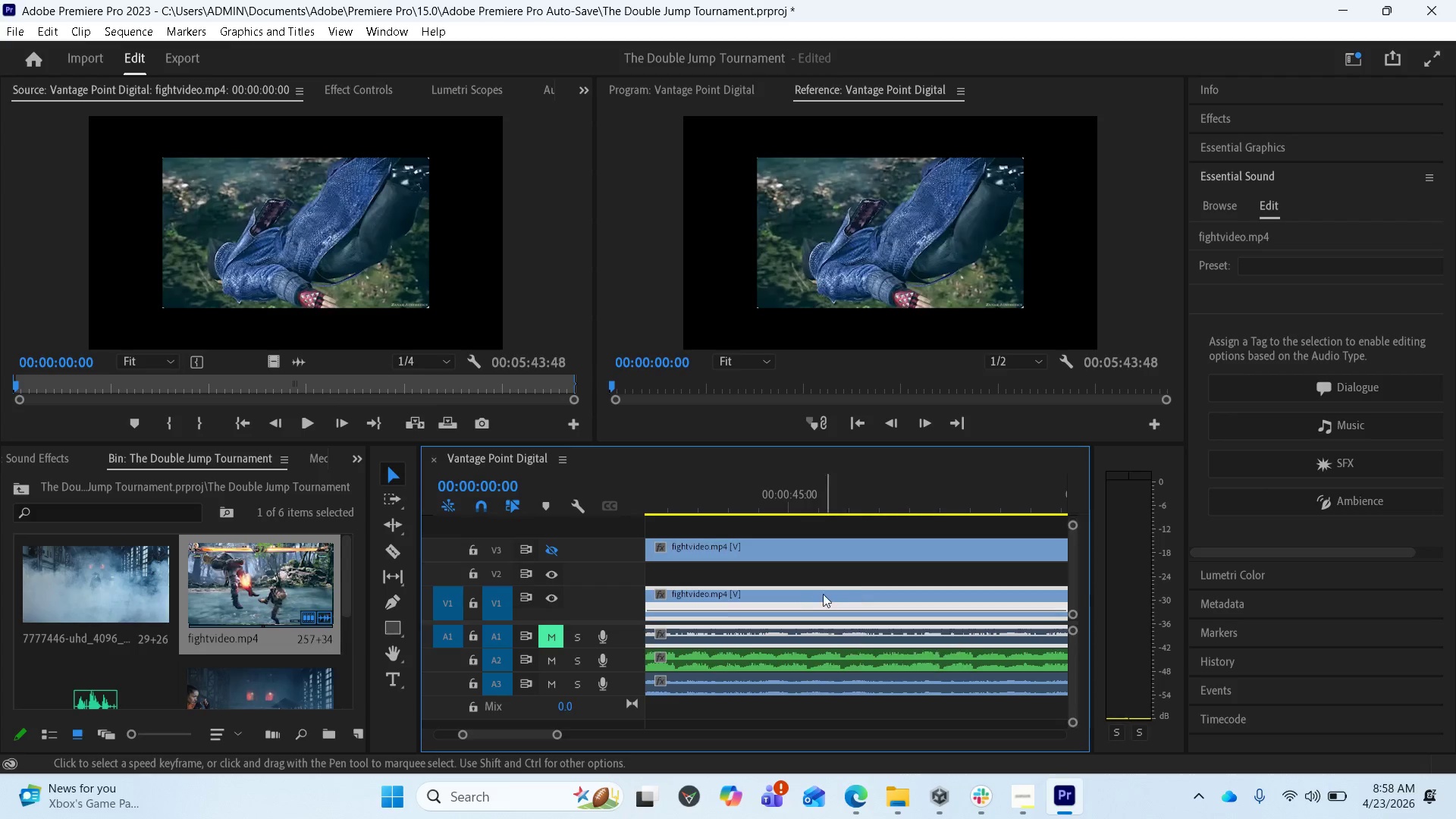 
key(Minus)
 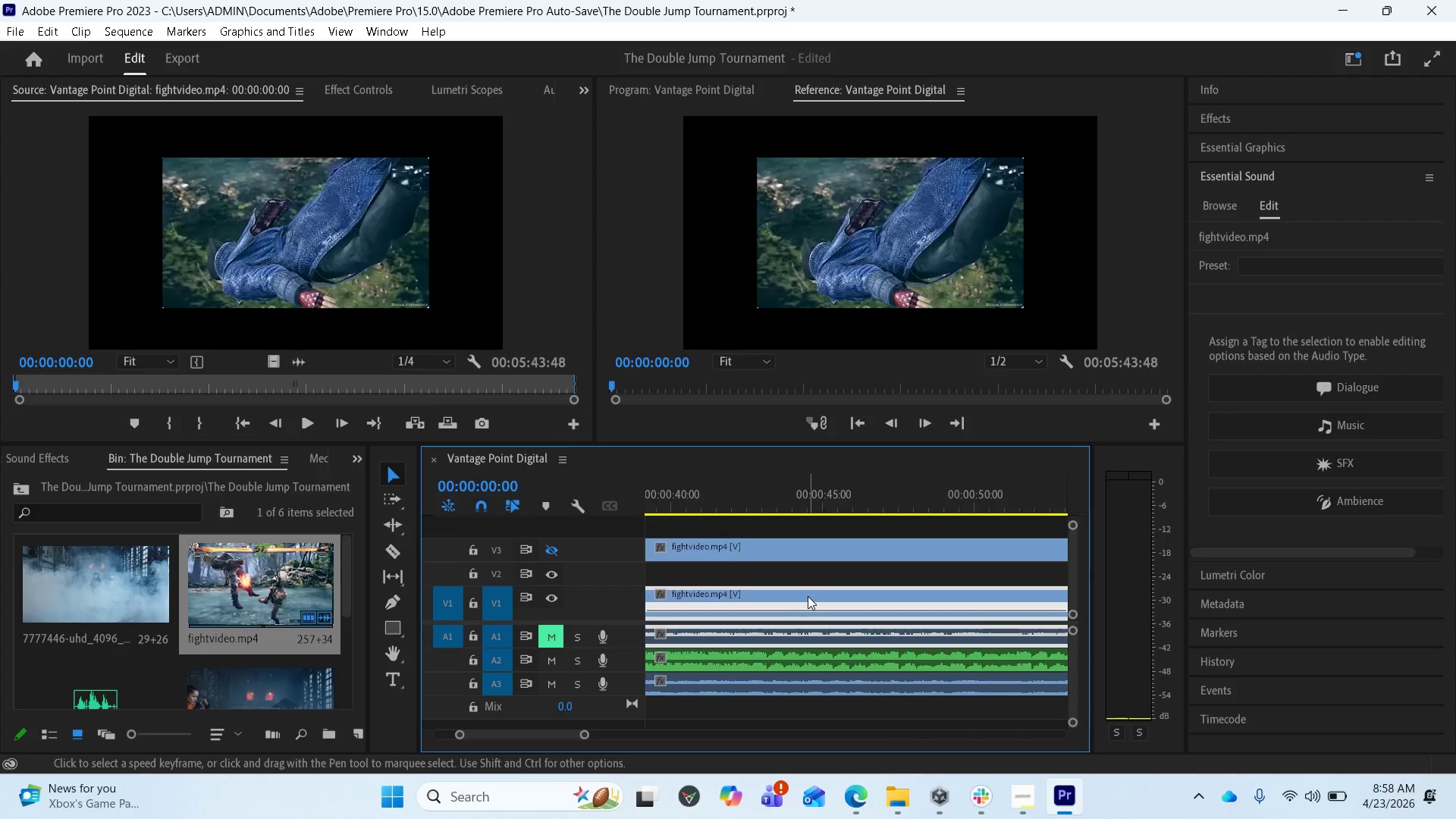 
key(Minus)
 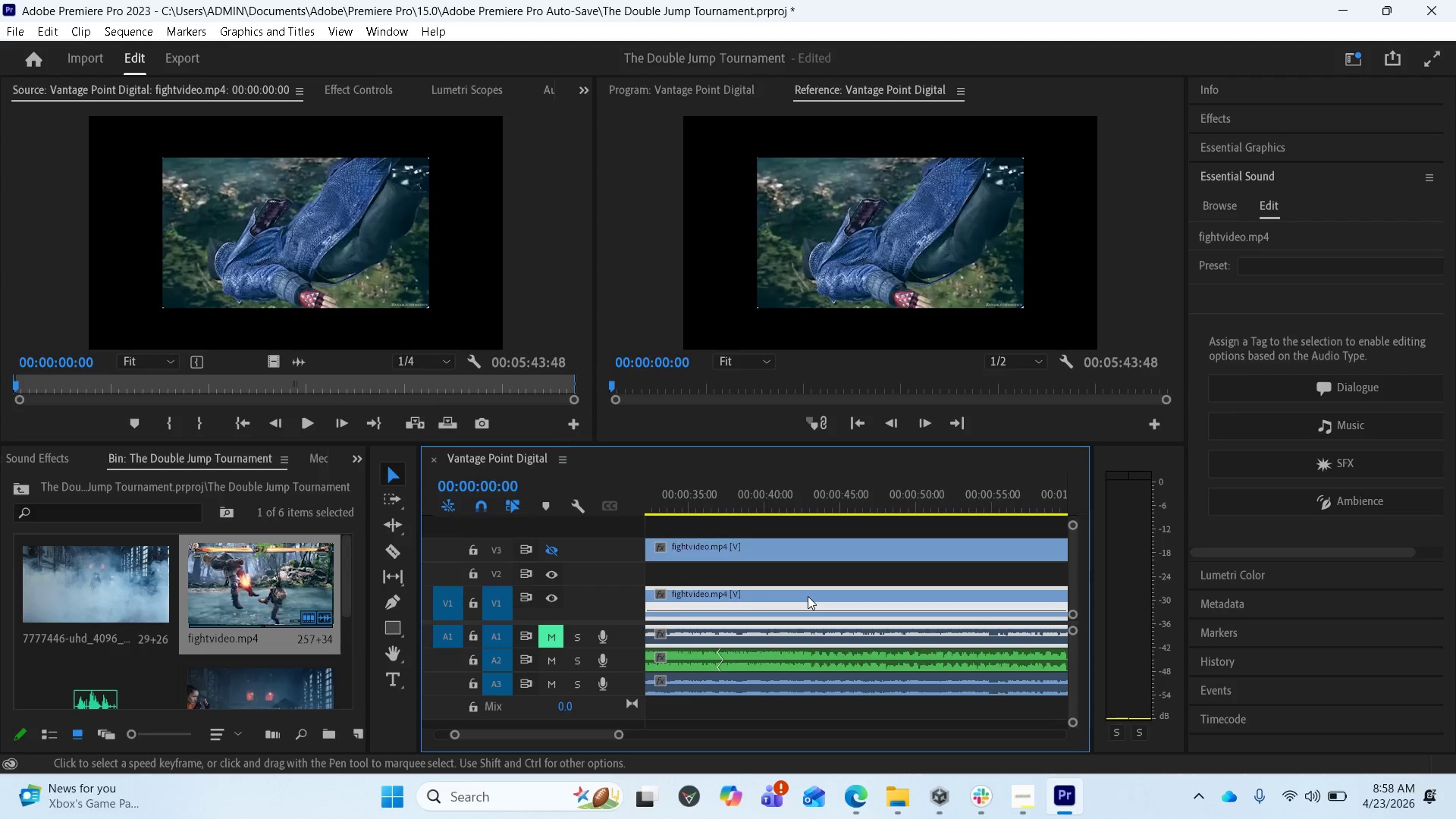 
key(Minus)
 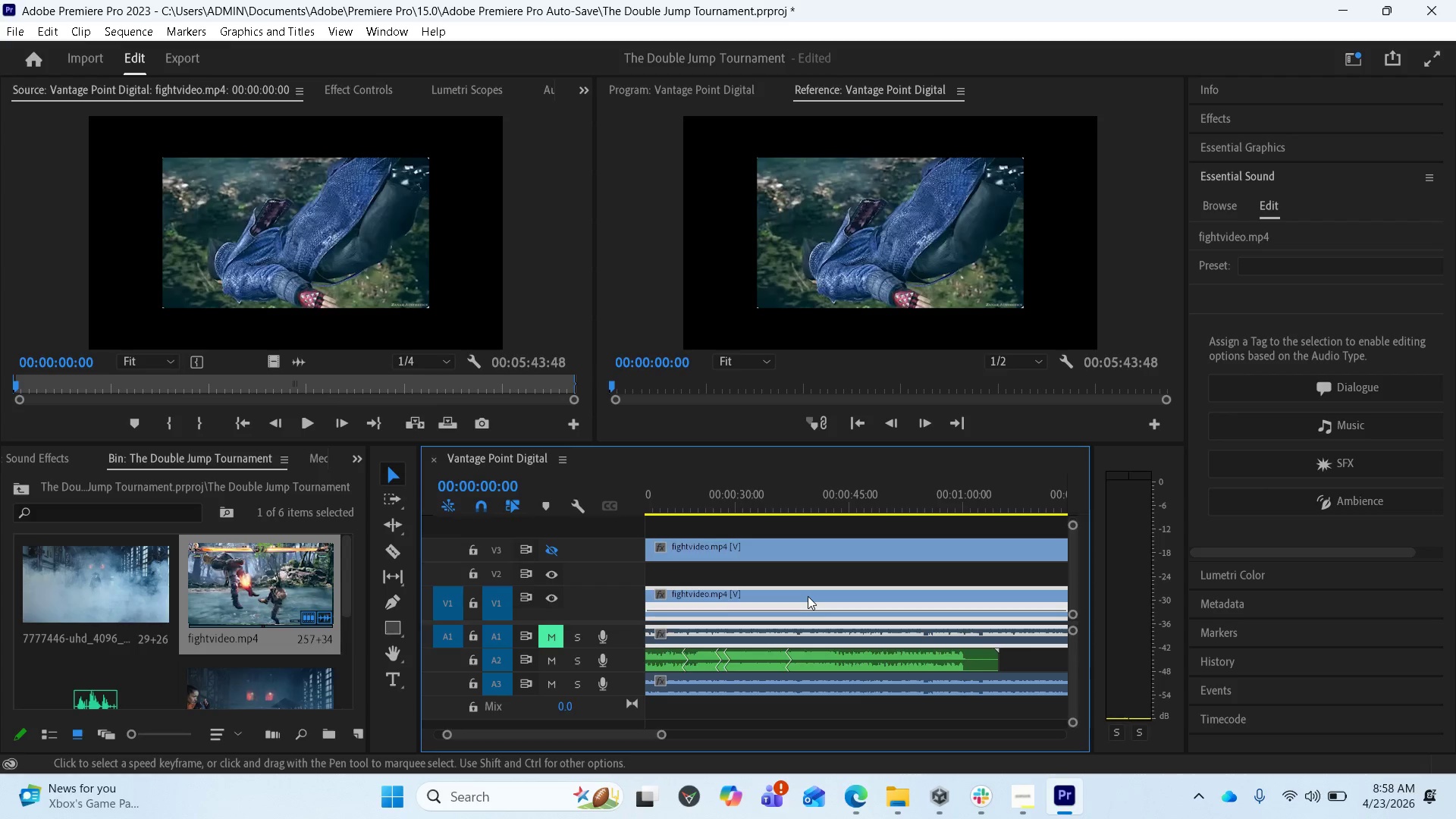 
key(Minus)
 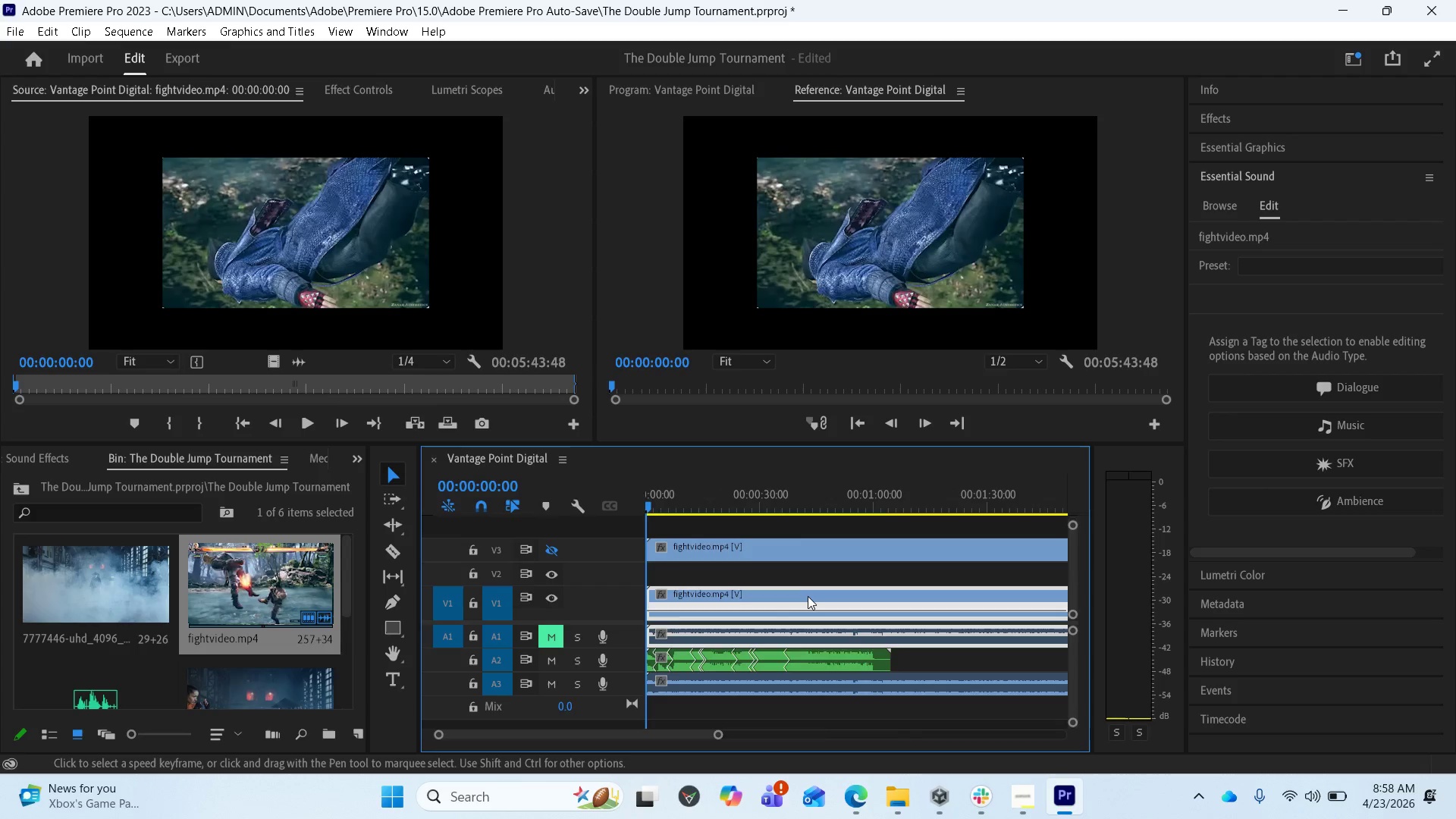 
key(Minus)
 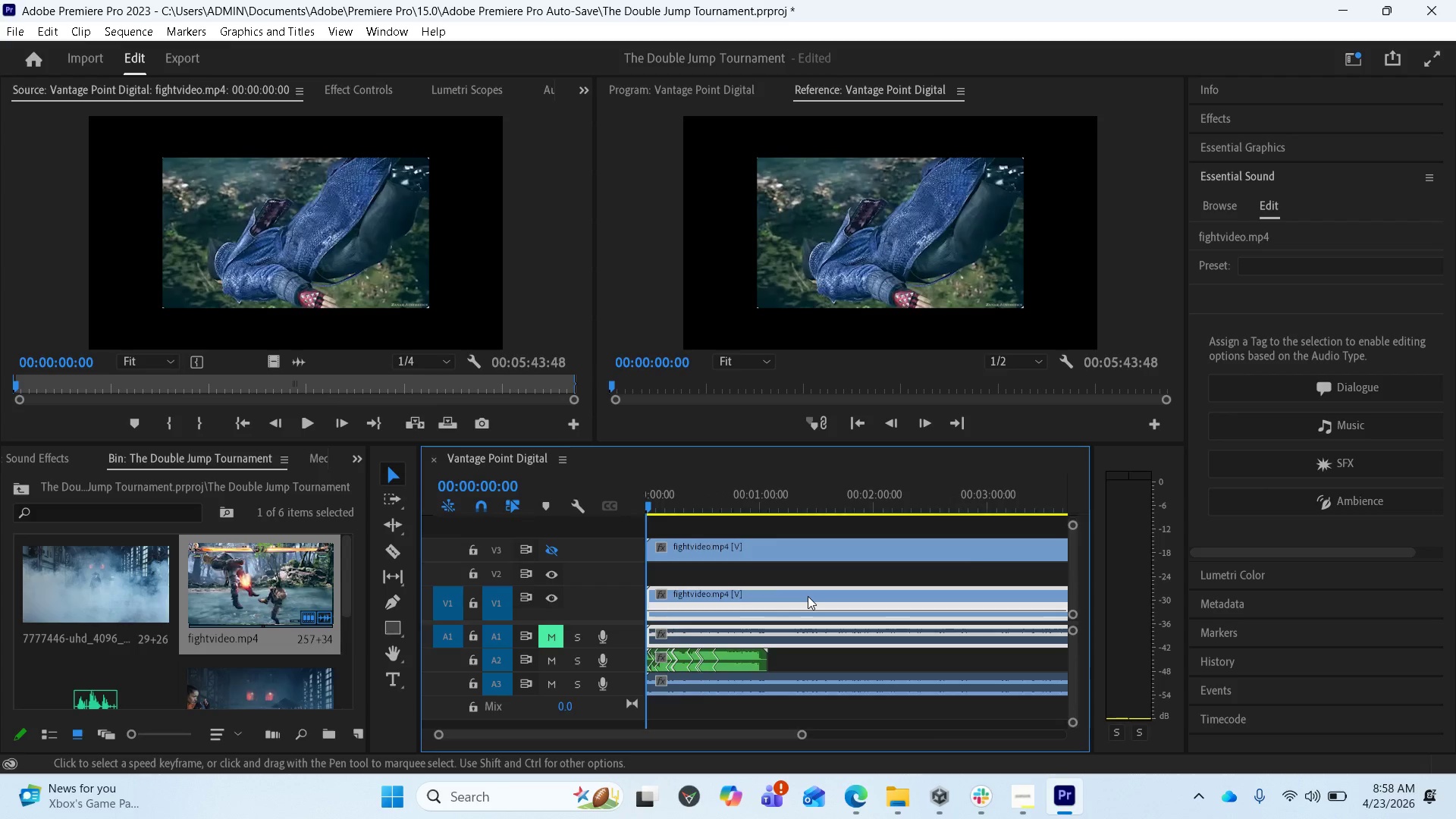 
key(Minus)
 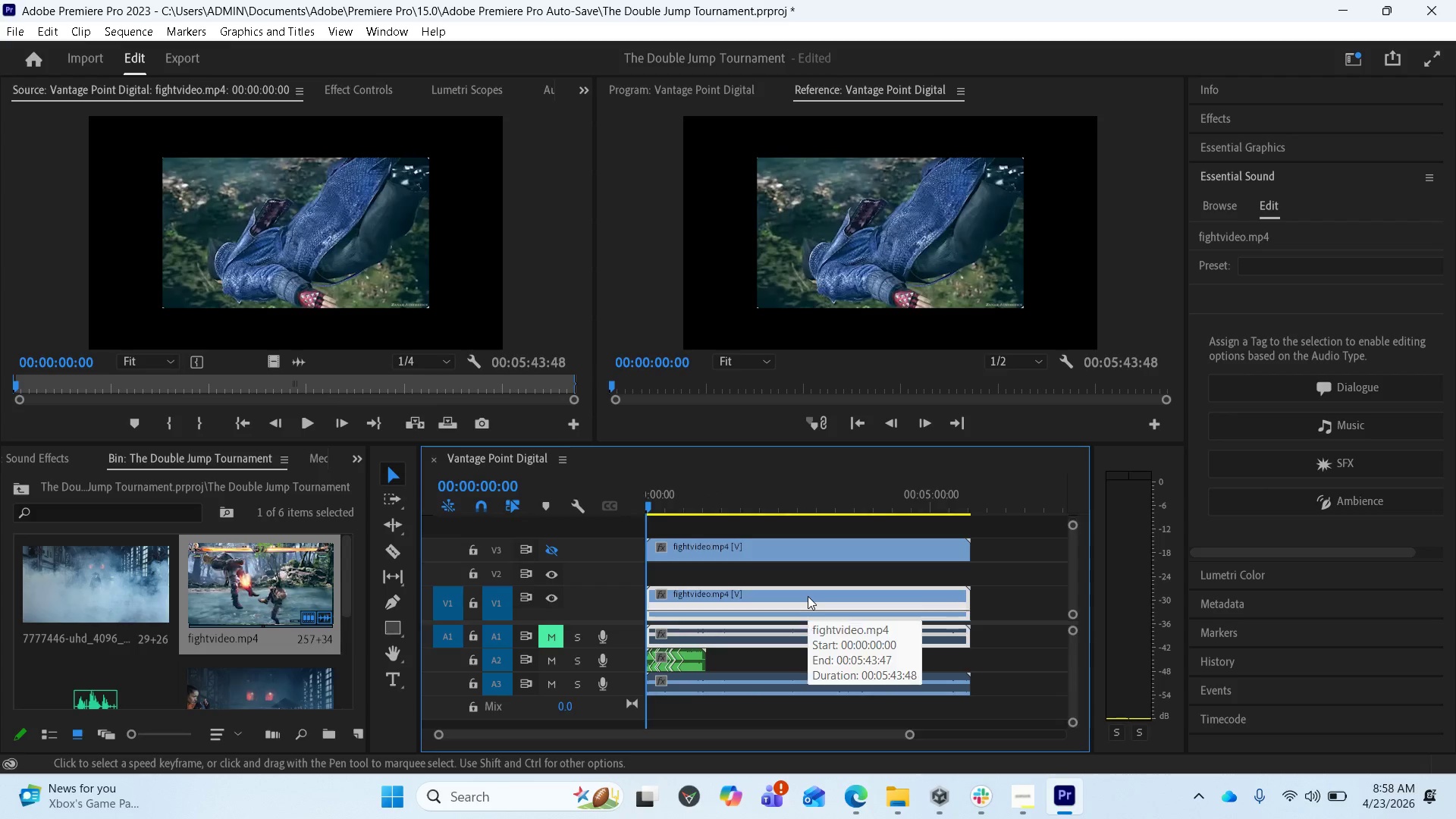 
key(Minus)
 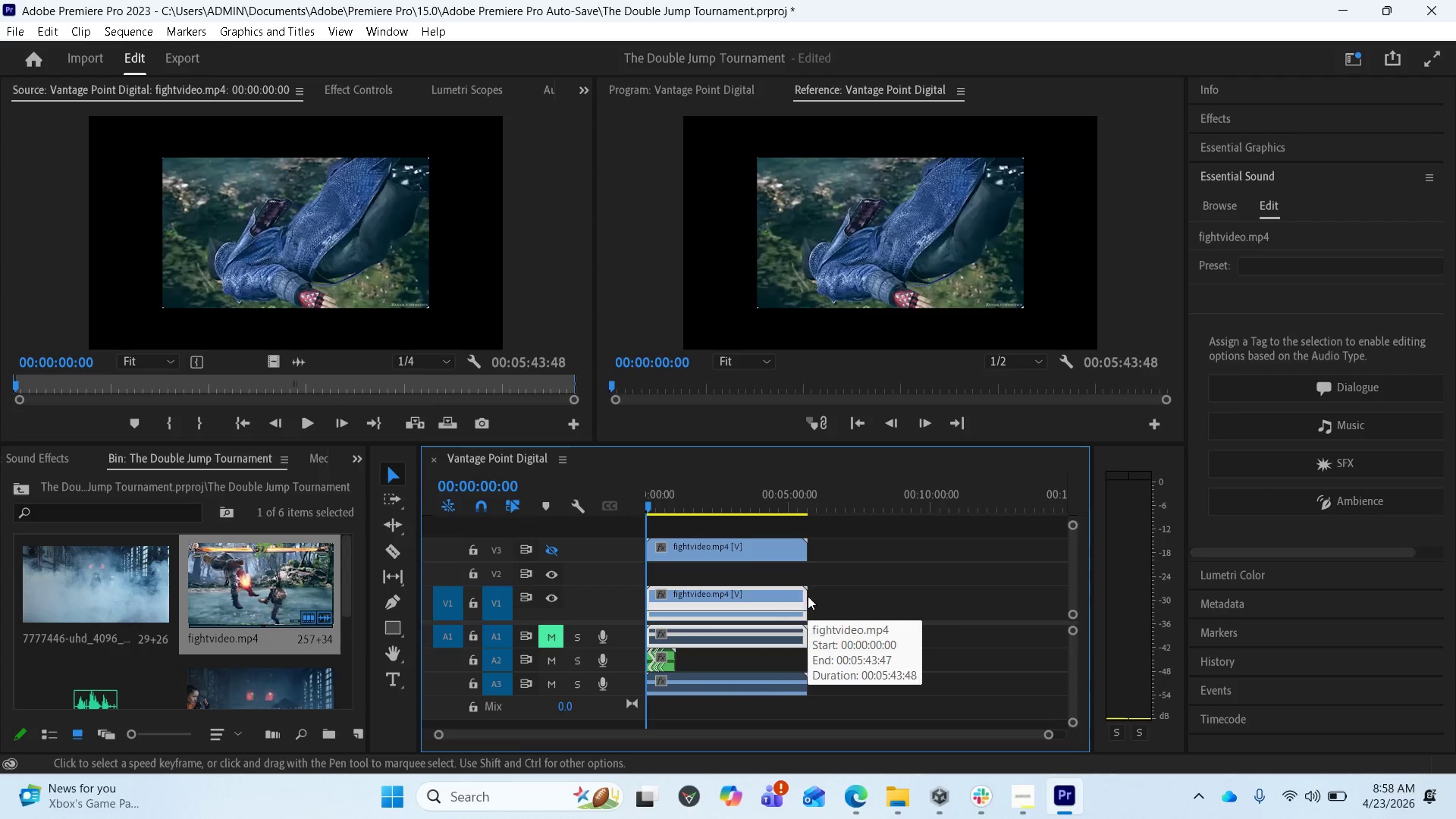 
scroll: coordinate [809, 599], scroll_direction: up, amount: 2.0
 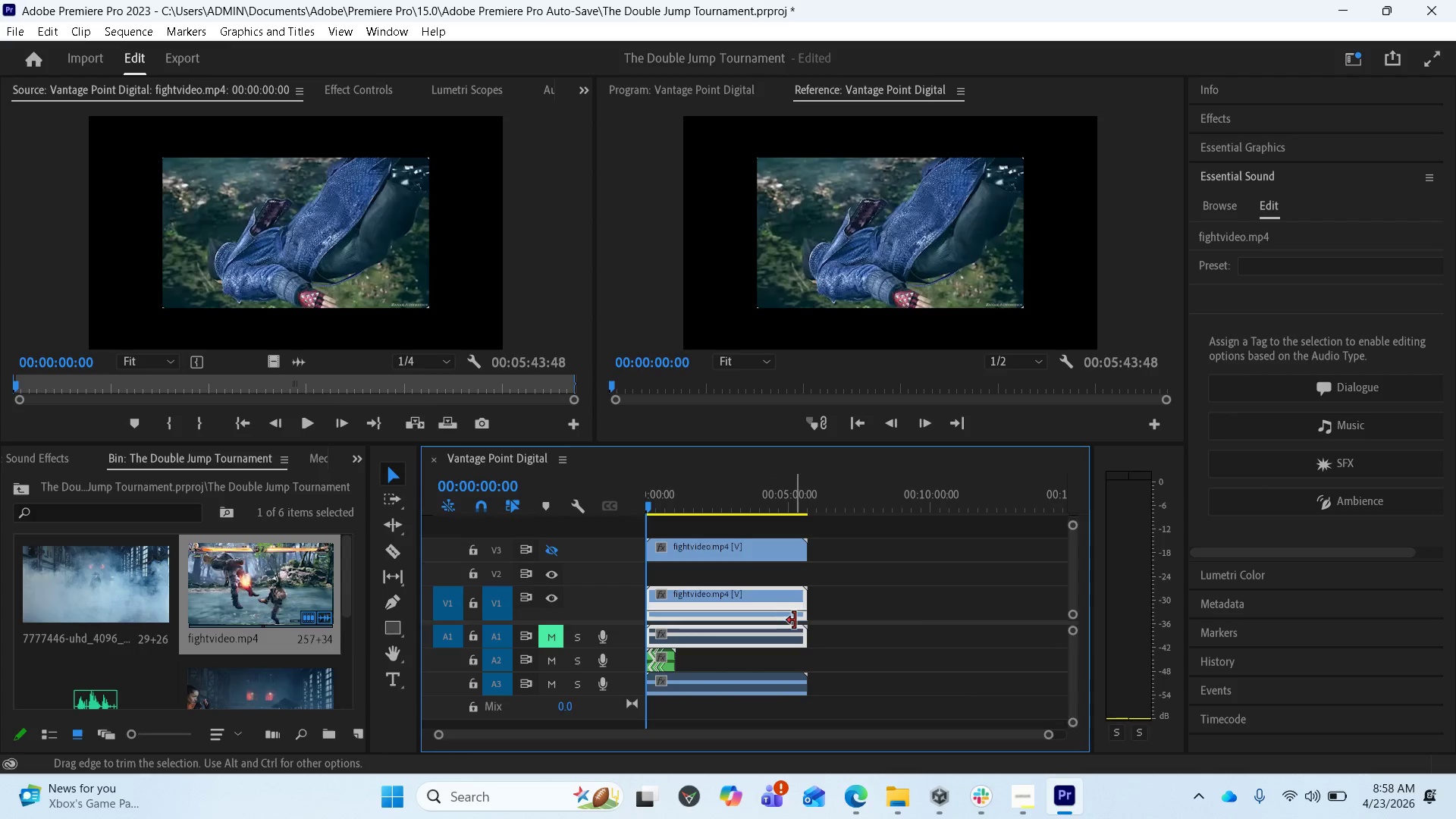 
left_click([788, 604])
 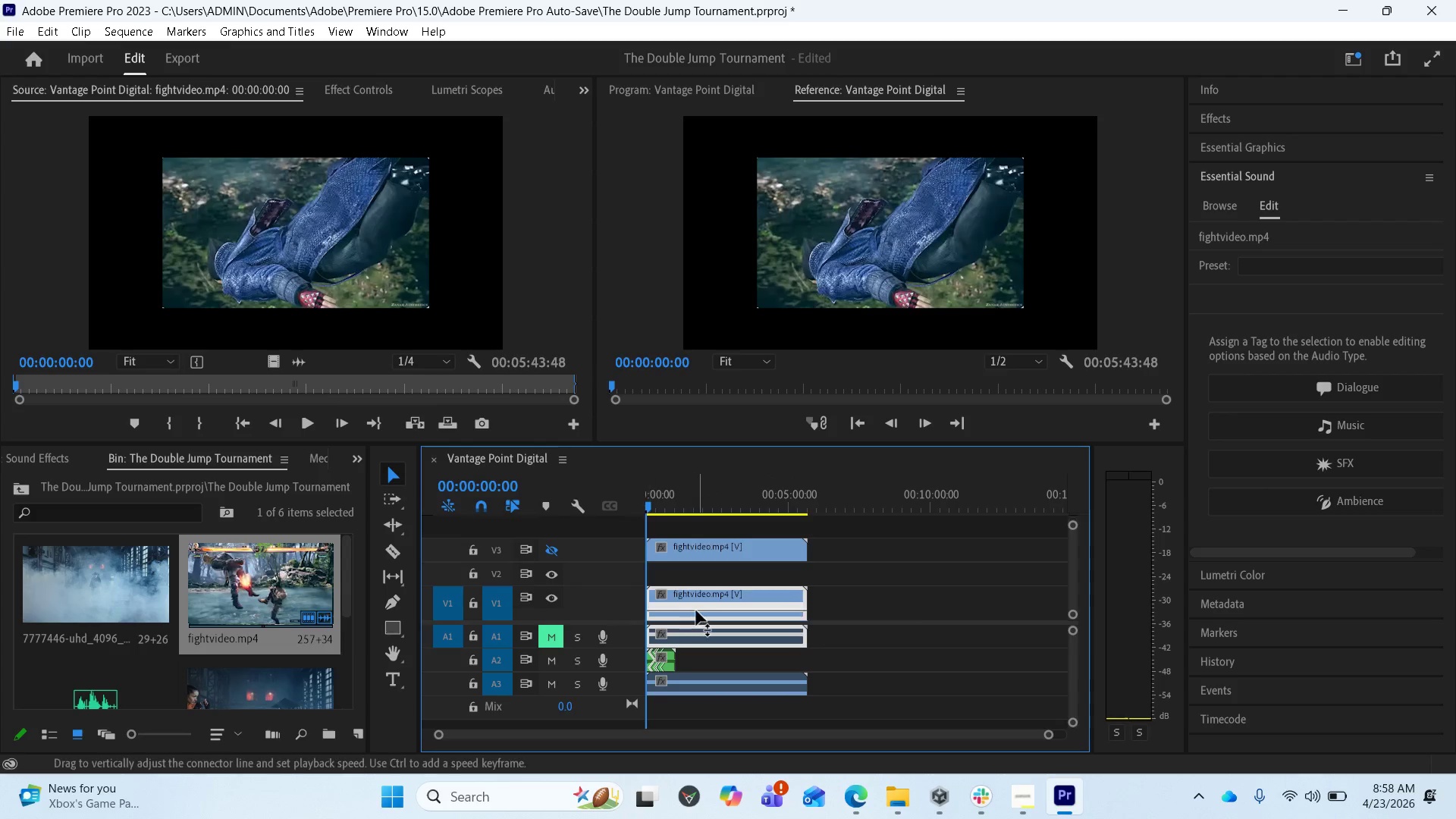 
scroll: coordinate [914, 606], scroll_direction: up, amount: 2.0
 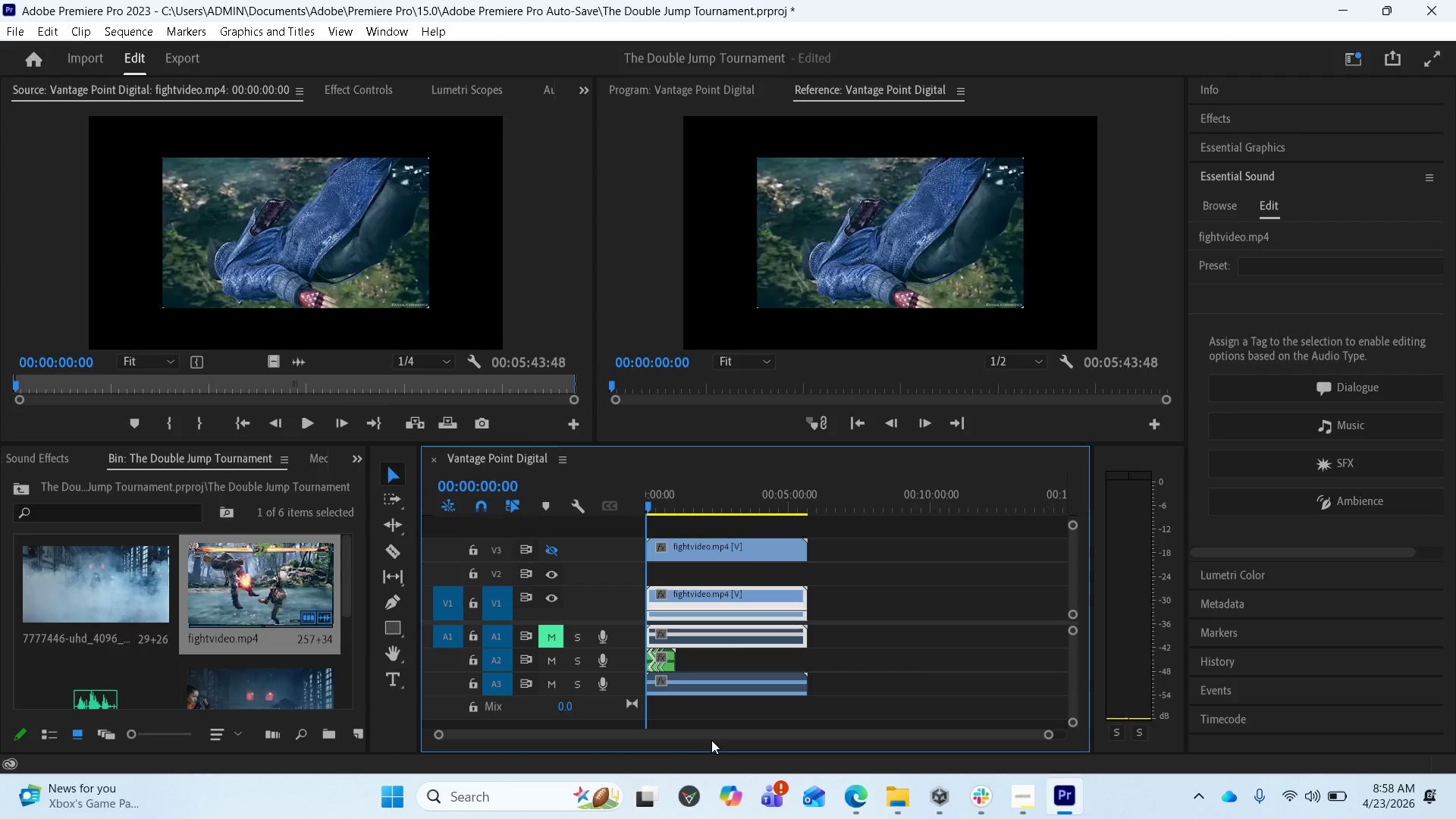 
left_click_drag(start_coordinate=[709, 739], to_coordinate=[686, 739])
 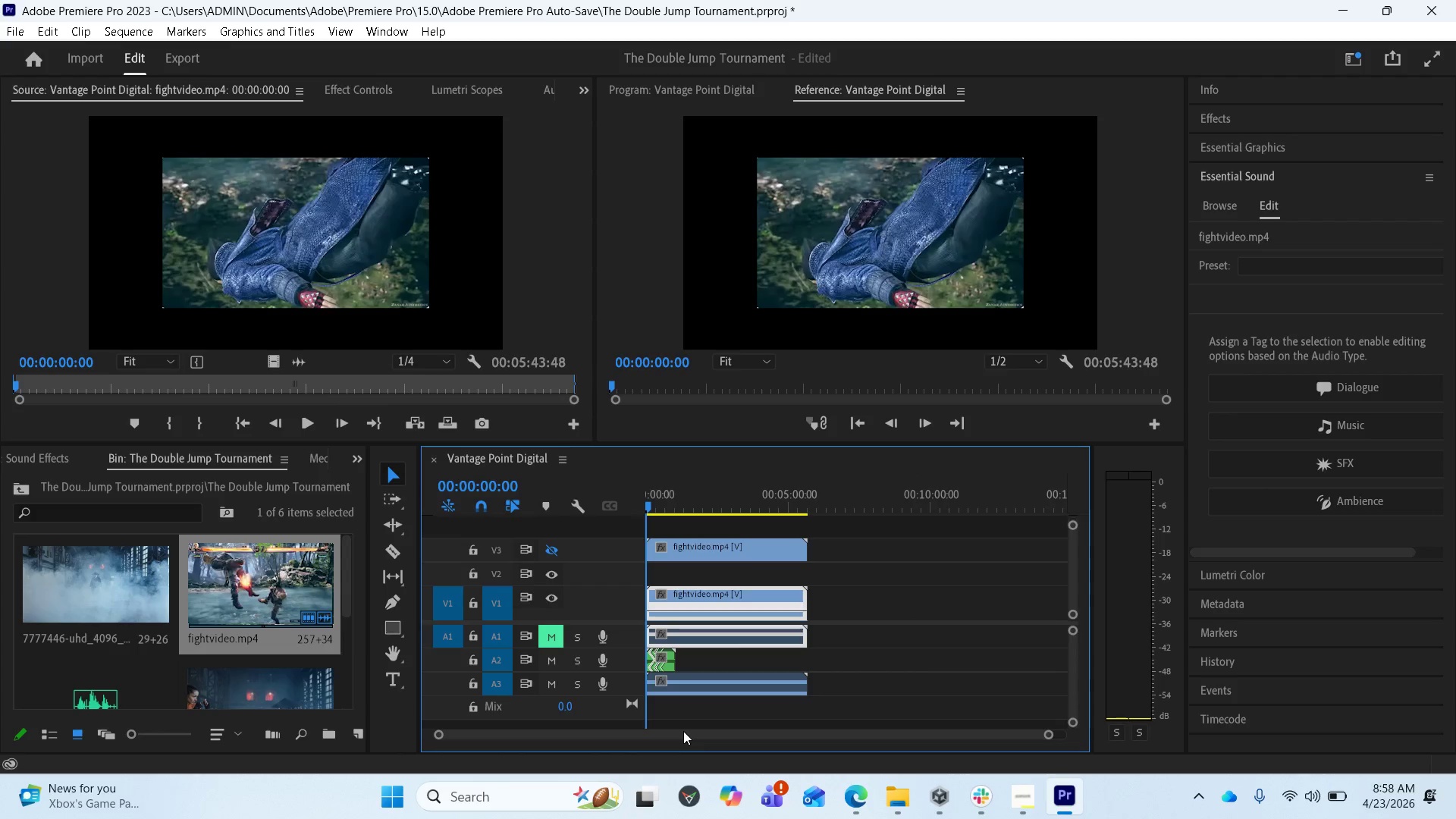 
left_click_drag(start_coordinate=[683, 731], to_coordinate=[673, 731])
 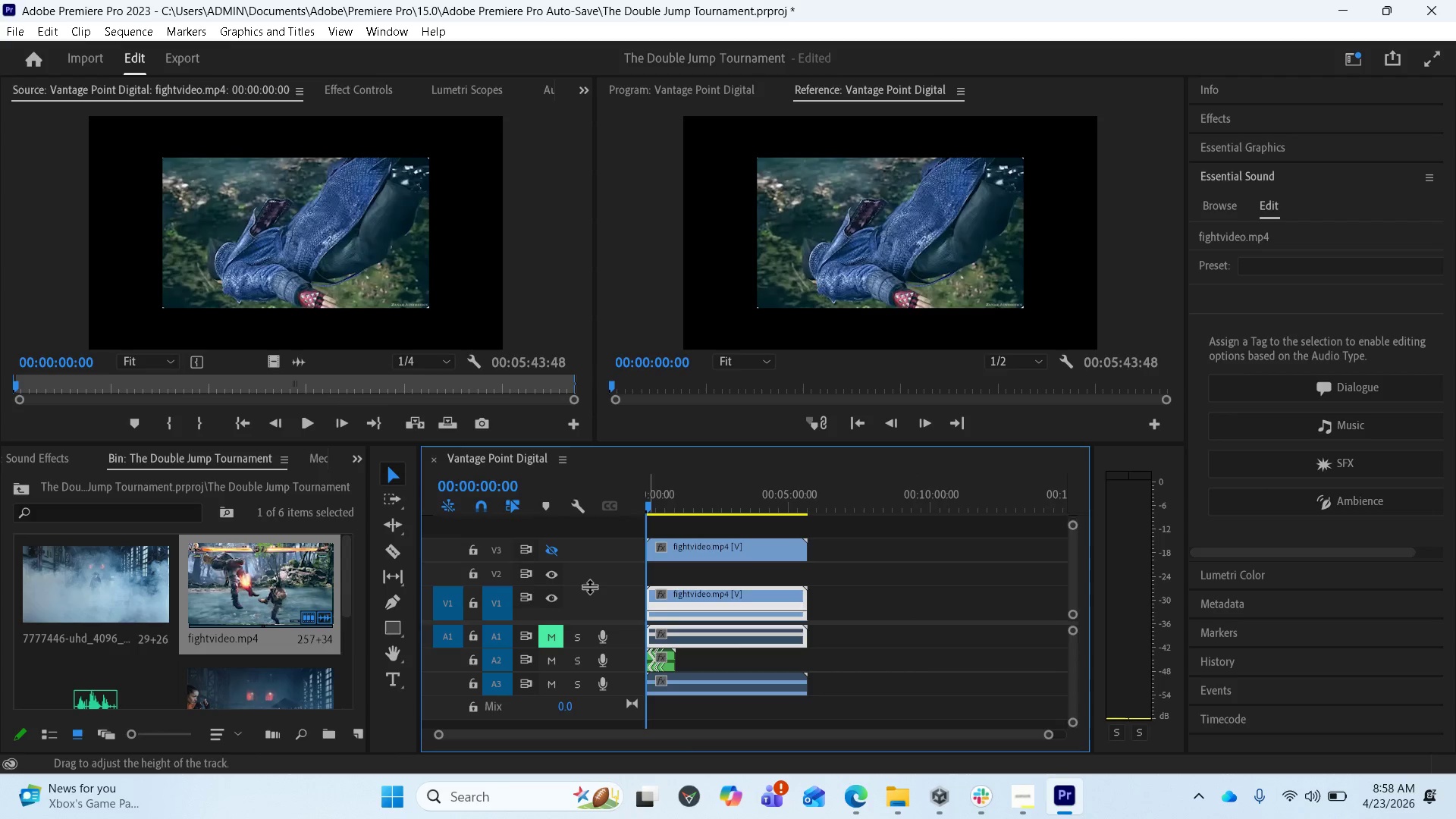 
left_click_drag(start_coordinate=[589, 586], to_coordinate=[598, 546])
 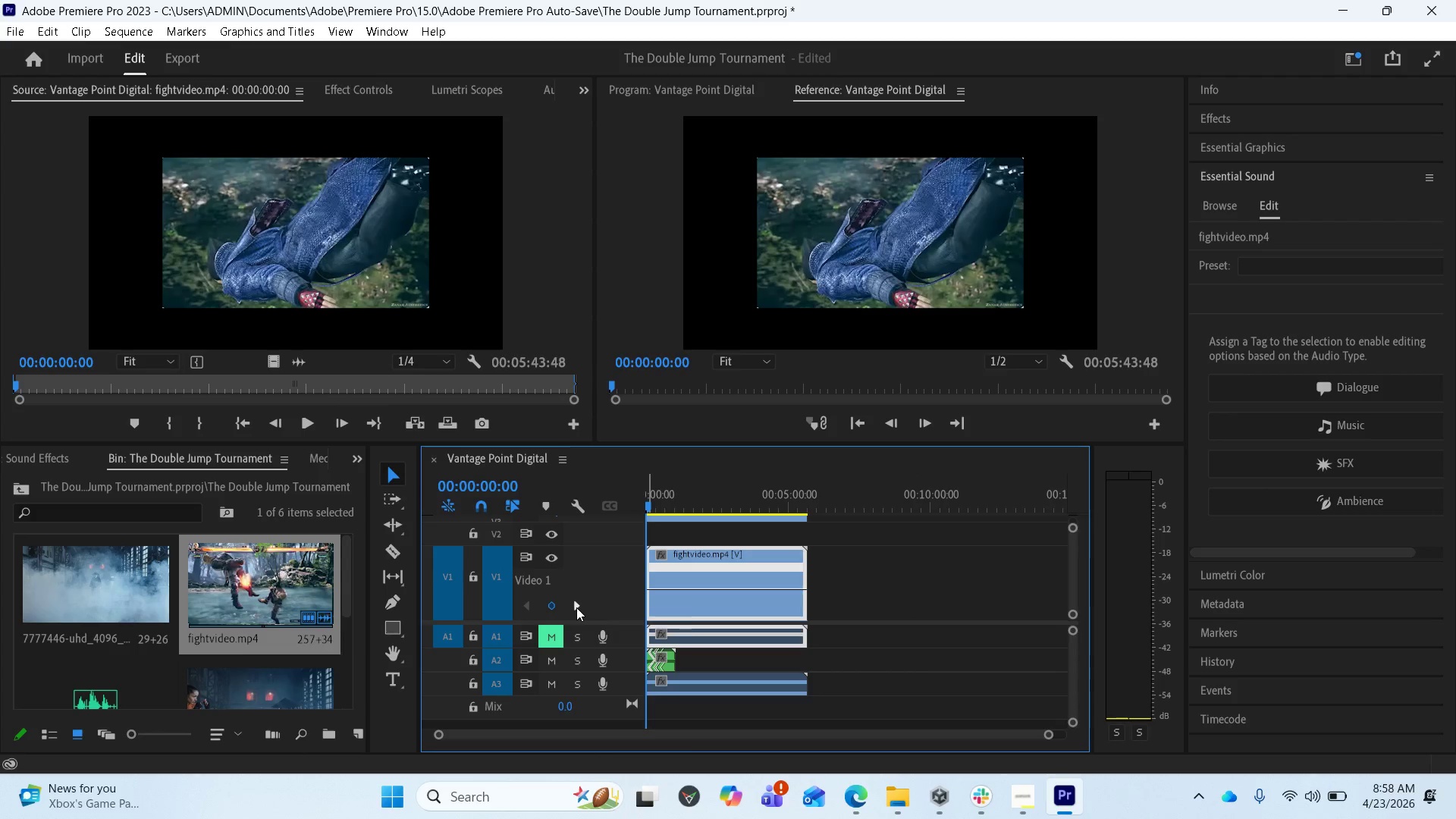 
wait(8.77)
 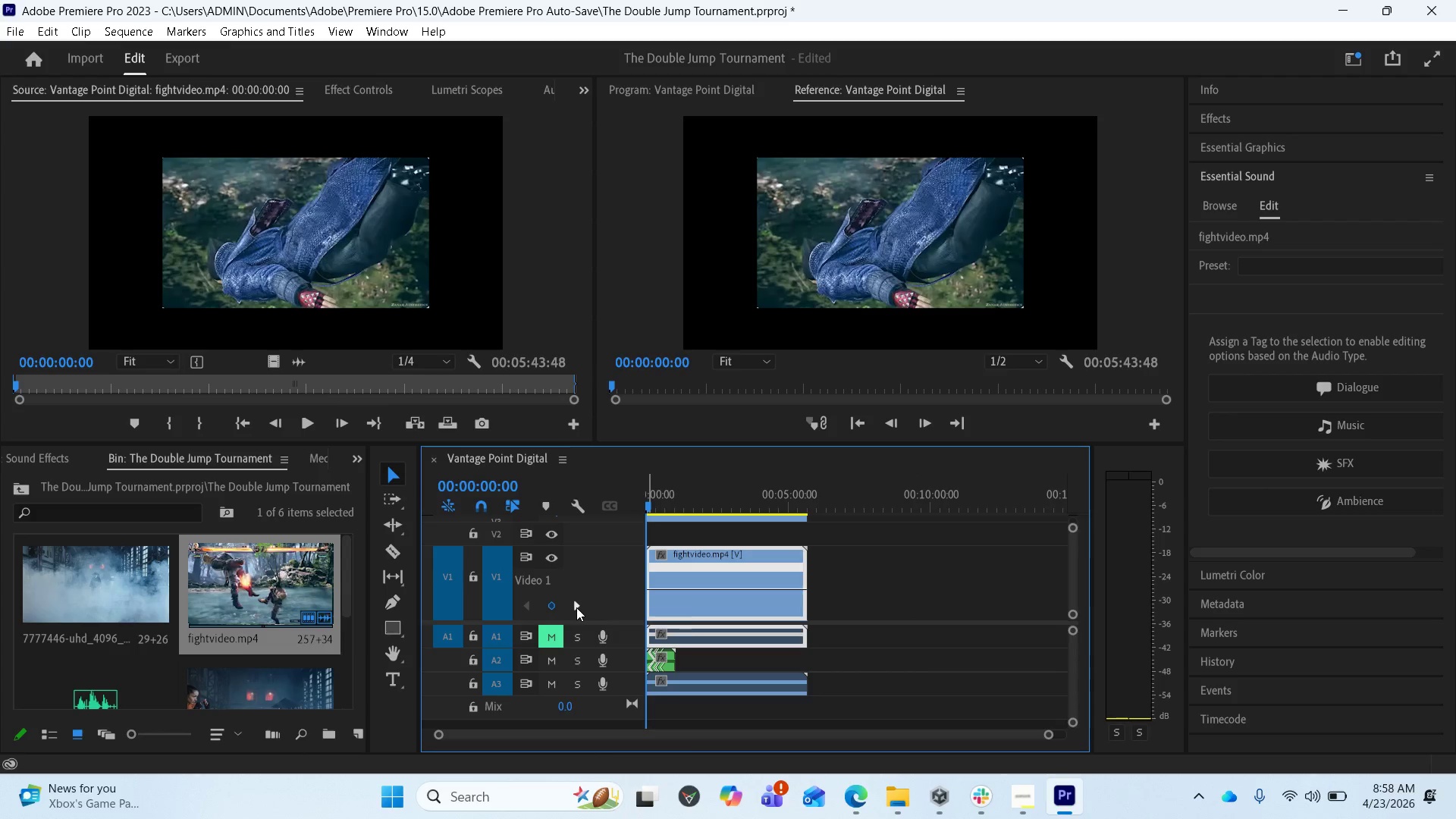 
left_click_drag(start_coordinate=[1073, 563], to_coordinate=[1067, 557])
 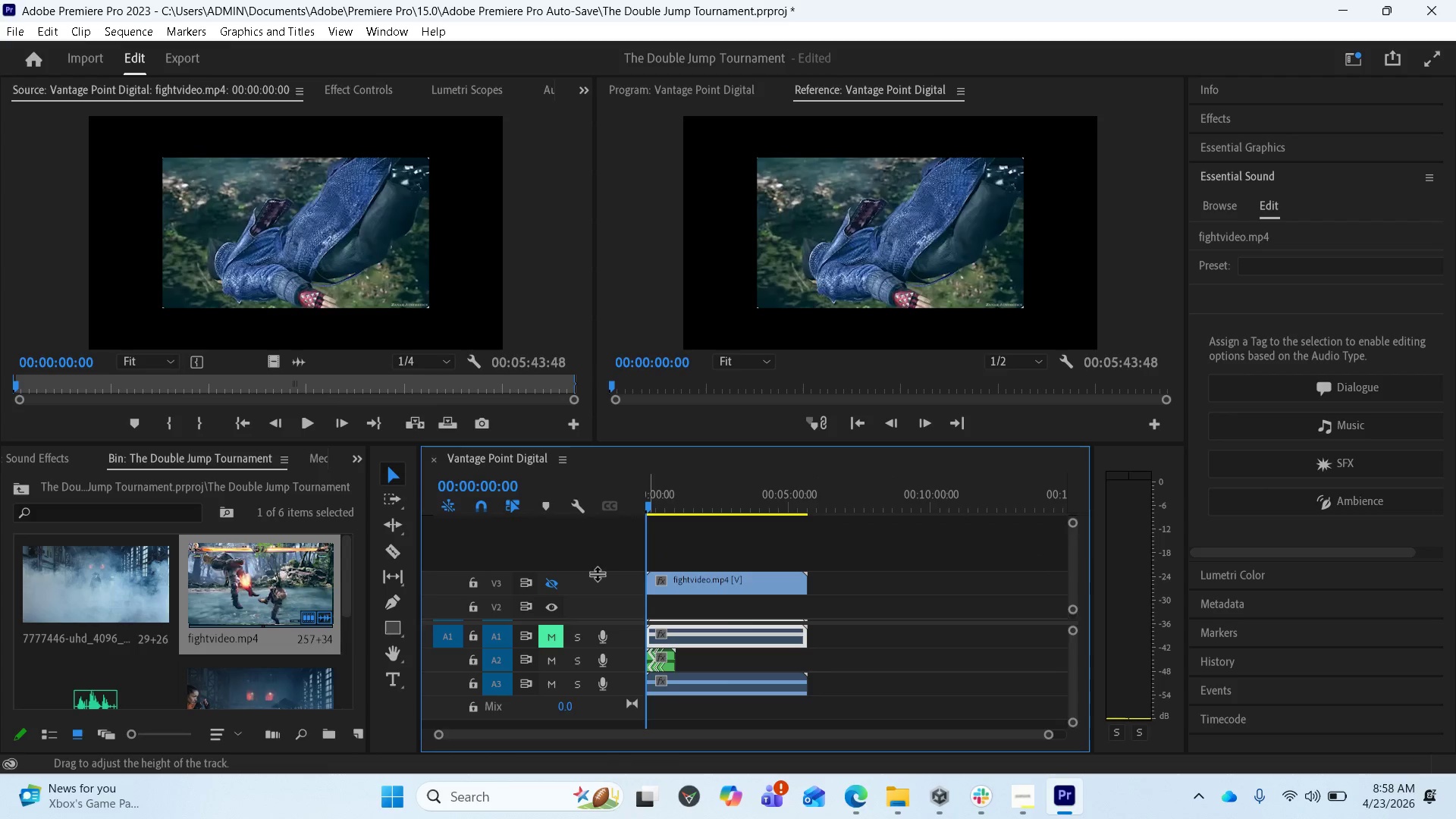 
left_click_drag(start_coordinate=[596, 574], to_coordinate=[612, 517])
 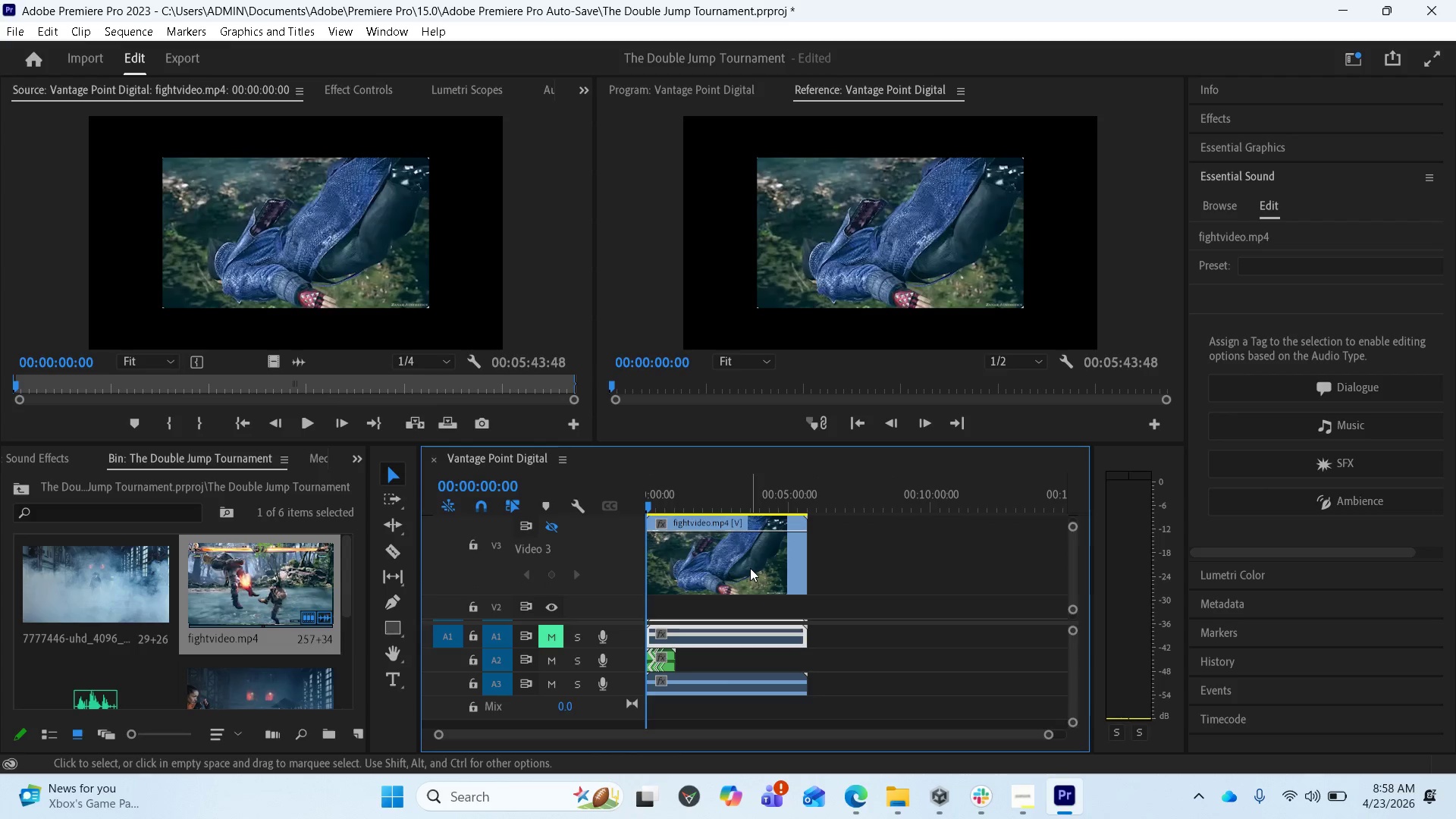 
scroll: coordinate [604, 552], scroll_direction: up, amount: 1.0
 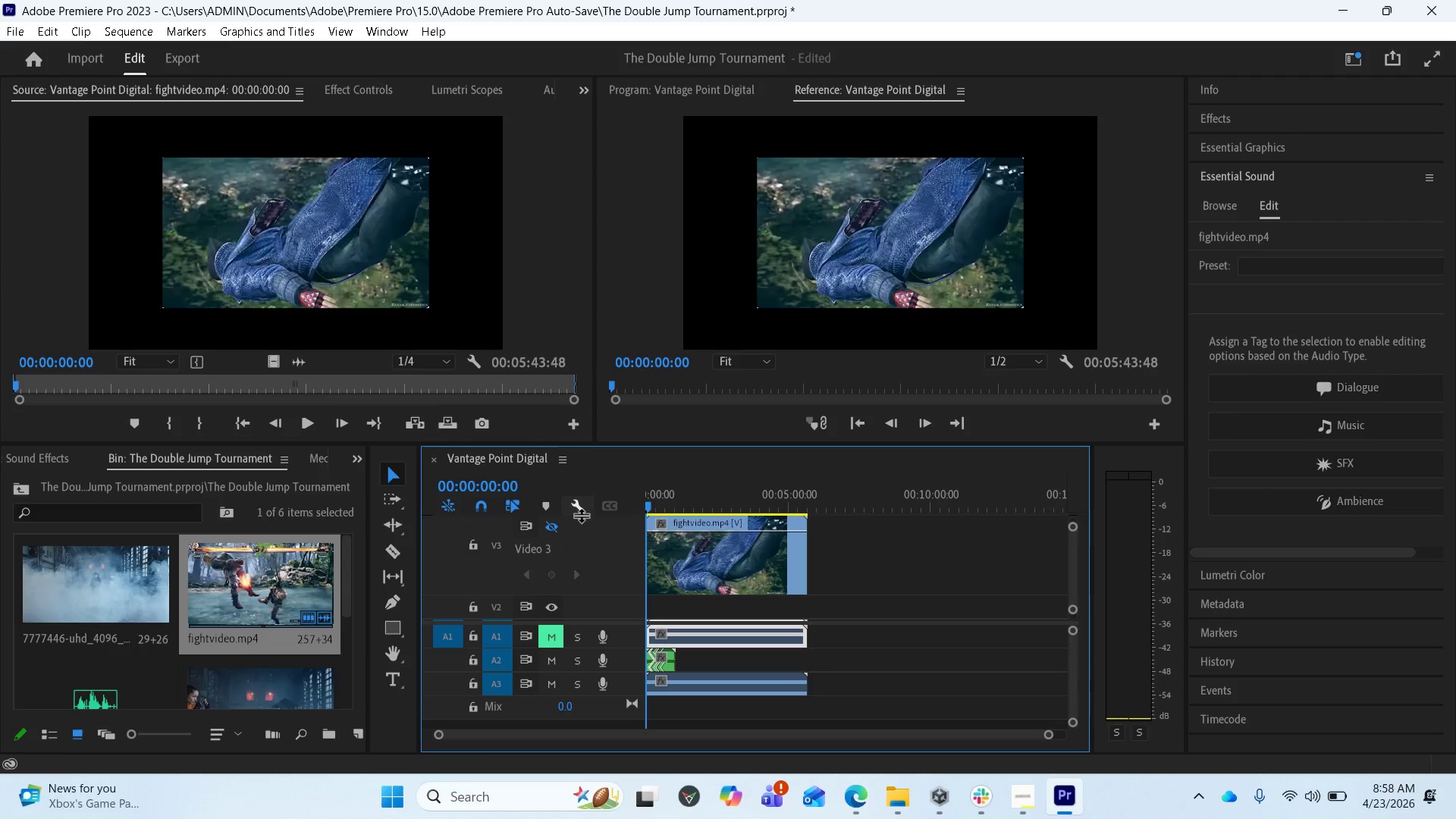 
left_click_drag(start_coordinate=[581, 516], to_coordinate=[581, 556])
 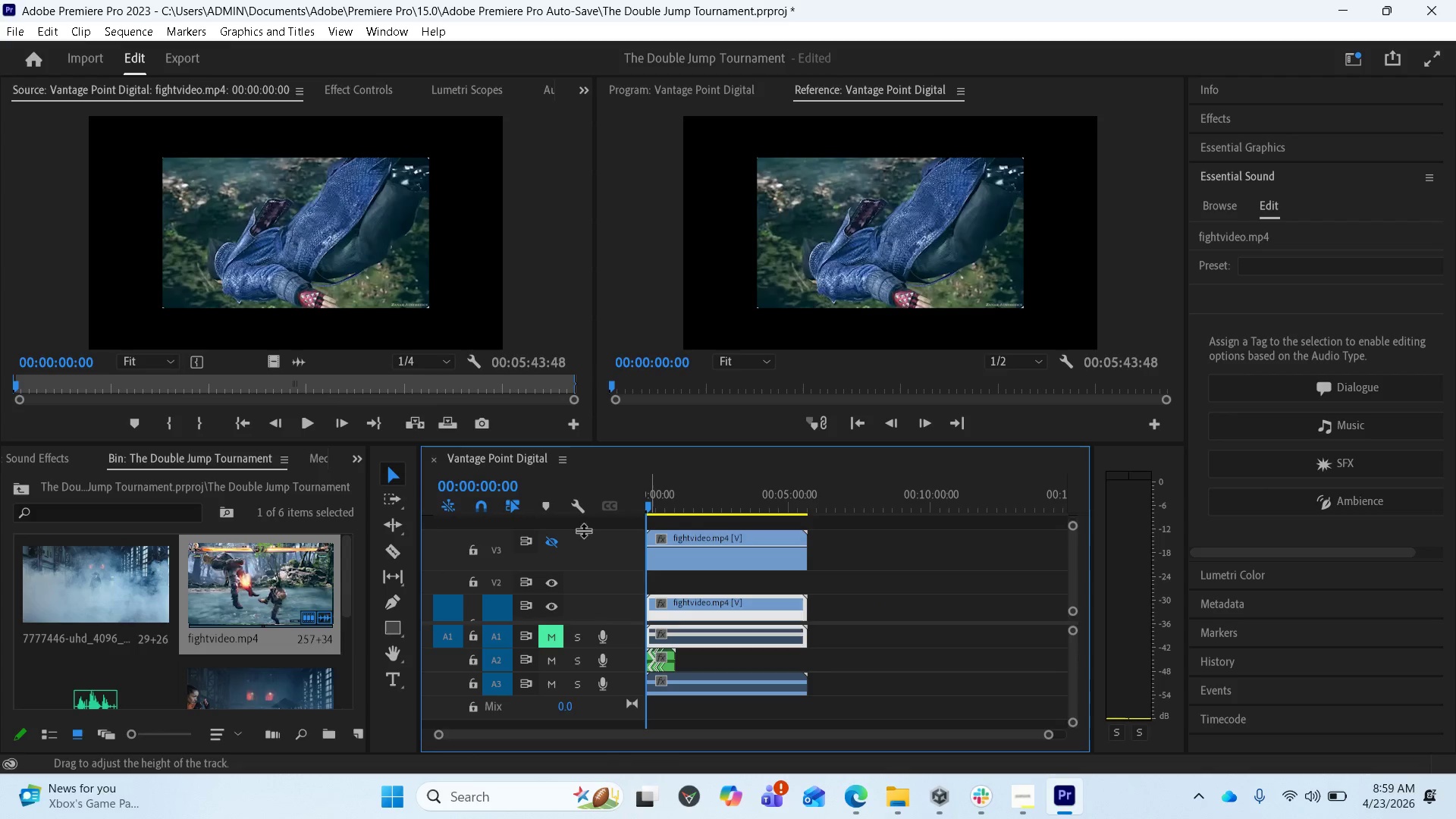 
left_click_drag(start_coordinate=[587, 531], to_coordinate=[586, 548])
 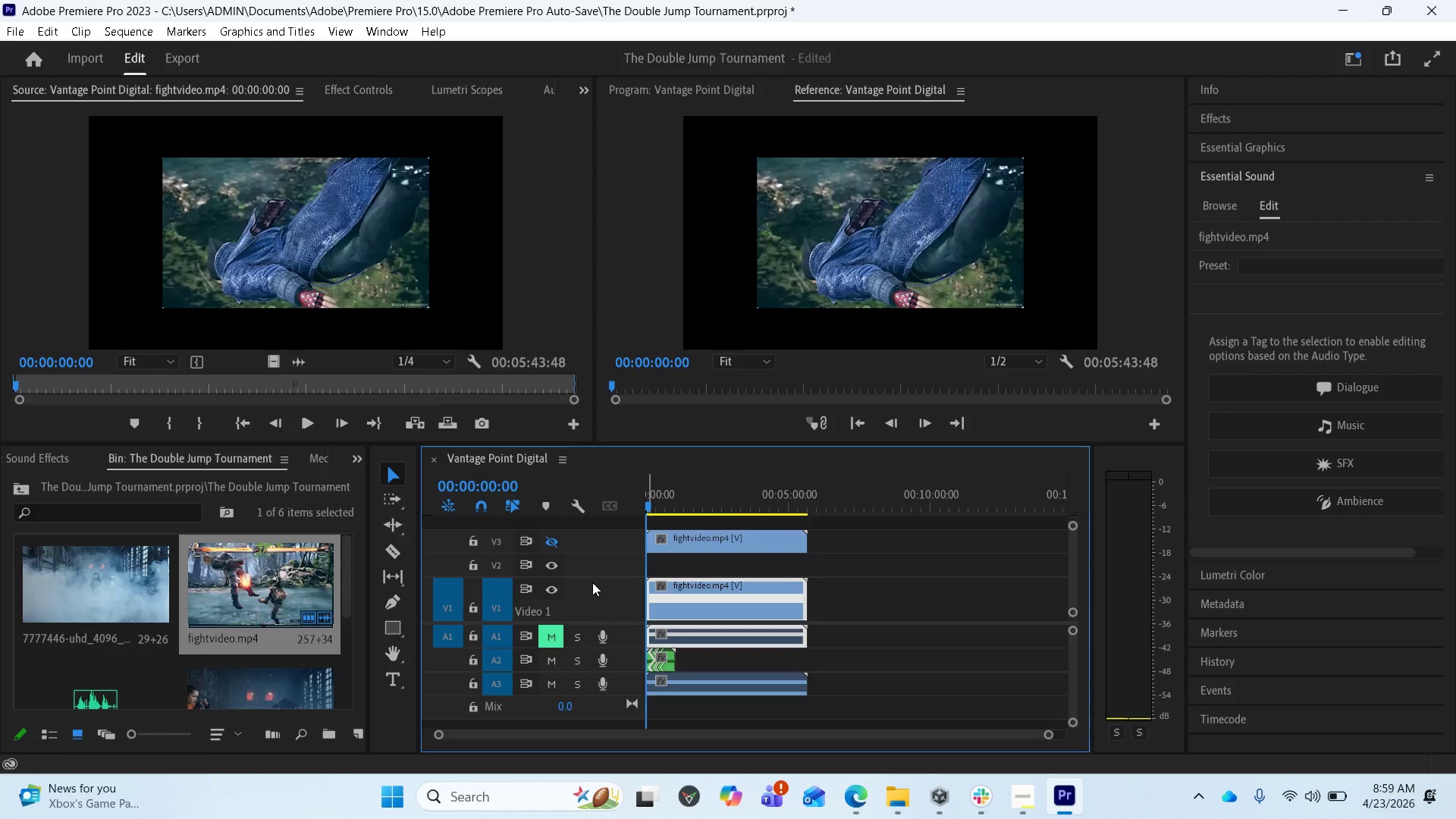 
left_click_drag(start_coordinate=[588, 577], to_coordinate=[588, 554])
 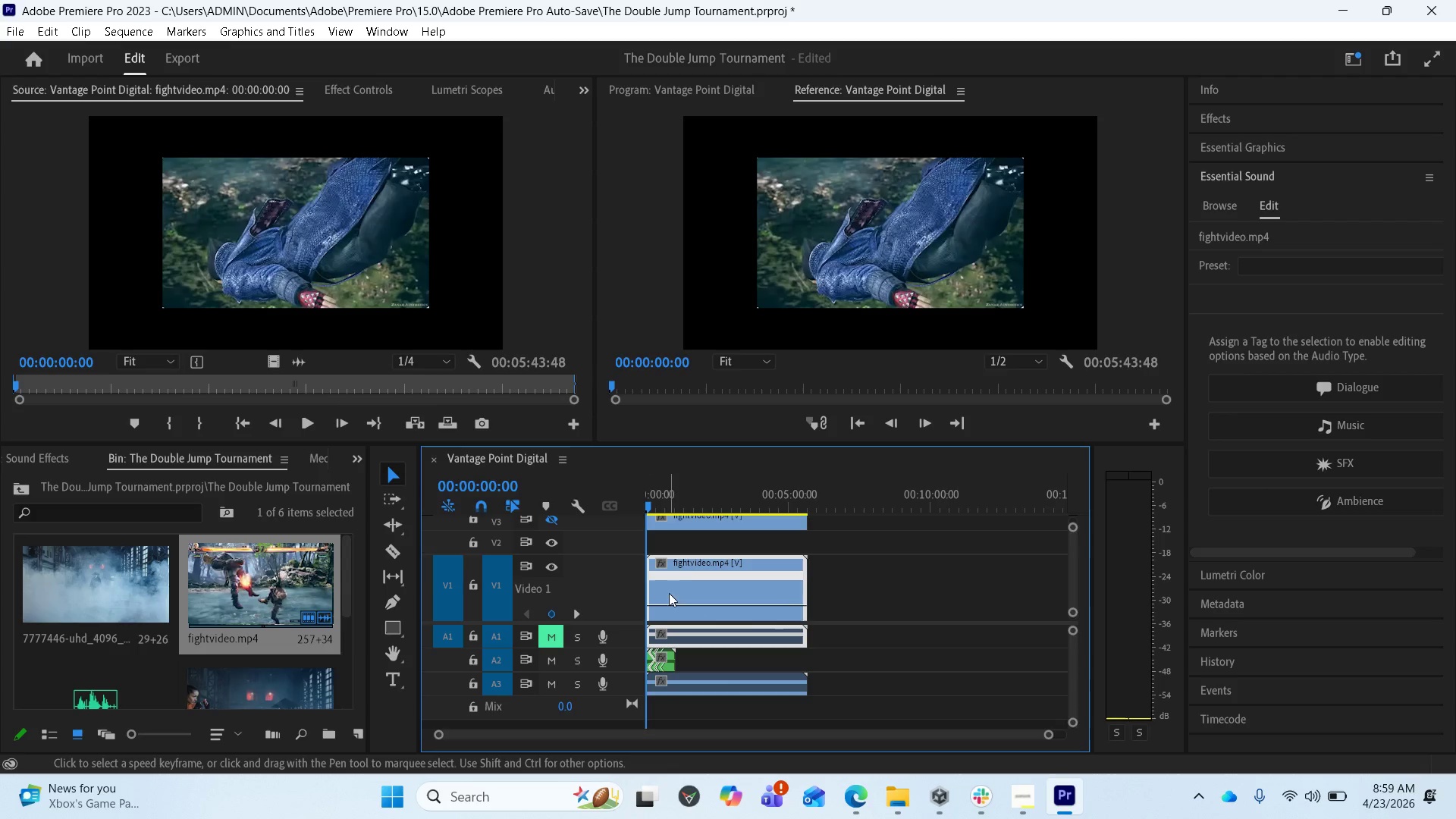 
scroll: coordinate [828, 657], scroll_direction: up, amount: 2.0
 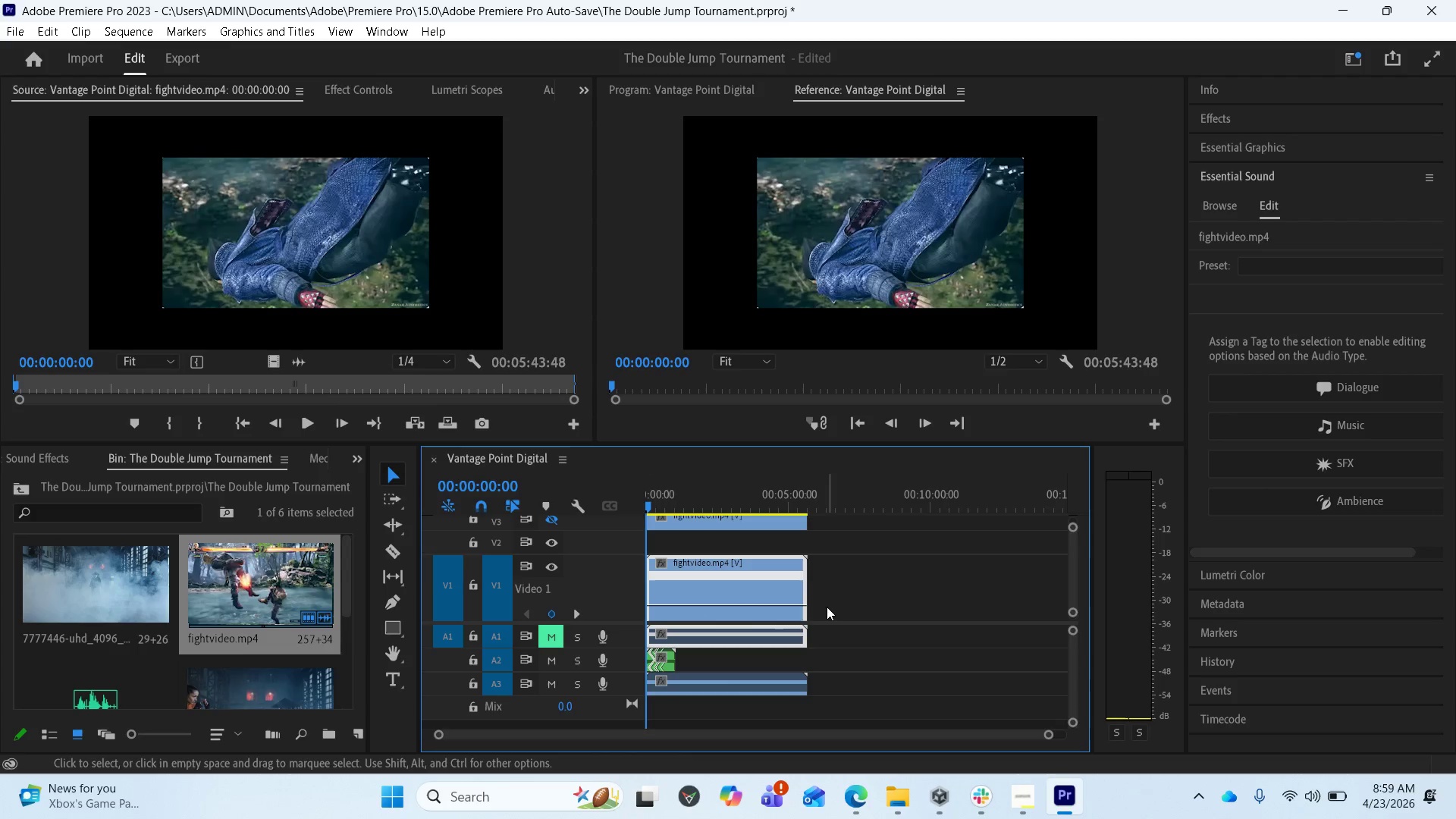 
key(Equal)
 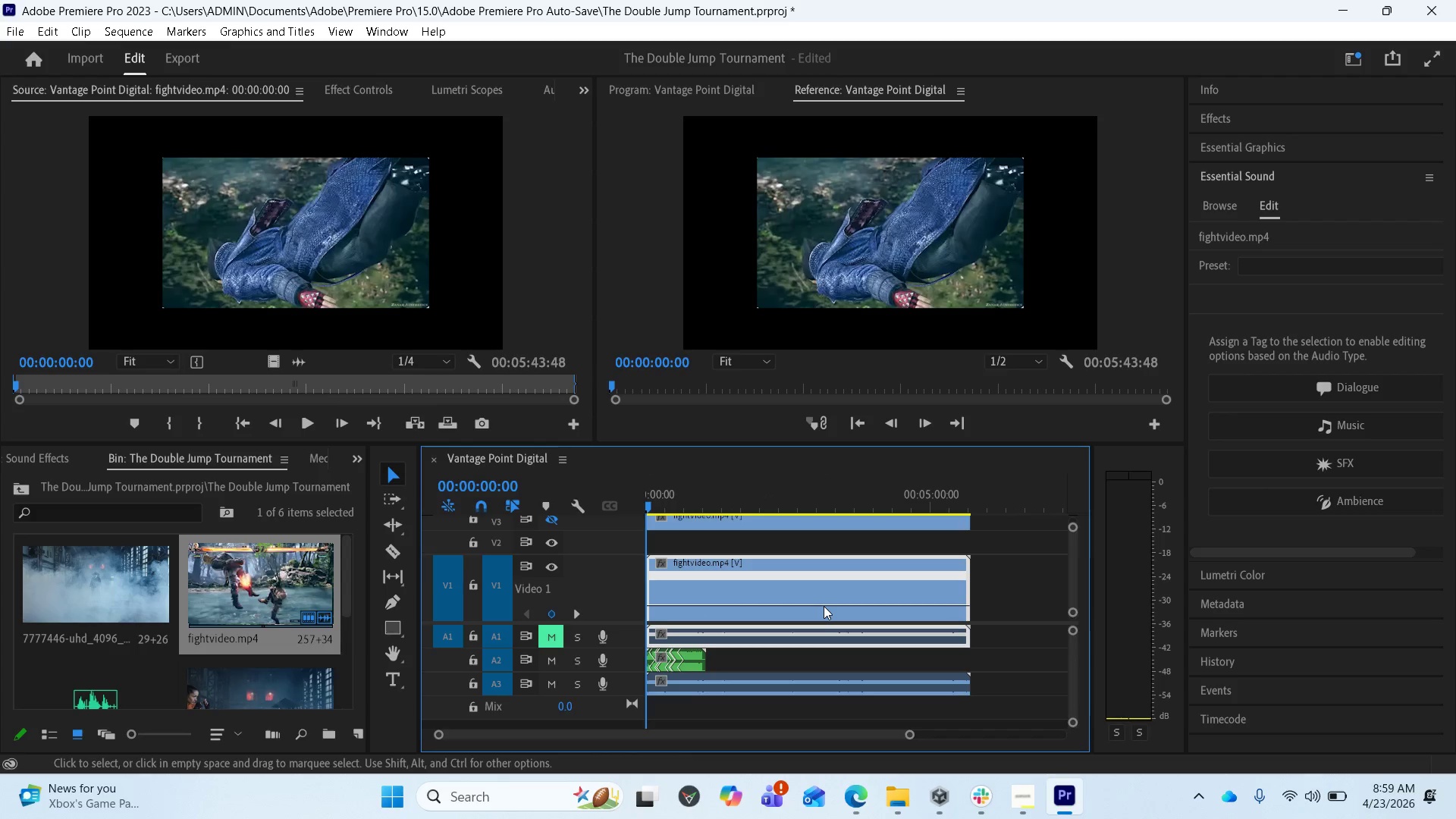 
key(Equal)
 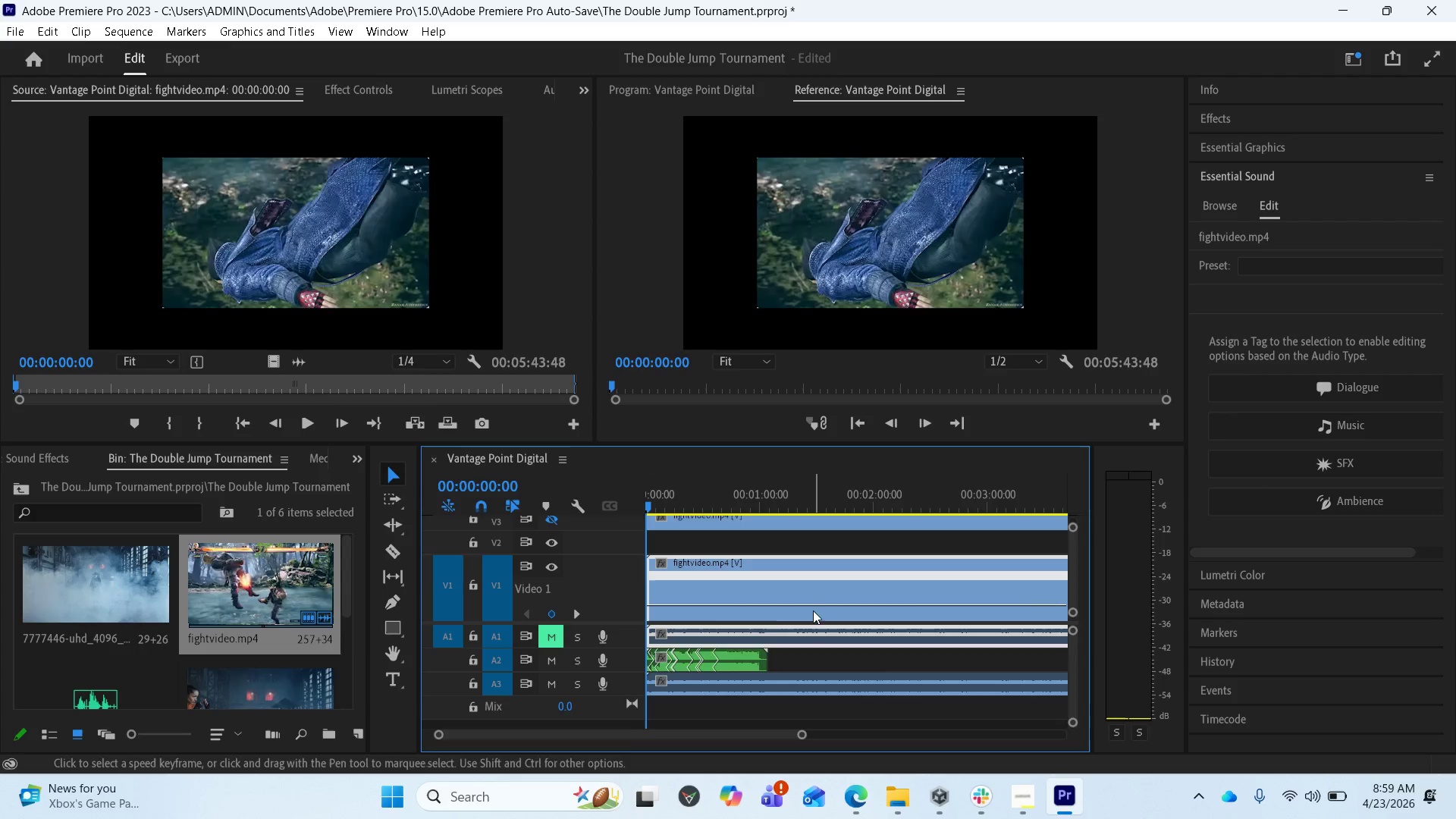 
key(Equal)
 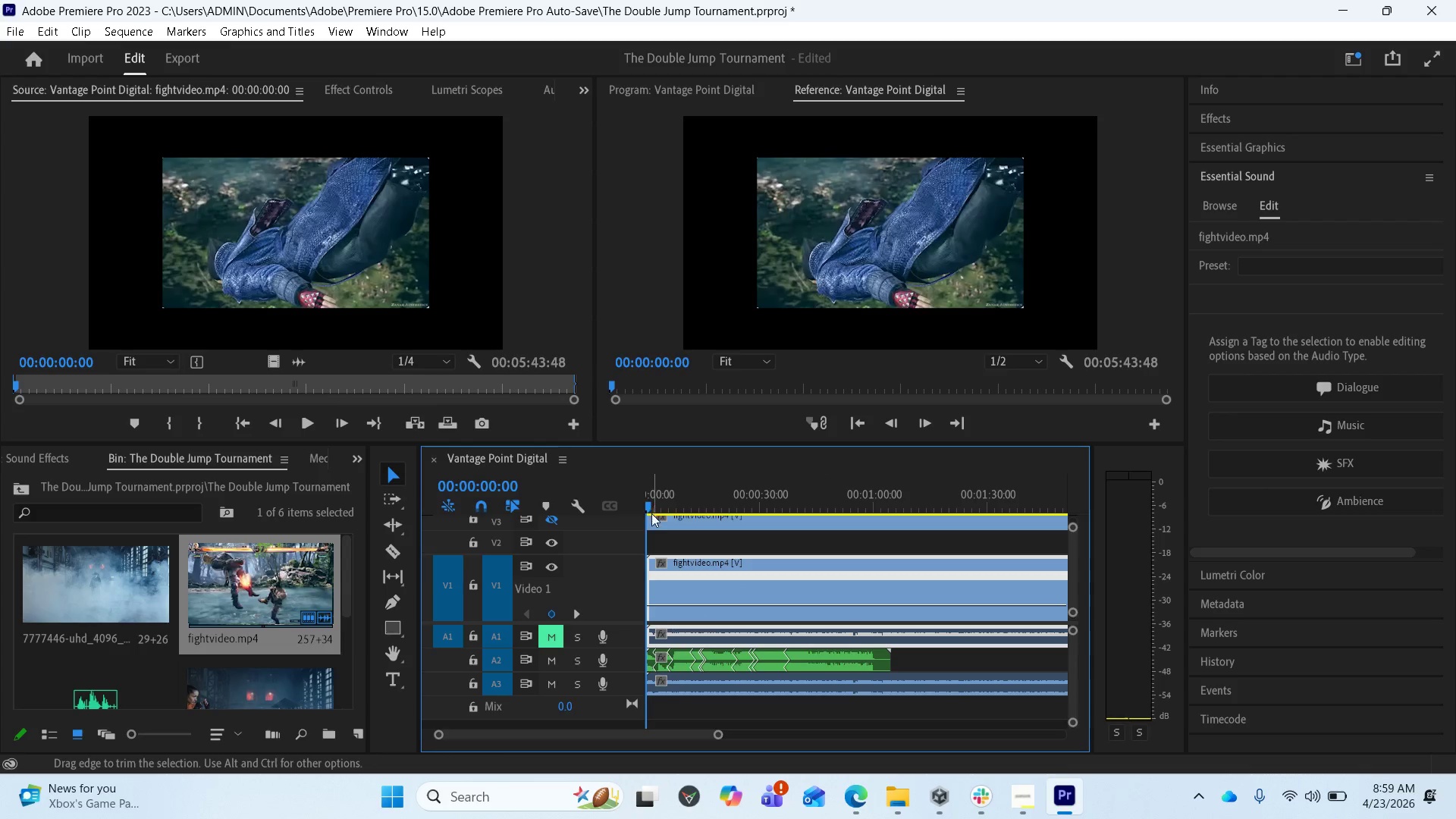 
left_click_drag(start_coordinate=[649, 508], to_coordinate=[661, 508])
 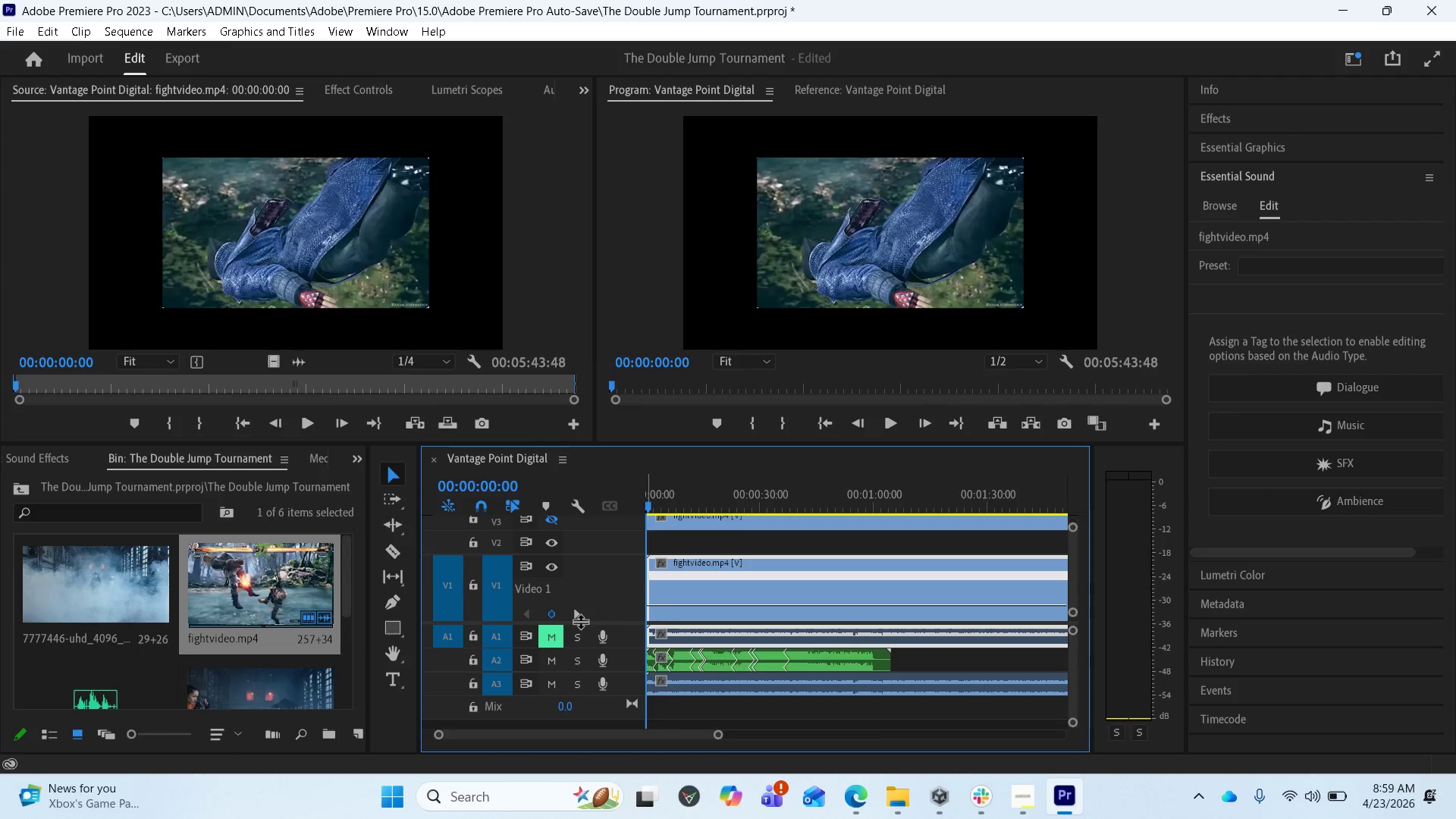 
left_click([574, 613])
 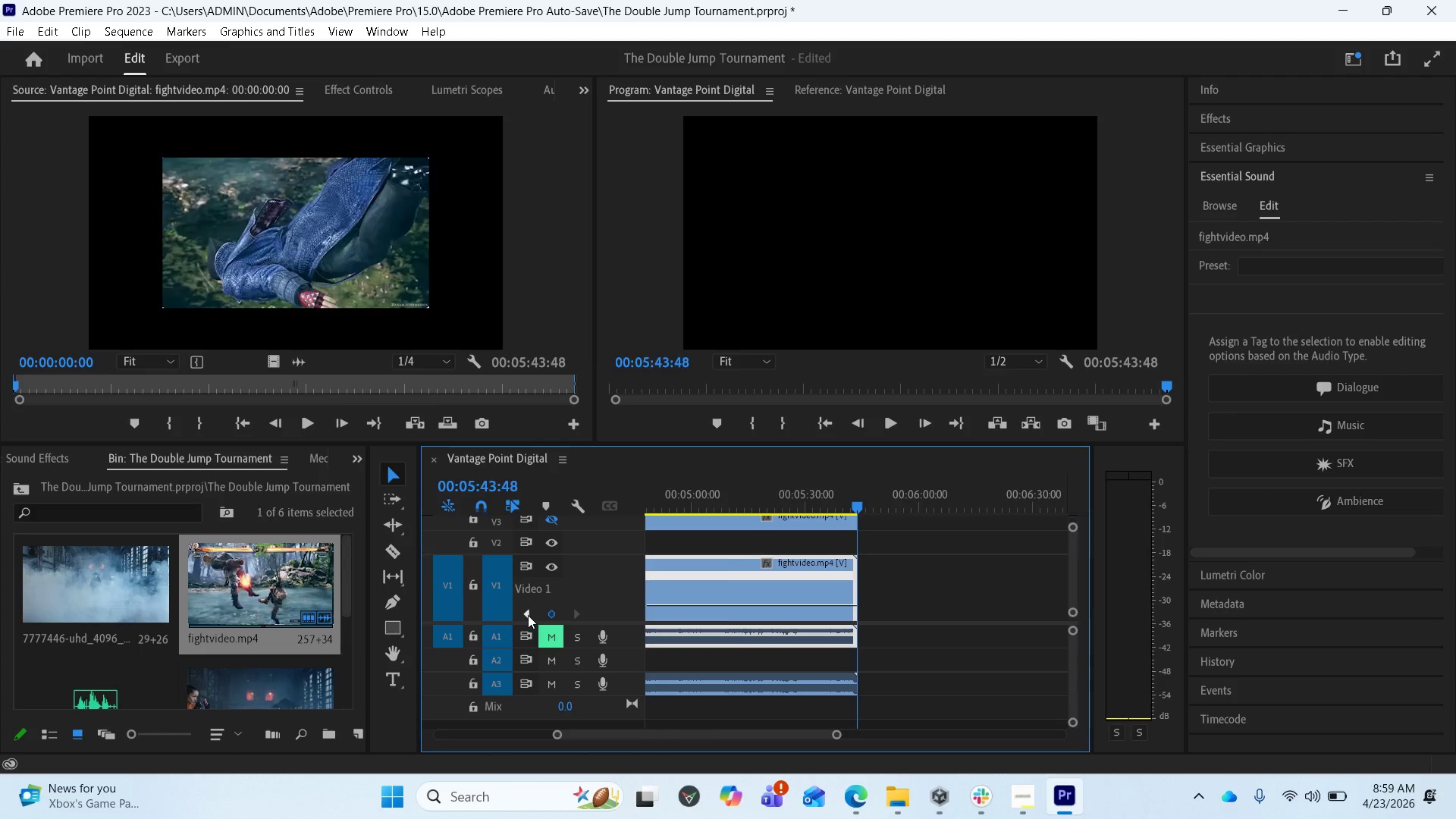 
left_click([526, 615])
 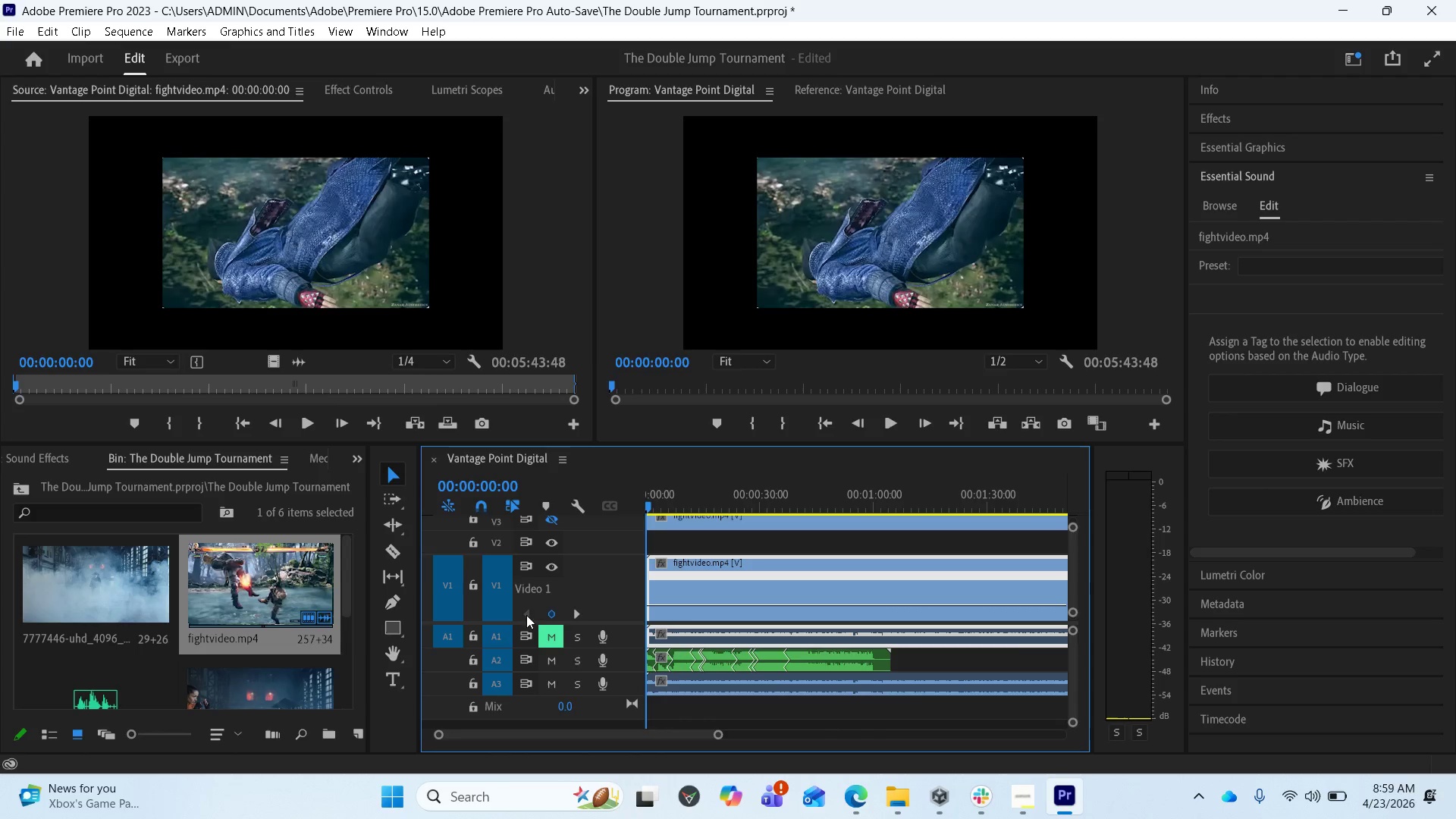 
mouse_move([535, 619])
 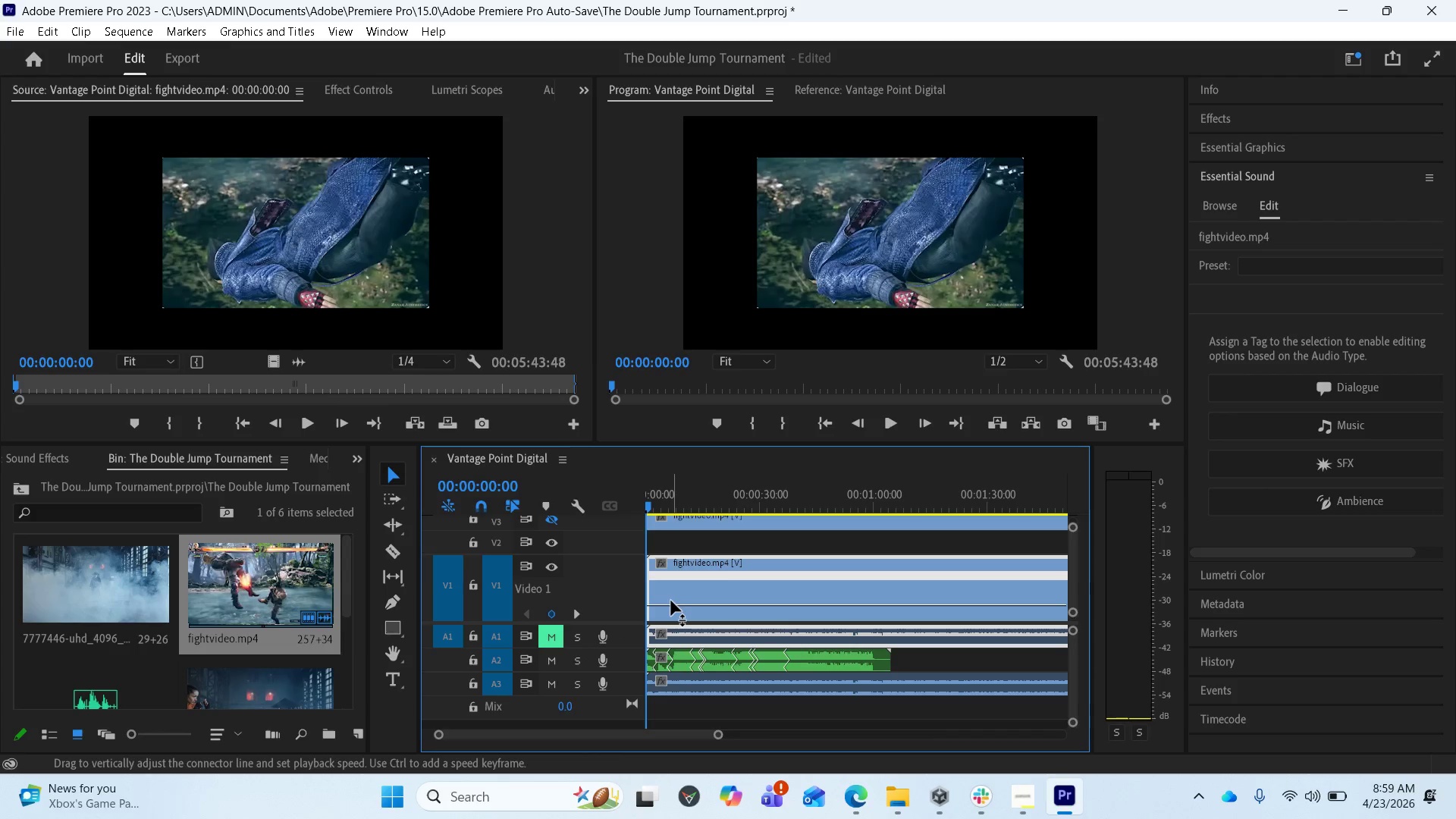 
key(Space)
 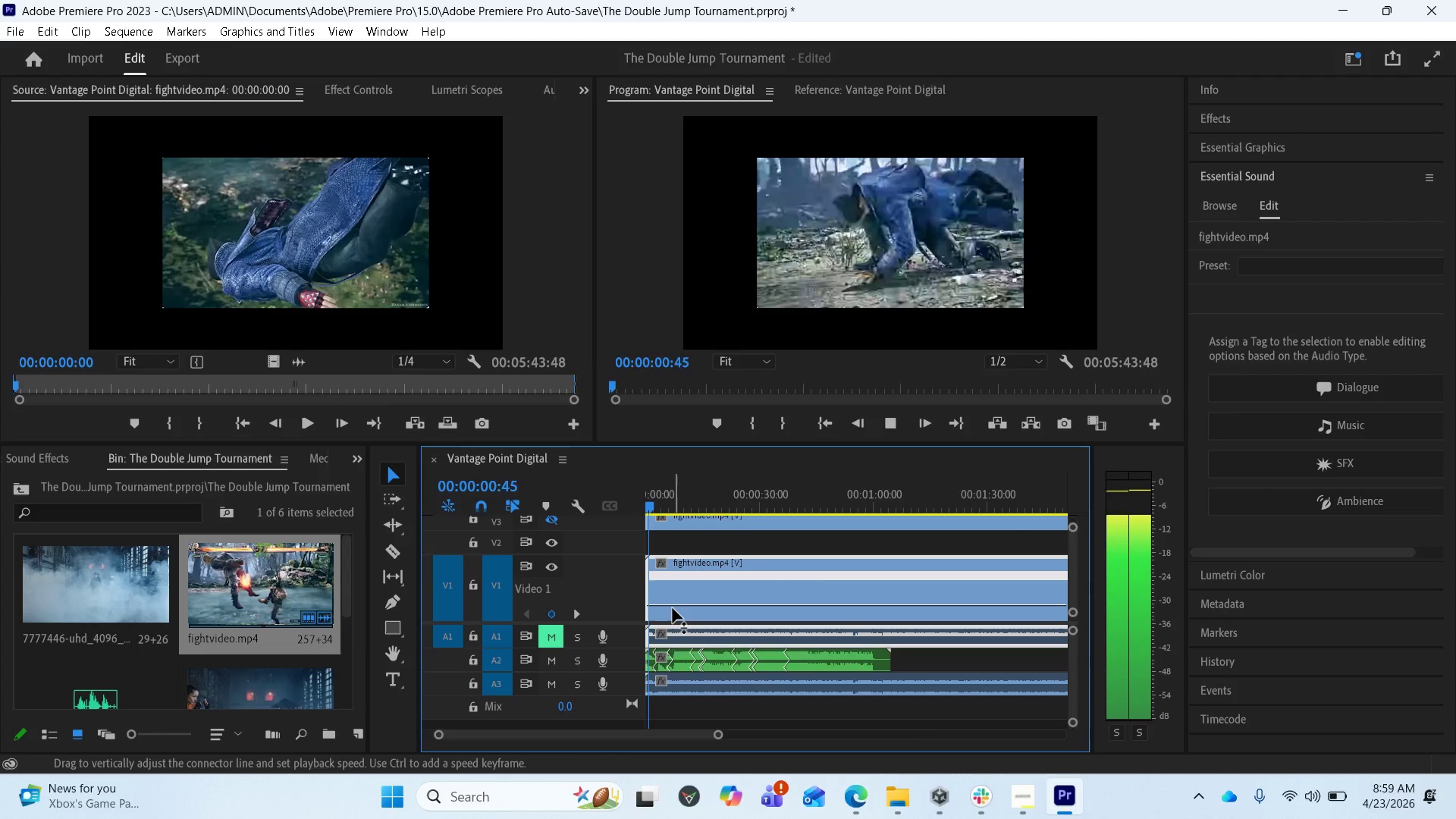 
key(Space)
 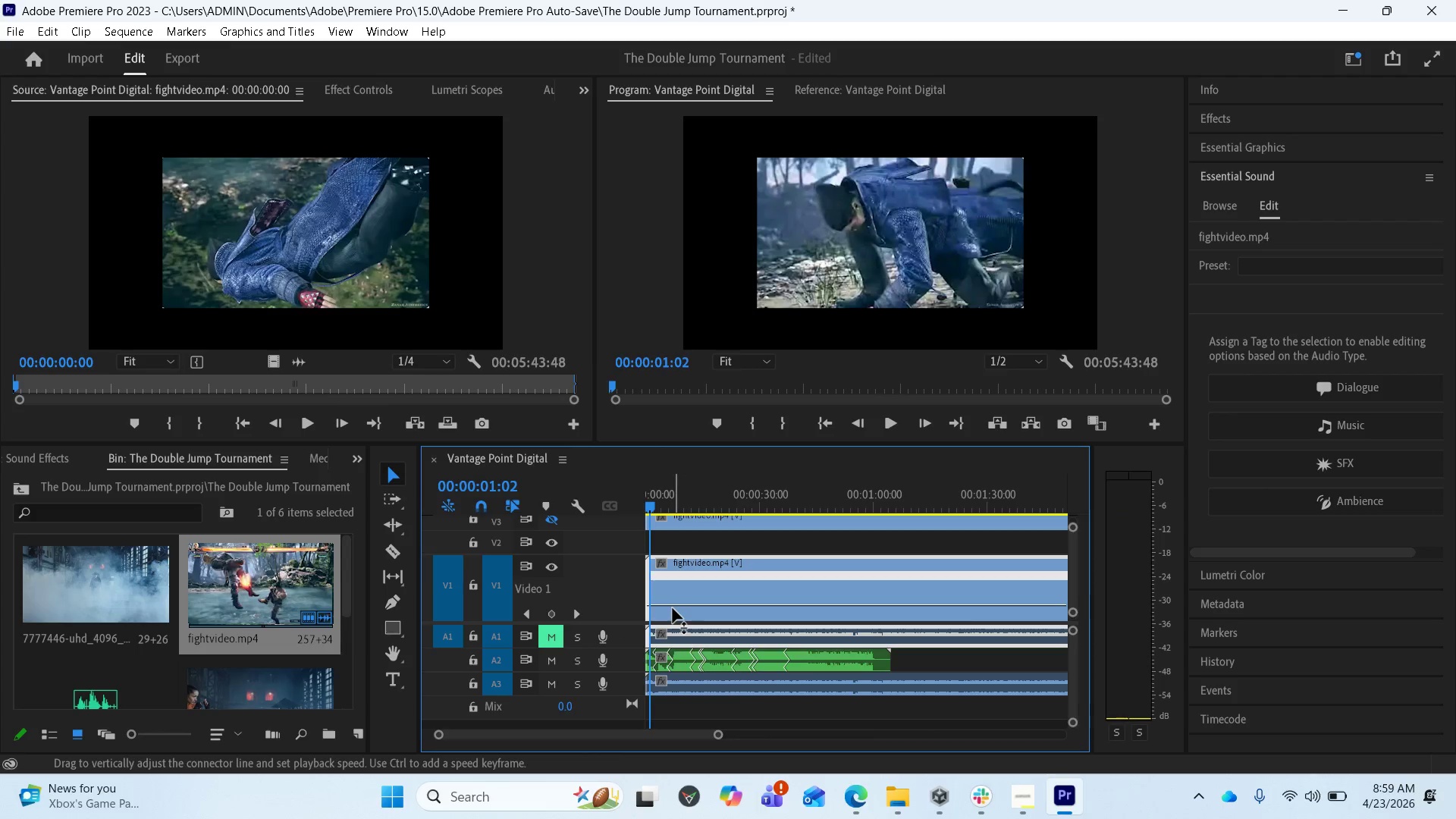 
key(Space)
 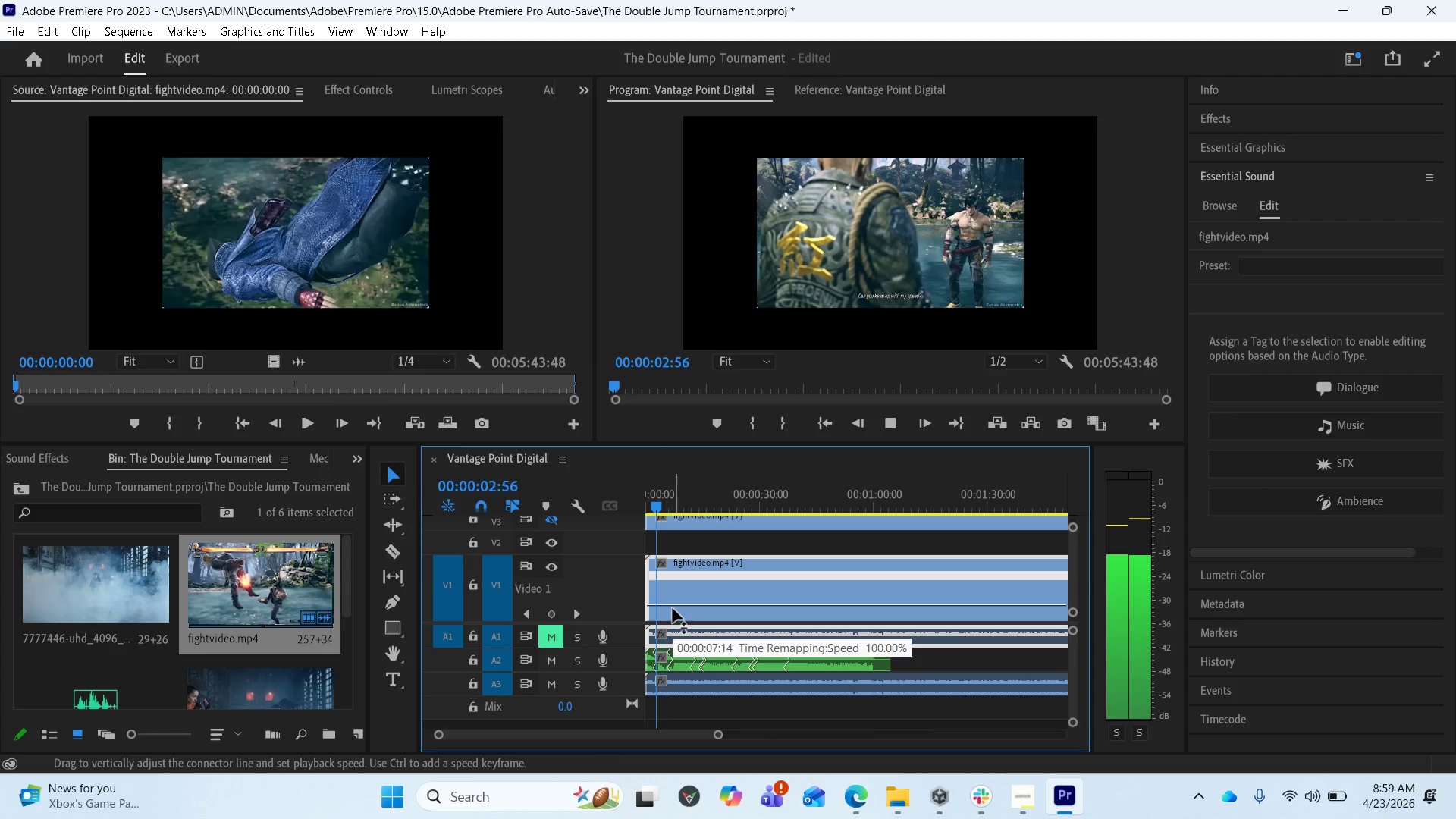 
key(Space)
 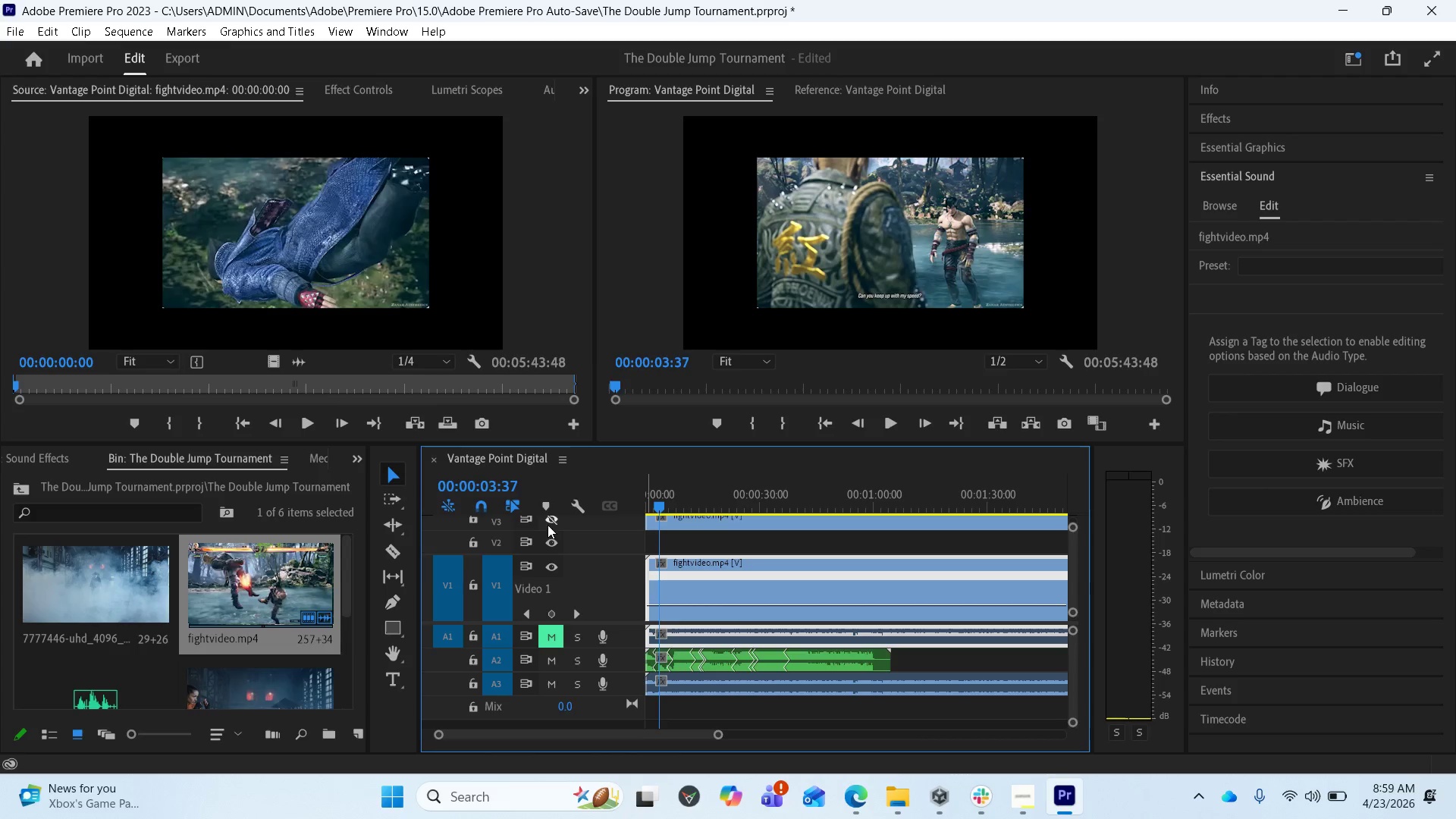 
left_click([551, 519])
 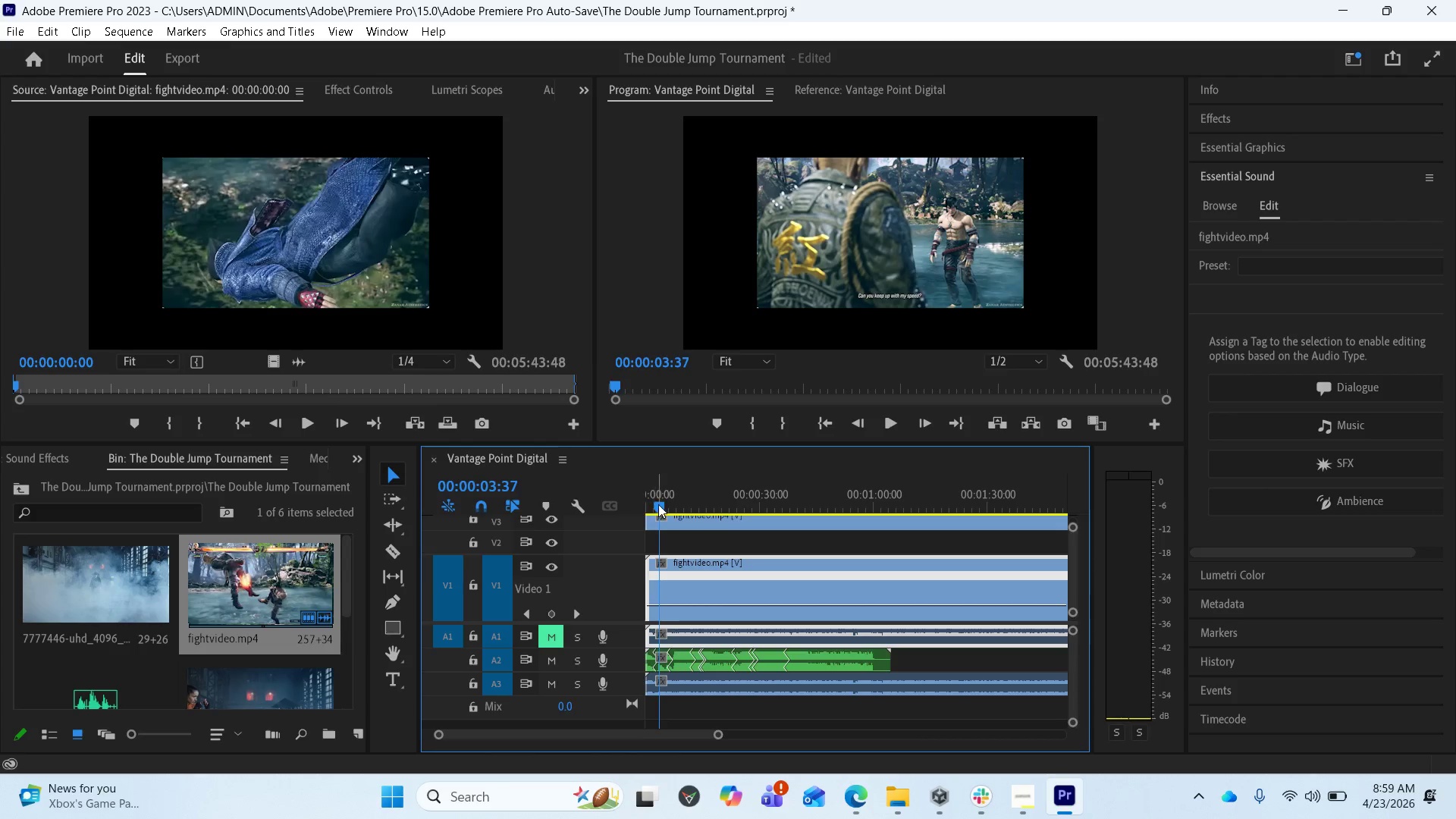 
left_click_drag(start_coordinate=[661, 504], to_coordinate=[642, 502])
 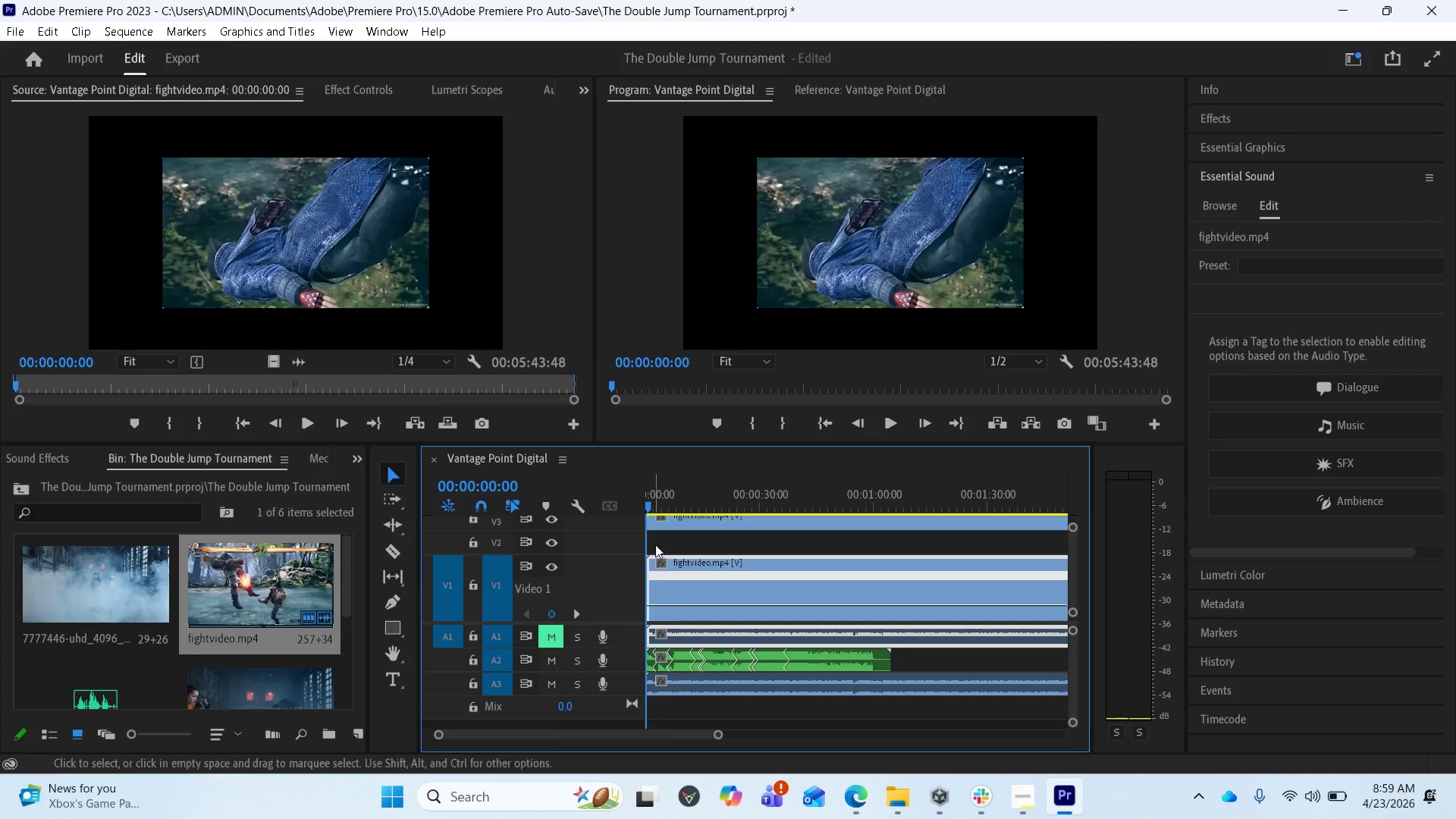 
key(Space)
 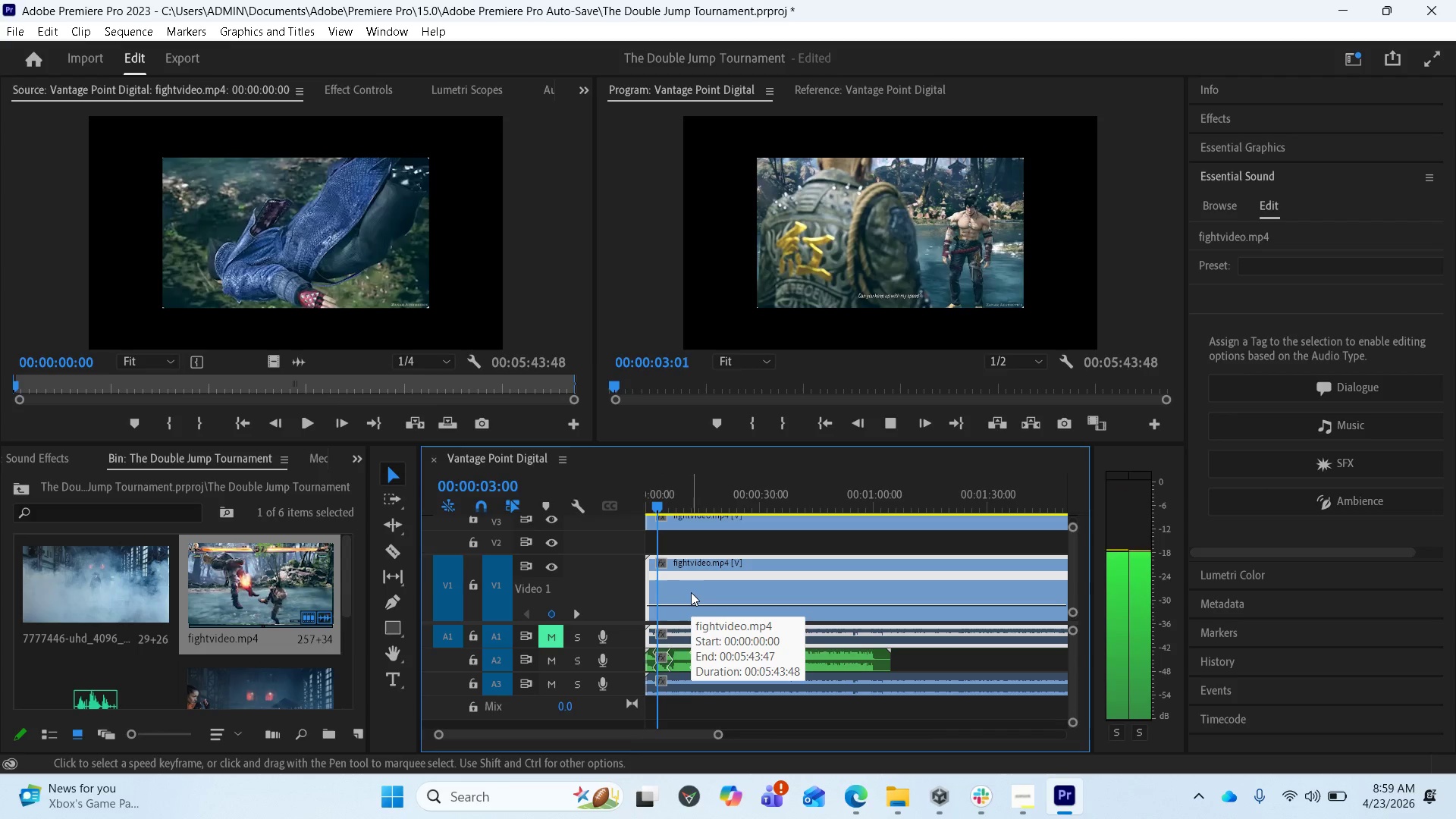 
key(Space)
 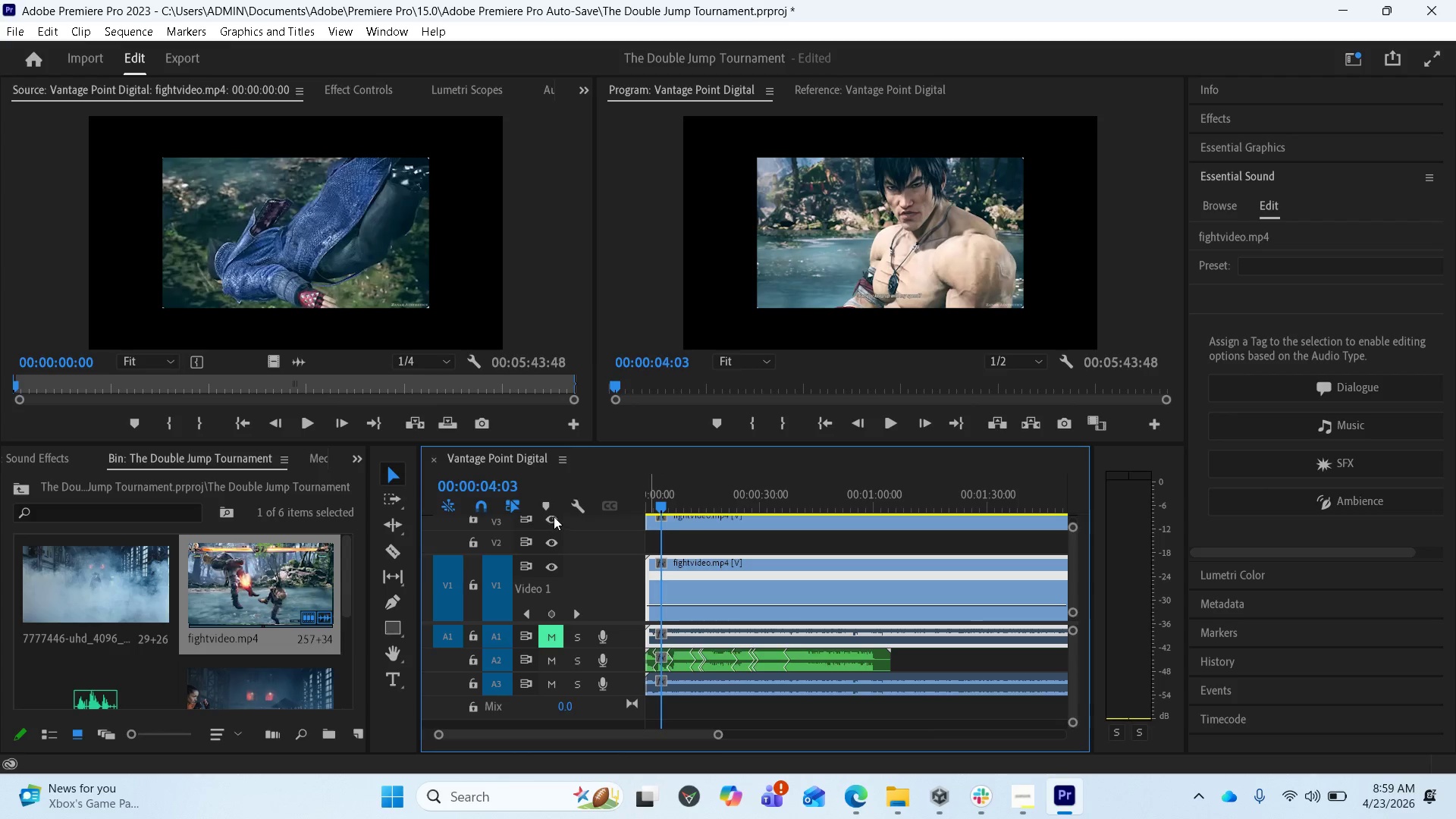 
left_click([554, 516])
 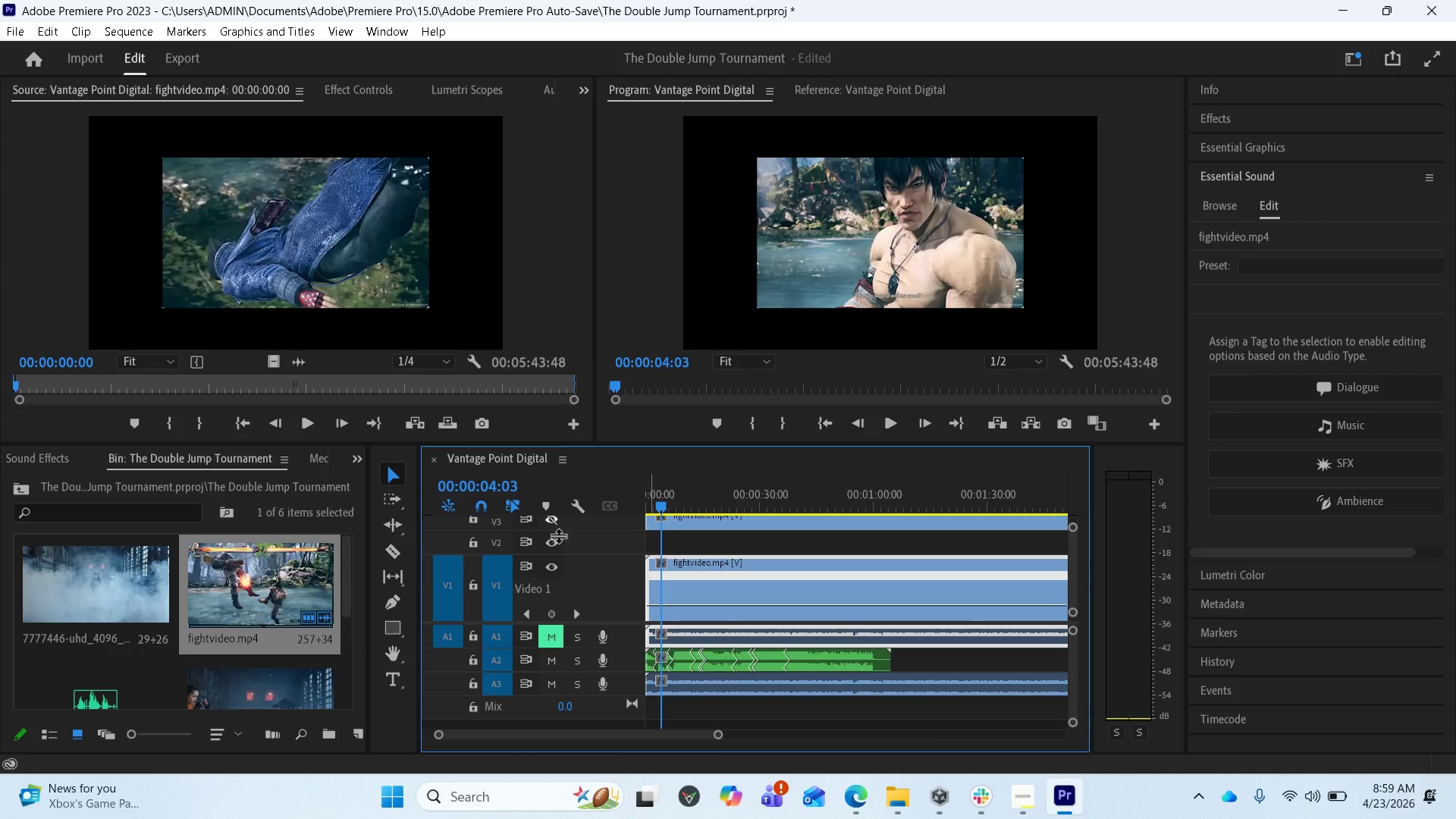 
mouse_move([557, 573])
 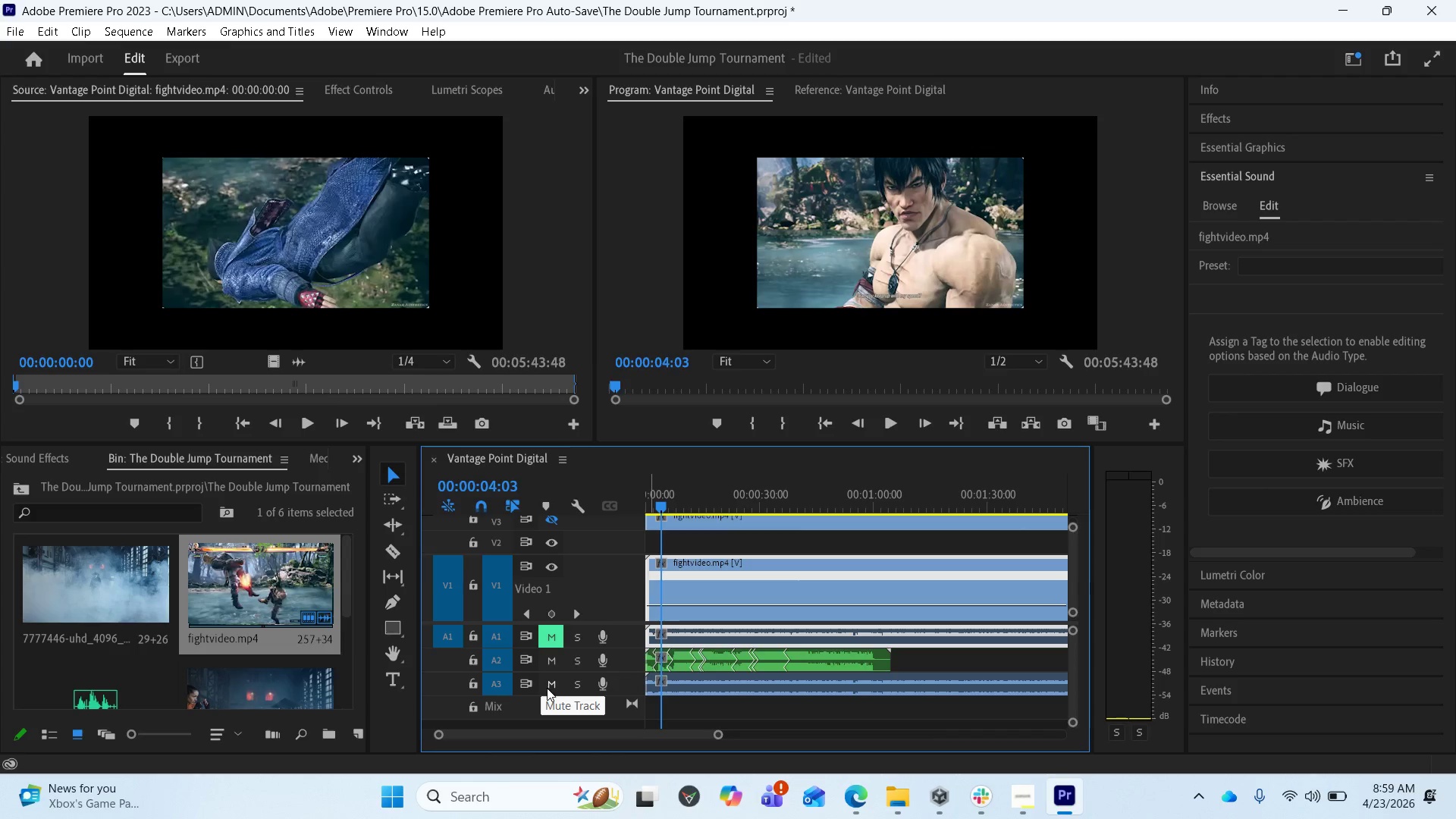 
left_click([549, 688])
 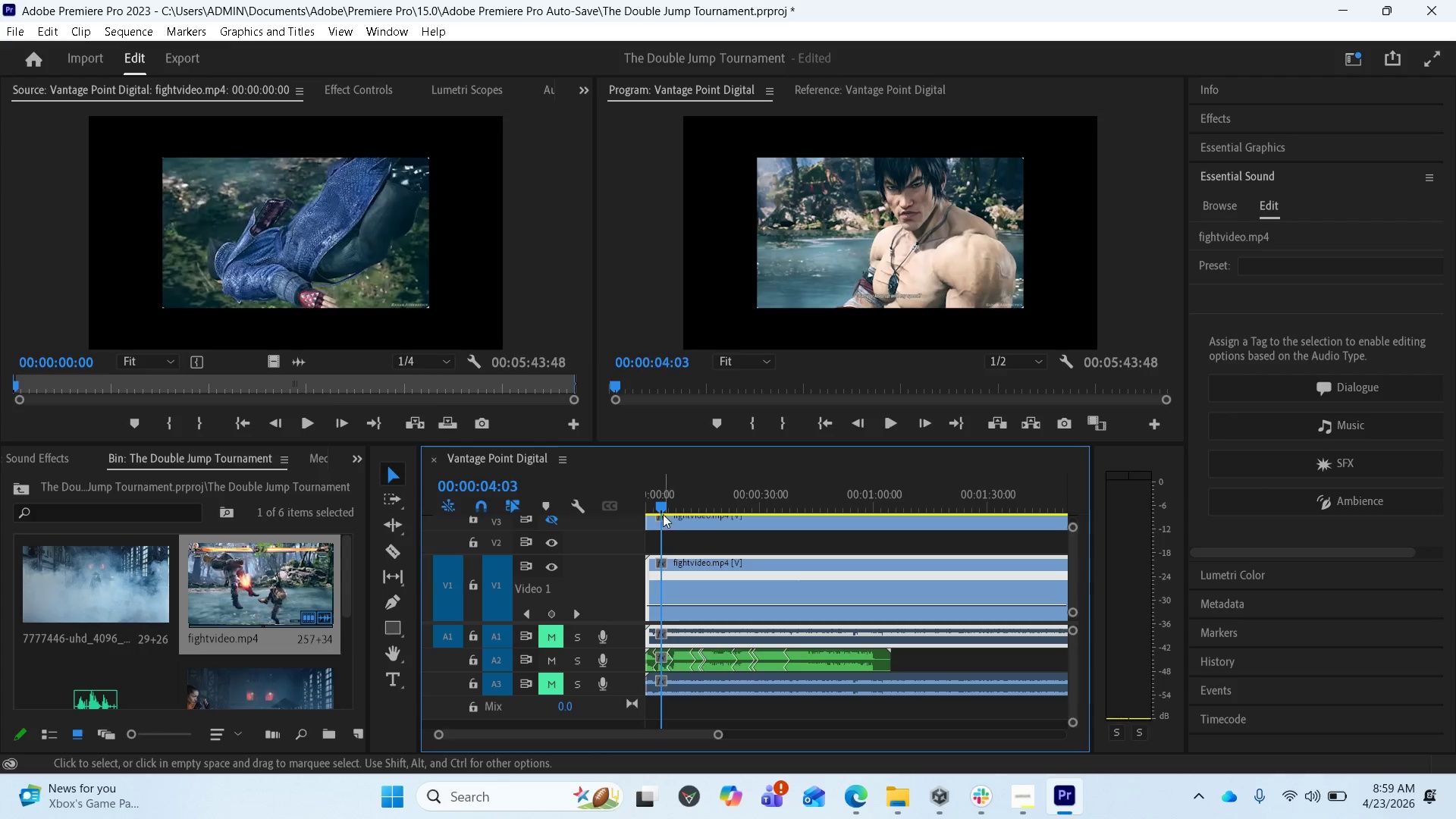 
left_click_drag(start_coordinate=[661, 500], to_coordinate=[642, 497])
 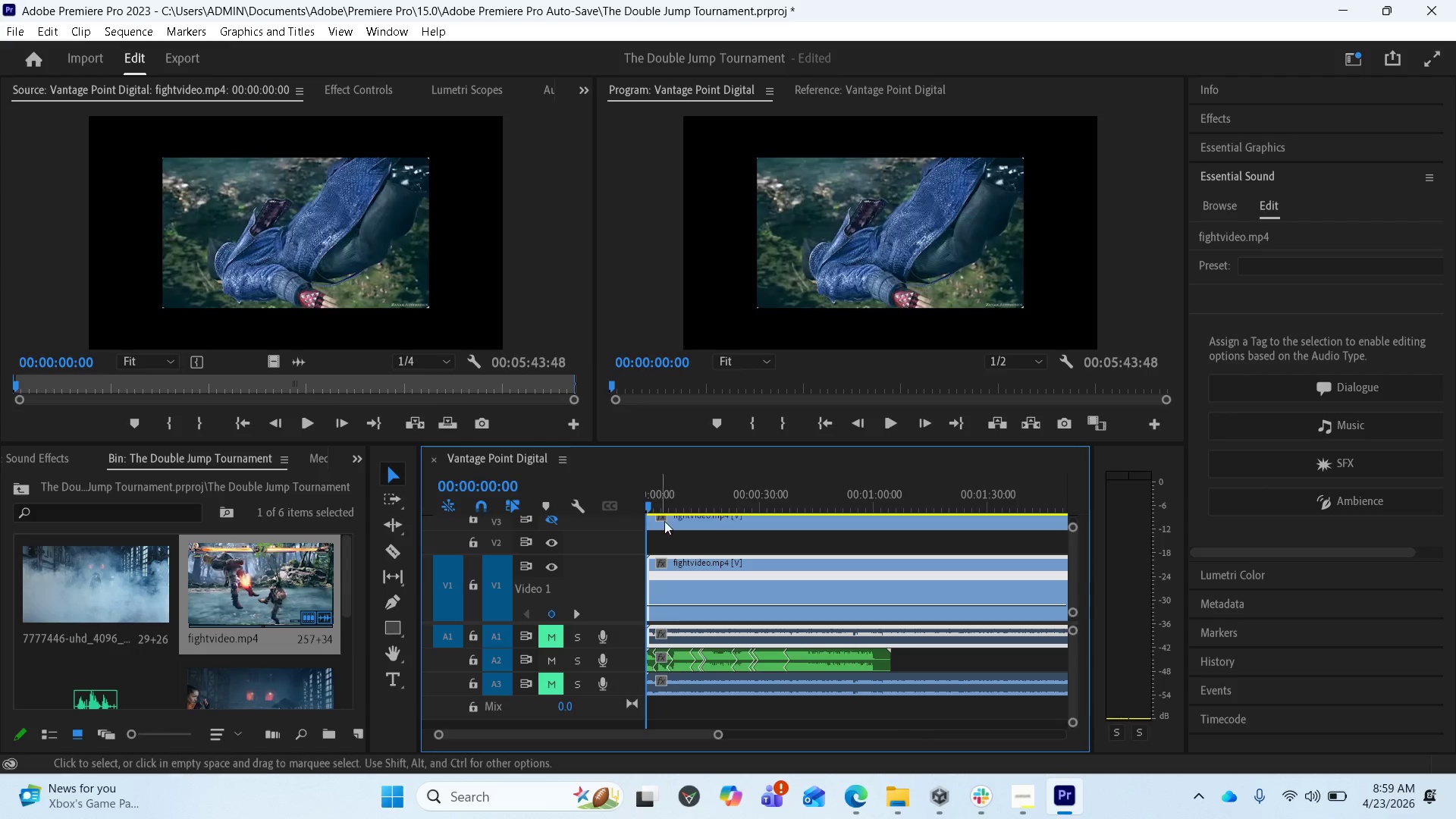 
key(Space)
 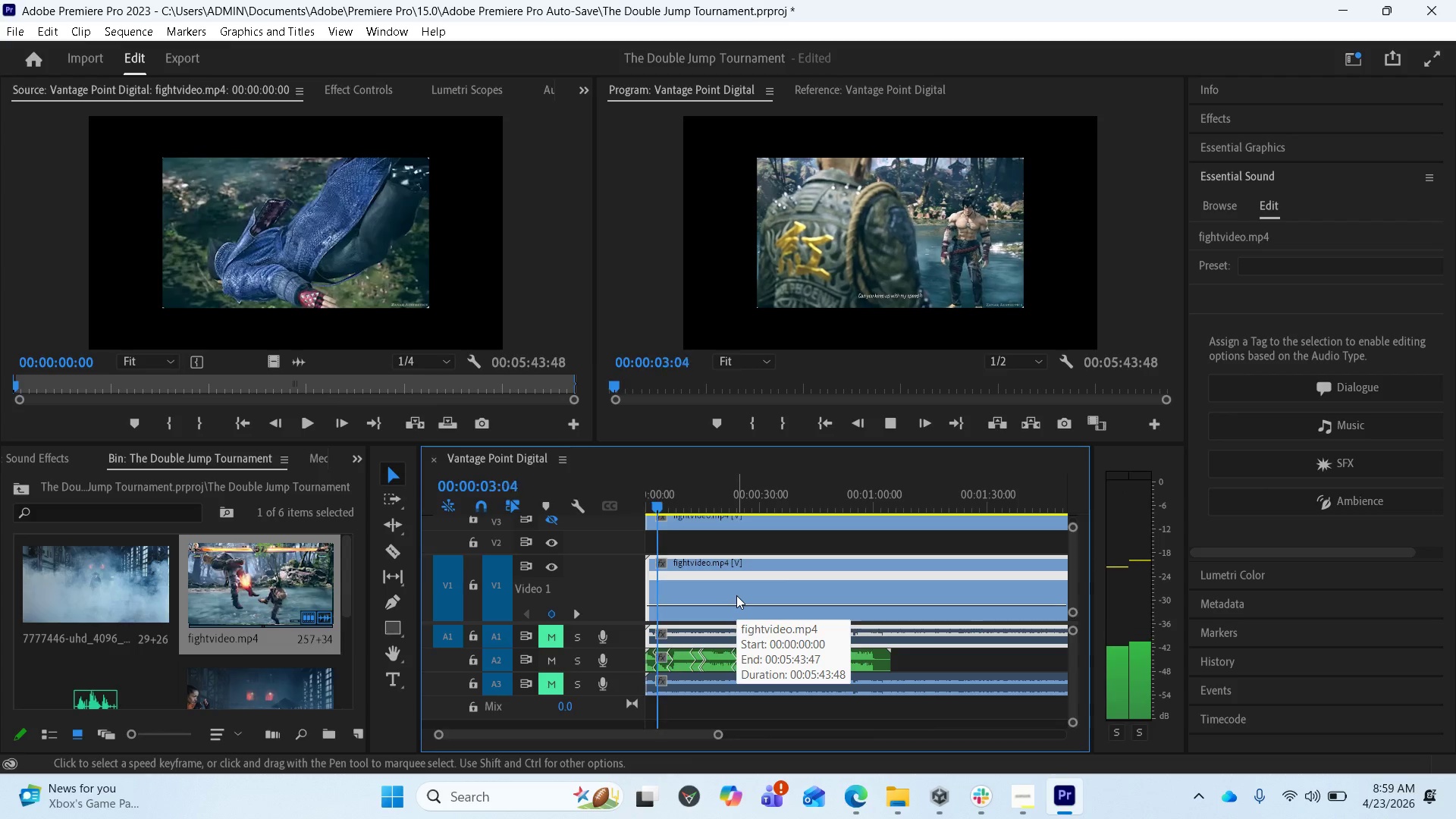 
key(Space)
 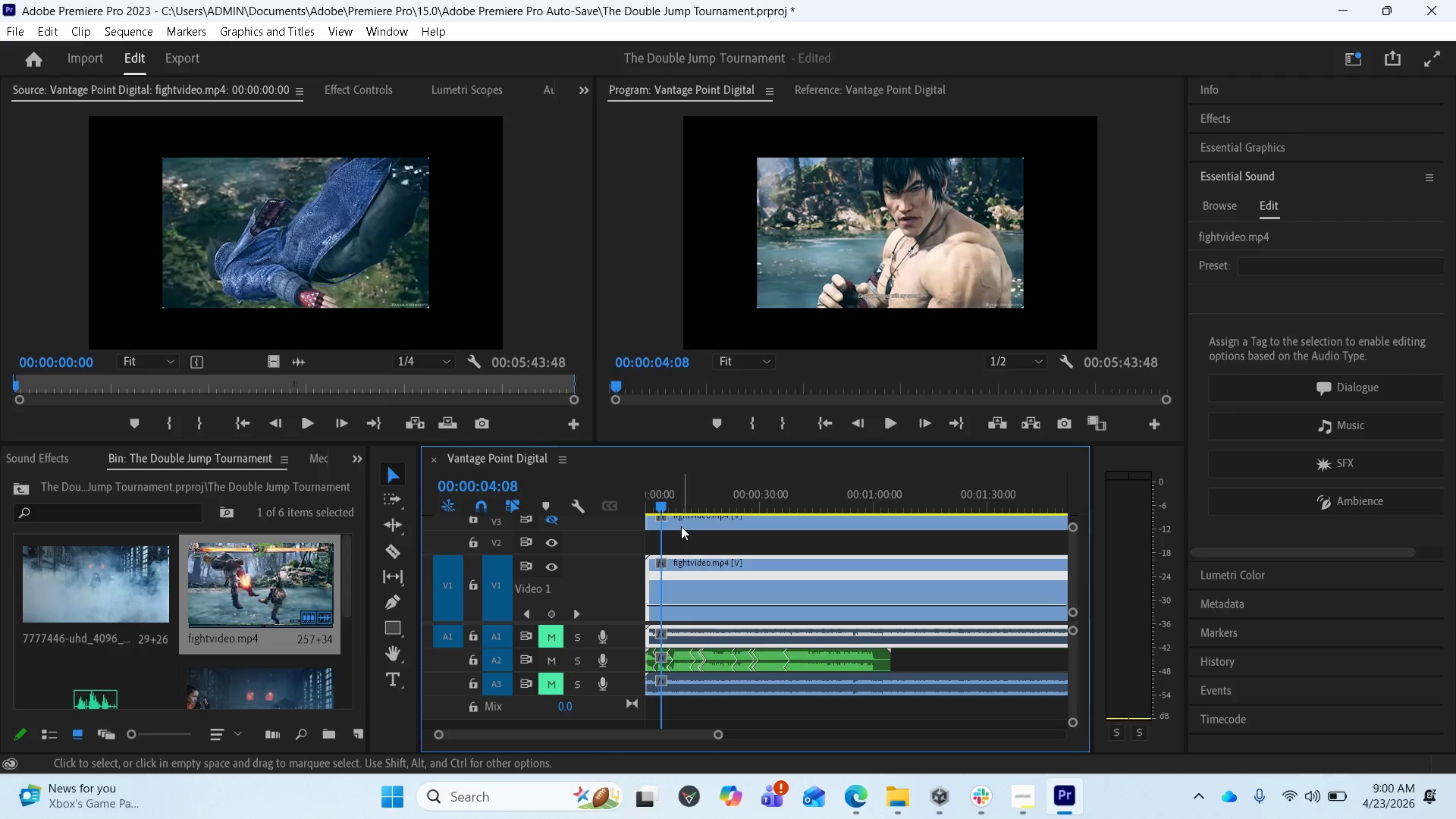 
key(Space)
 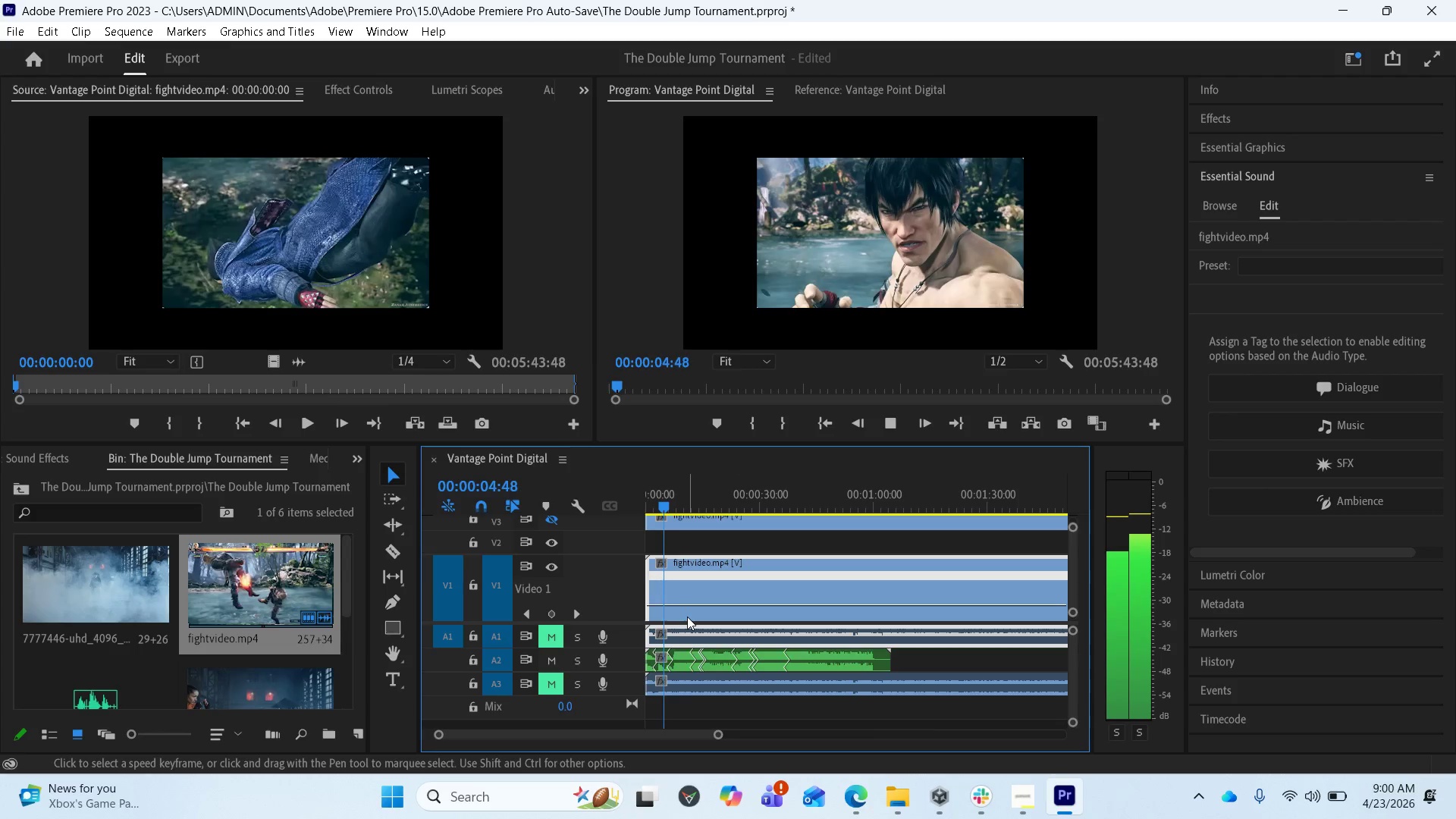 
key(Space)
 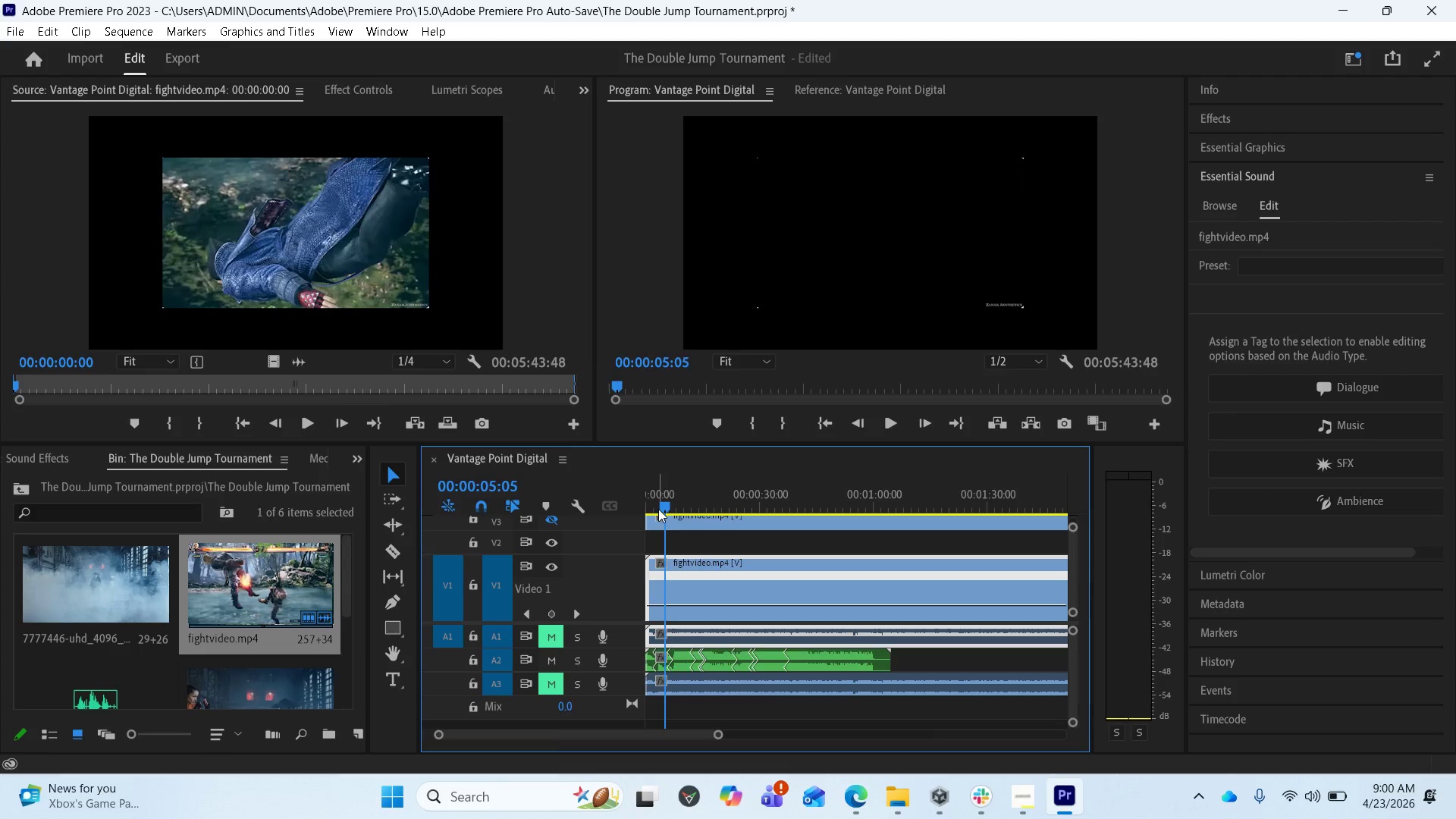 
left_click_drag(start_coordinate=[661, 505], to_coordinate=[642, 498])
 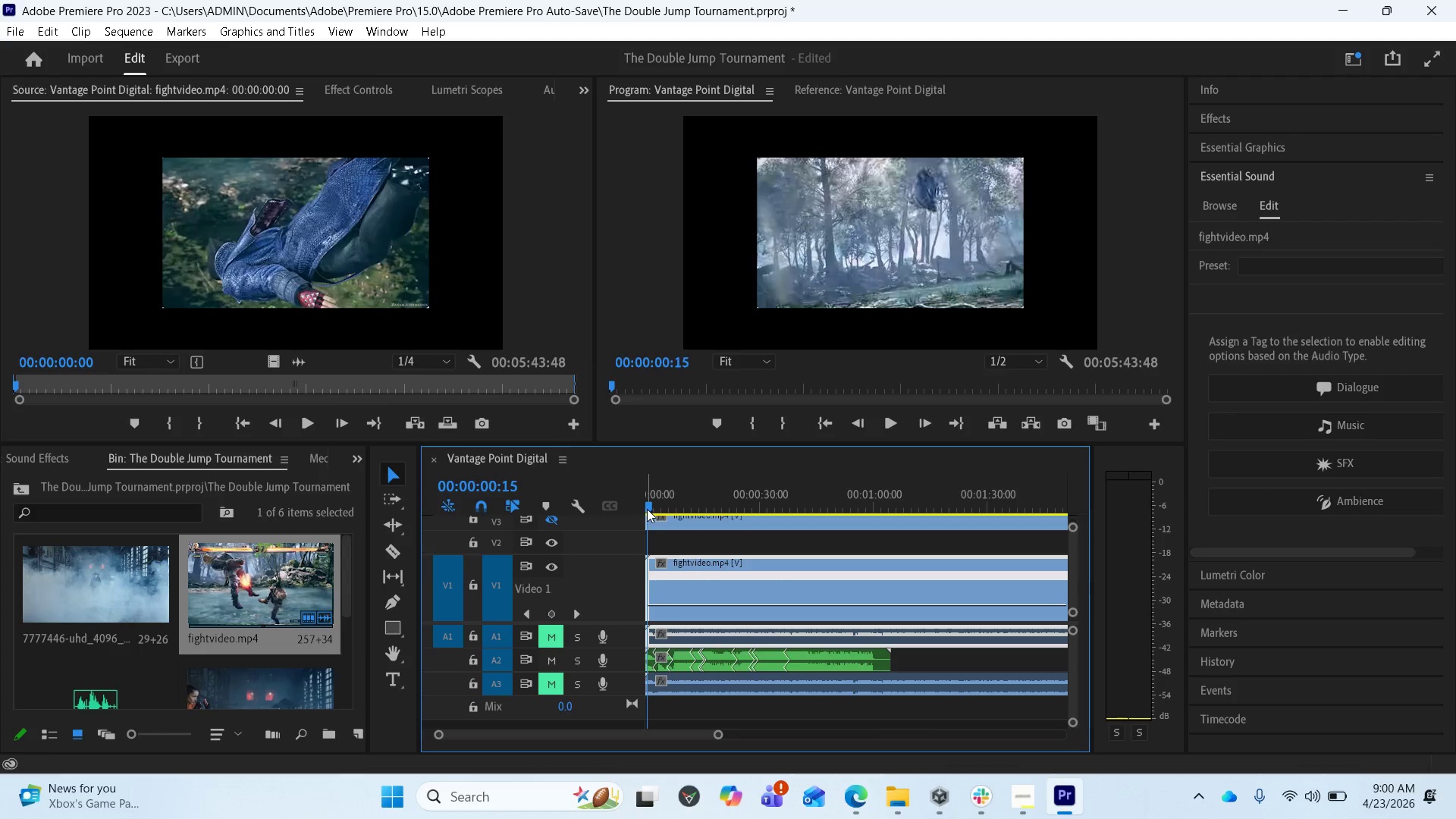 
left_click_drag(start_coordinate=[647, 509], to_coordinate=[641, 507])
 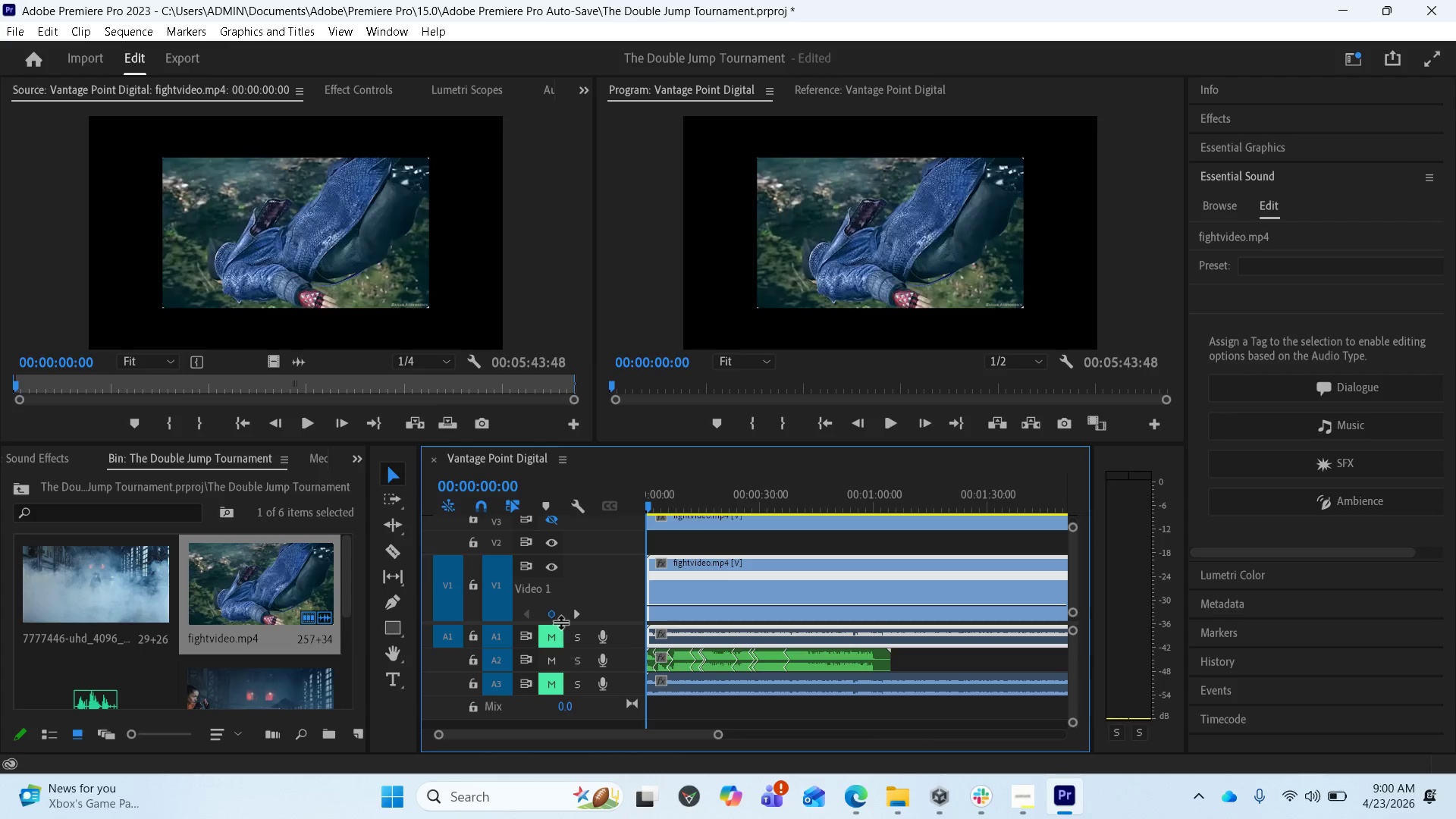 
wait(6.02)
 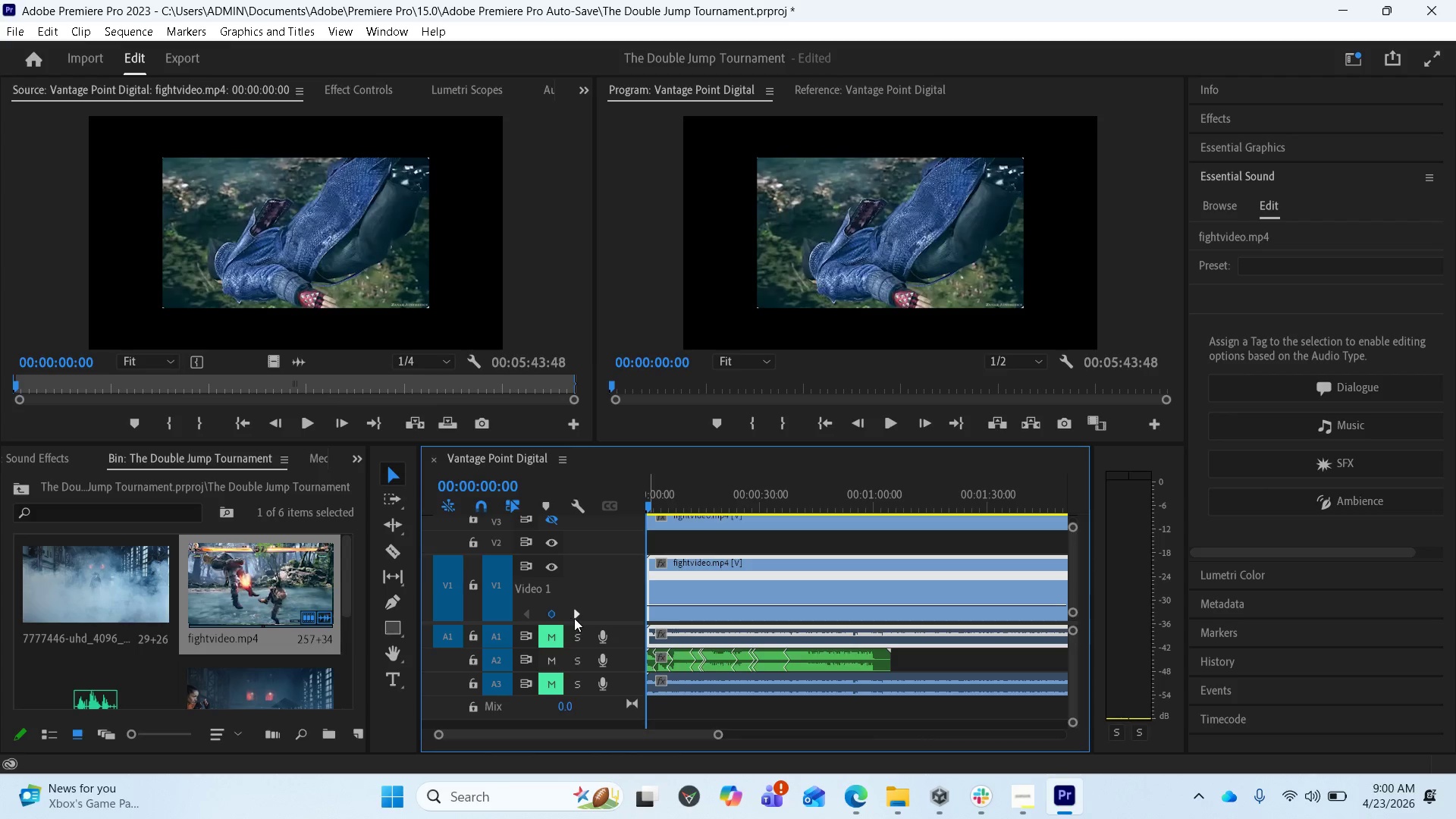 
left_click([551, 613])
 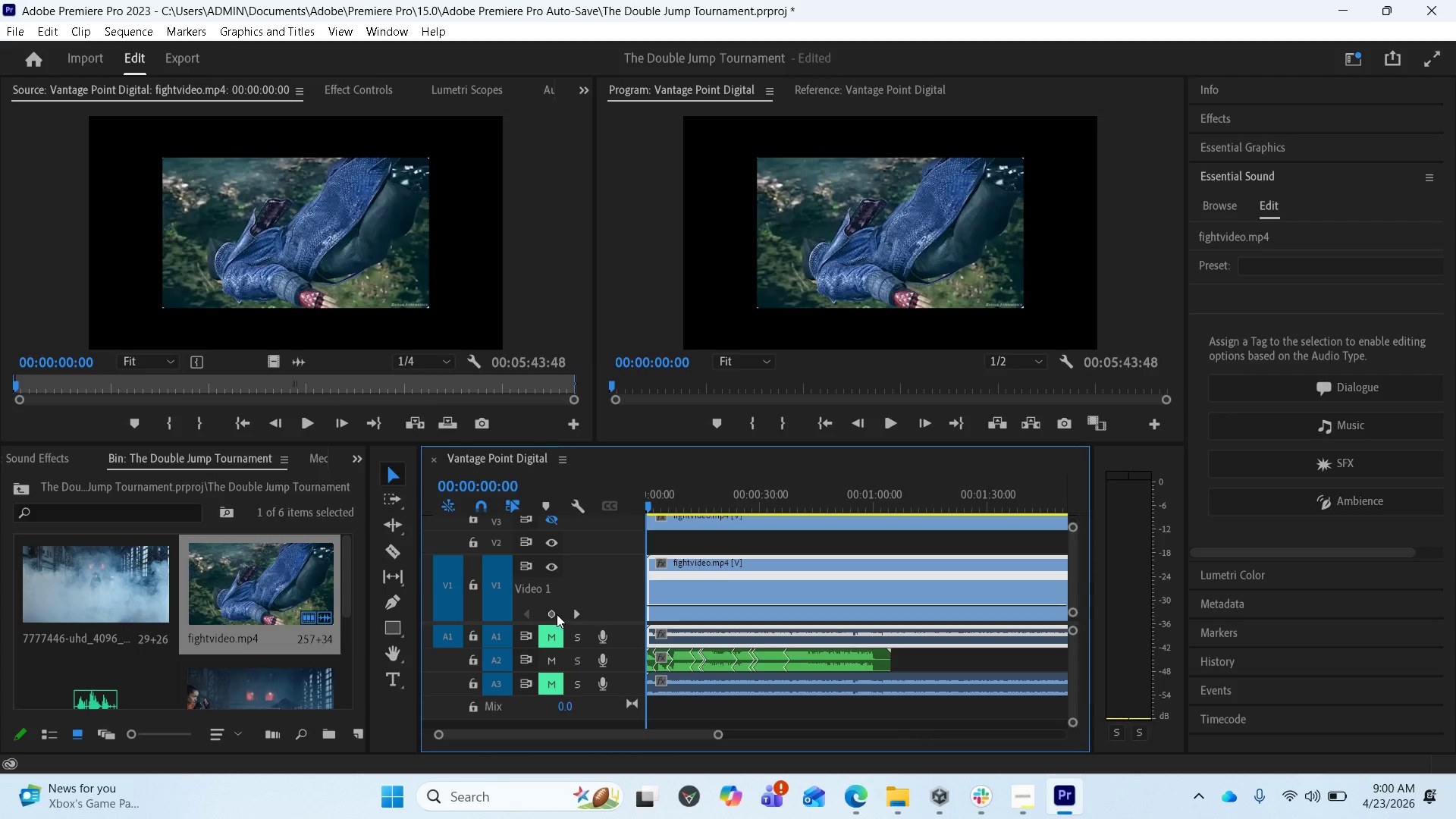 
left_click([555, 614])
 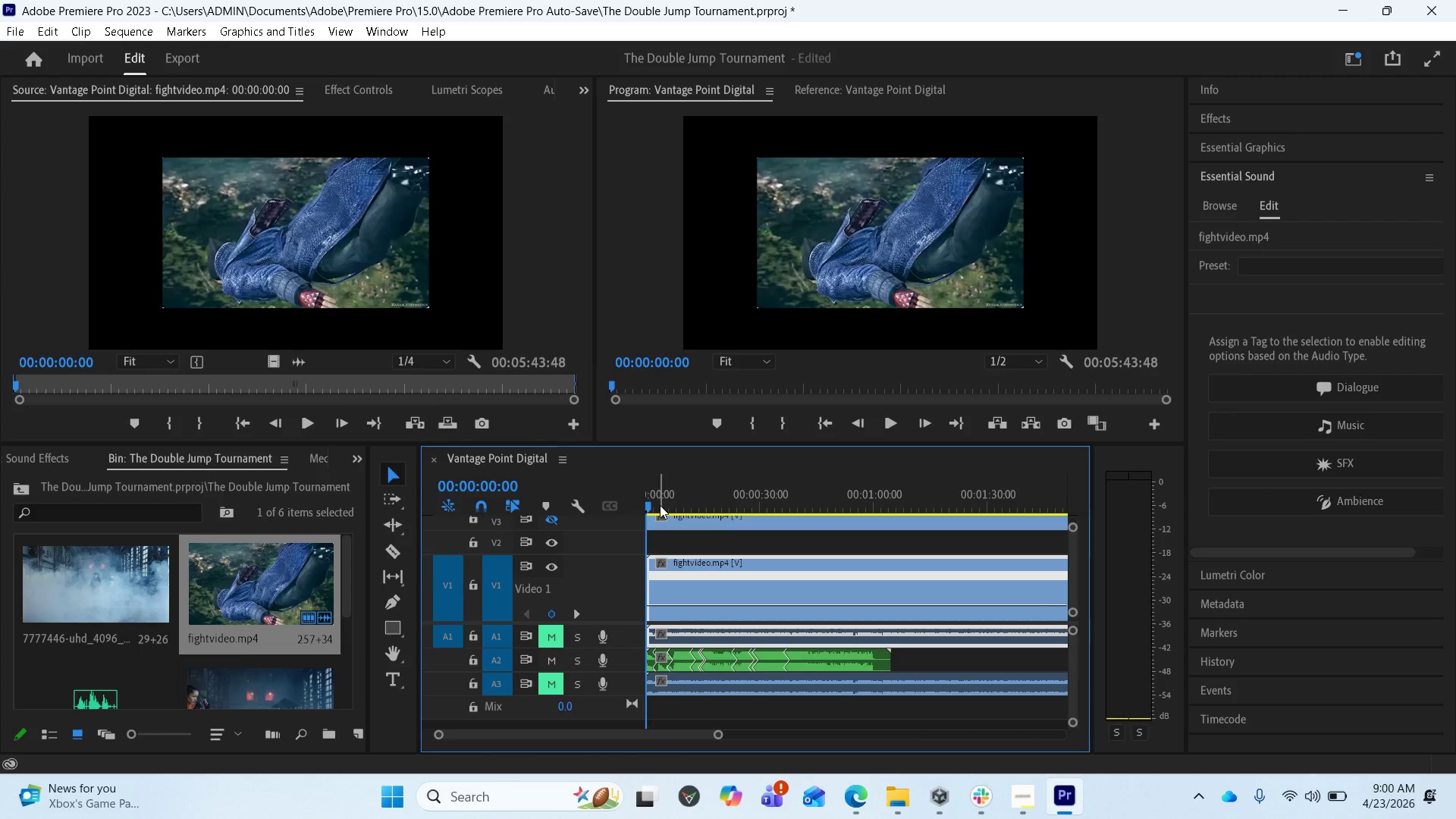 
left_click_drag(start_coordinate=[655, 504], to_coordinate=[671, 504])
 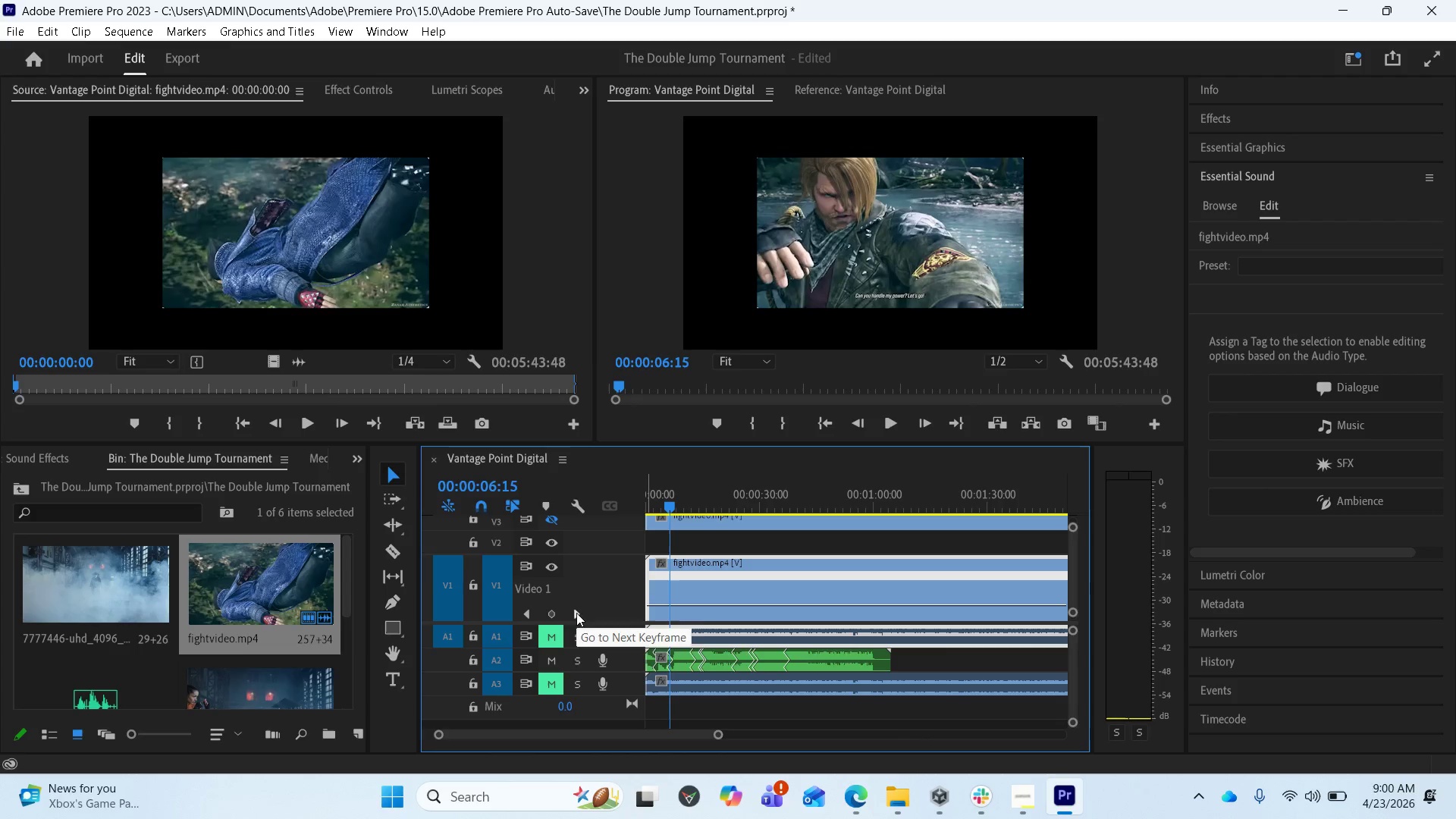 
left_click([554, 613])
 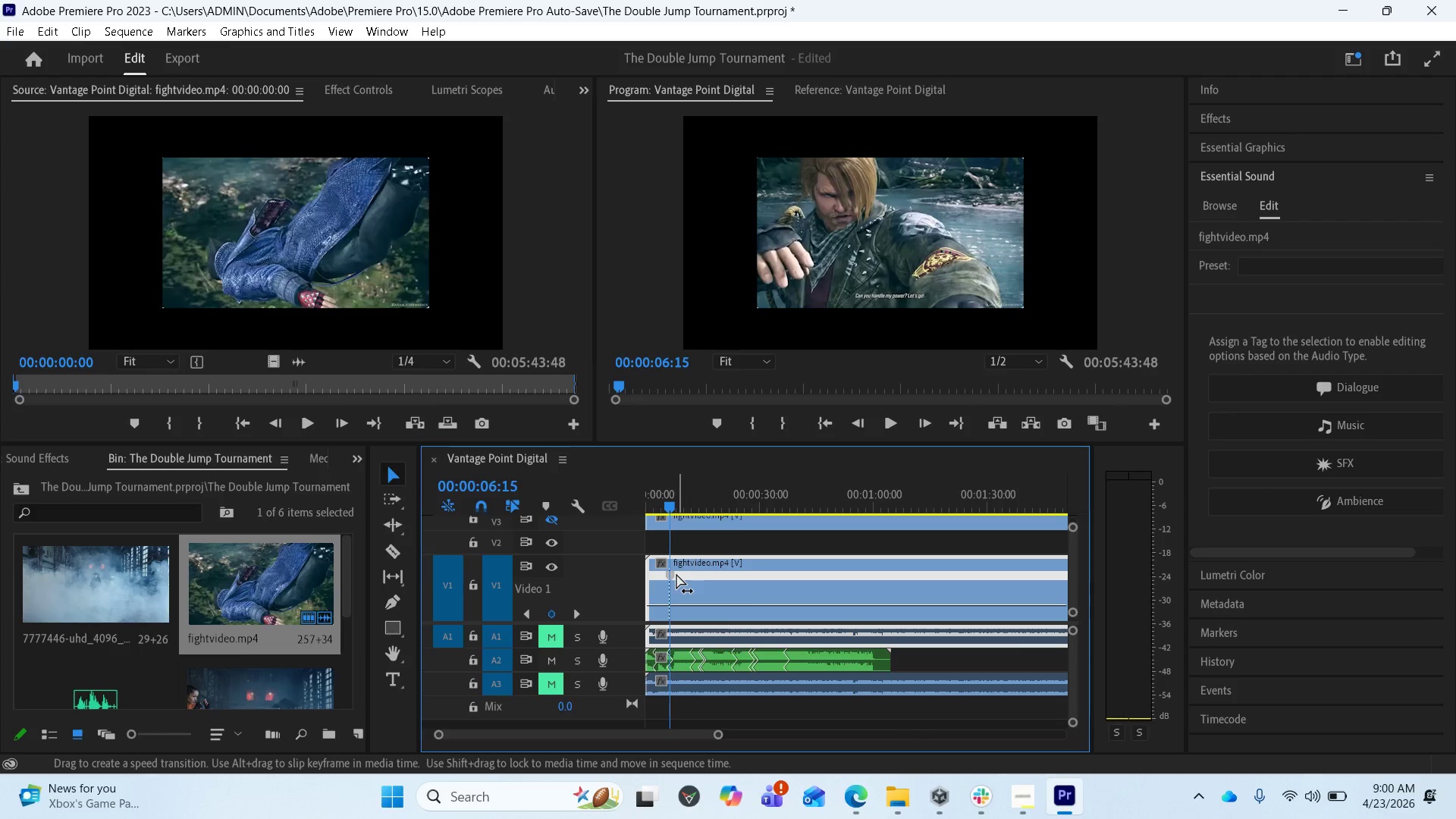 
left_click_drag(start_coordinate=[676, 574], to_coordinate=[689, 582])
 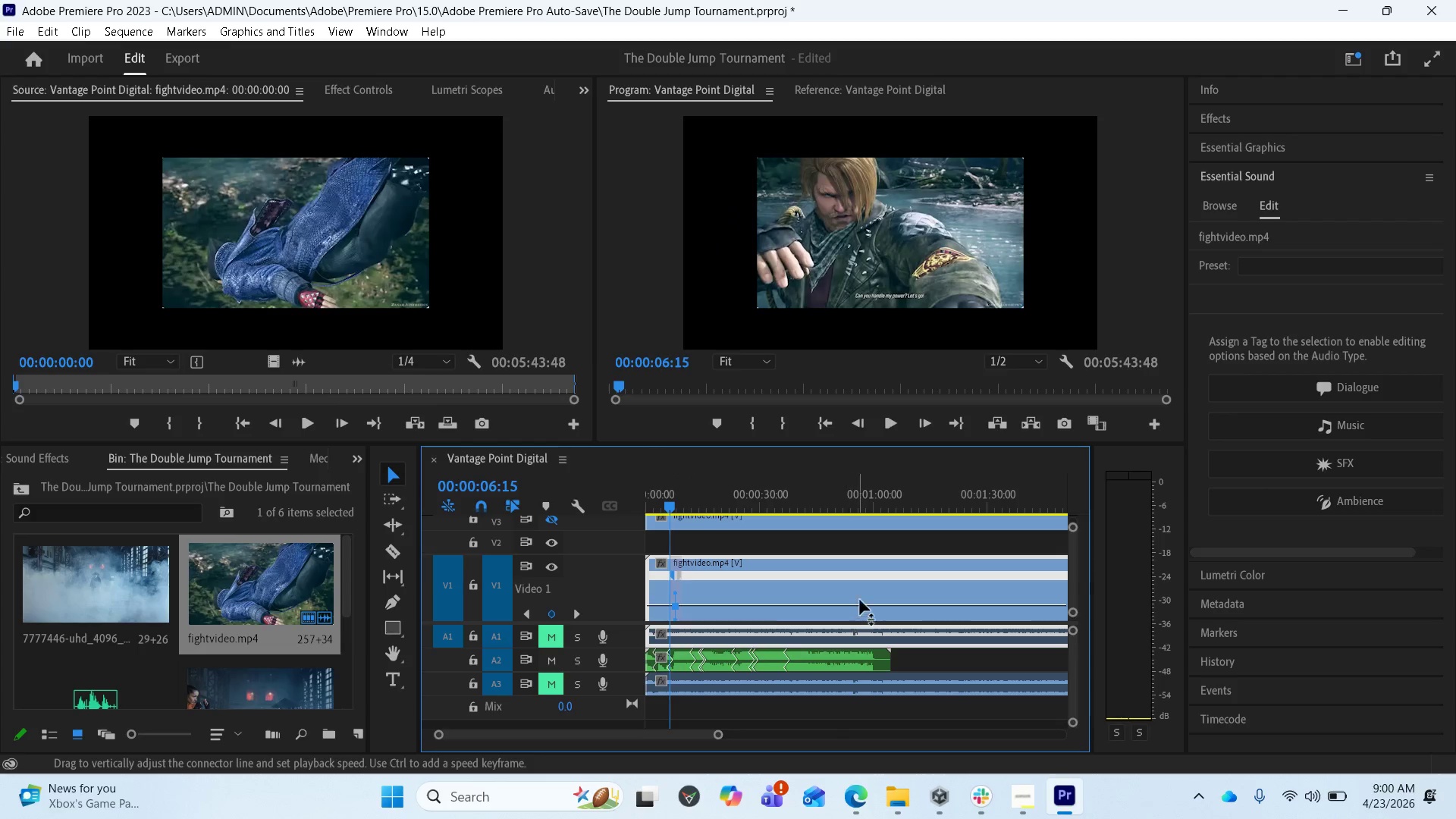 
scroll: coordinate [866, 599], scroll_direction: down, amount: 2.0
 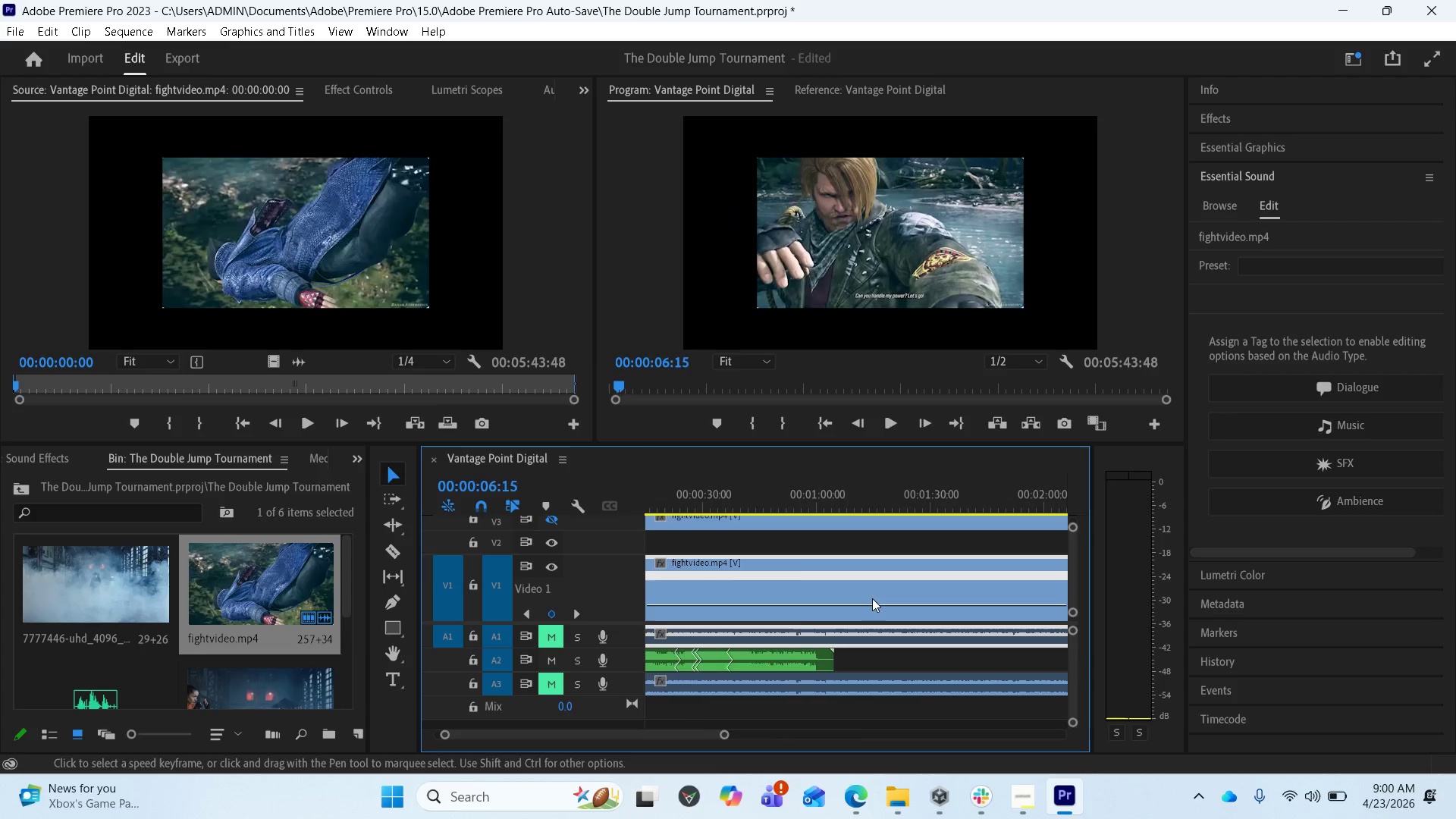 
scroll: coordinate [875, 597], scroll_direction: up, amount: 8.0
 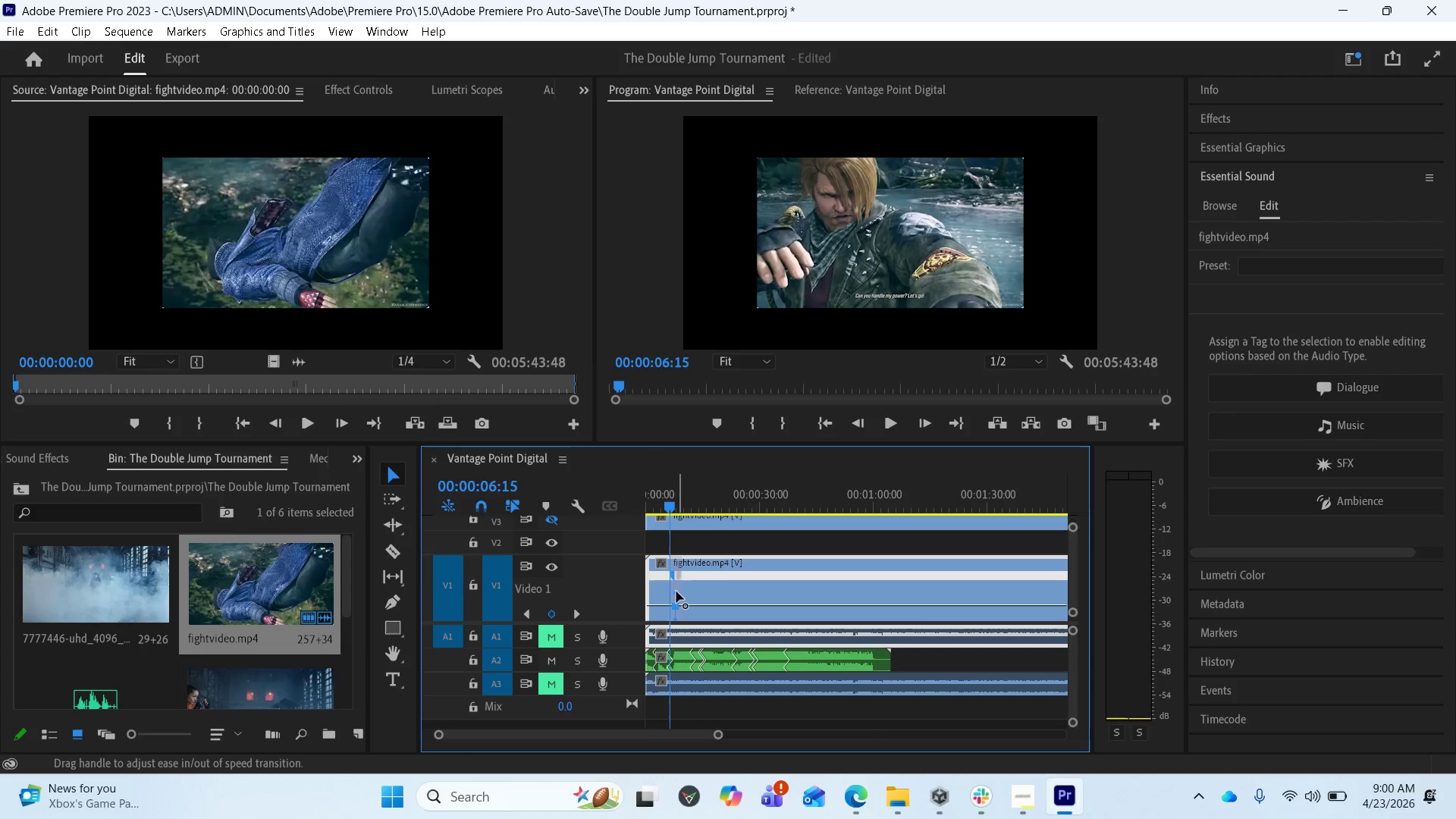 
left_click_drag(start_coordinate=[676, 593], to_coordinate=[692, 596])
 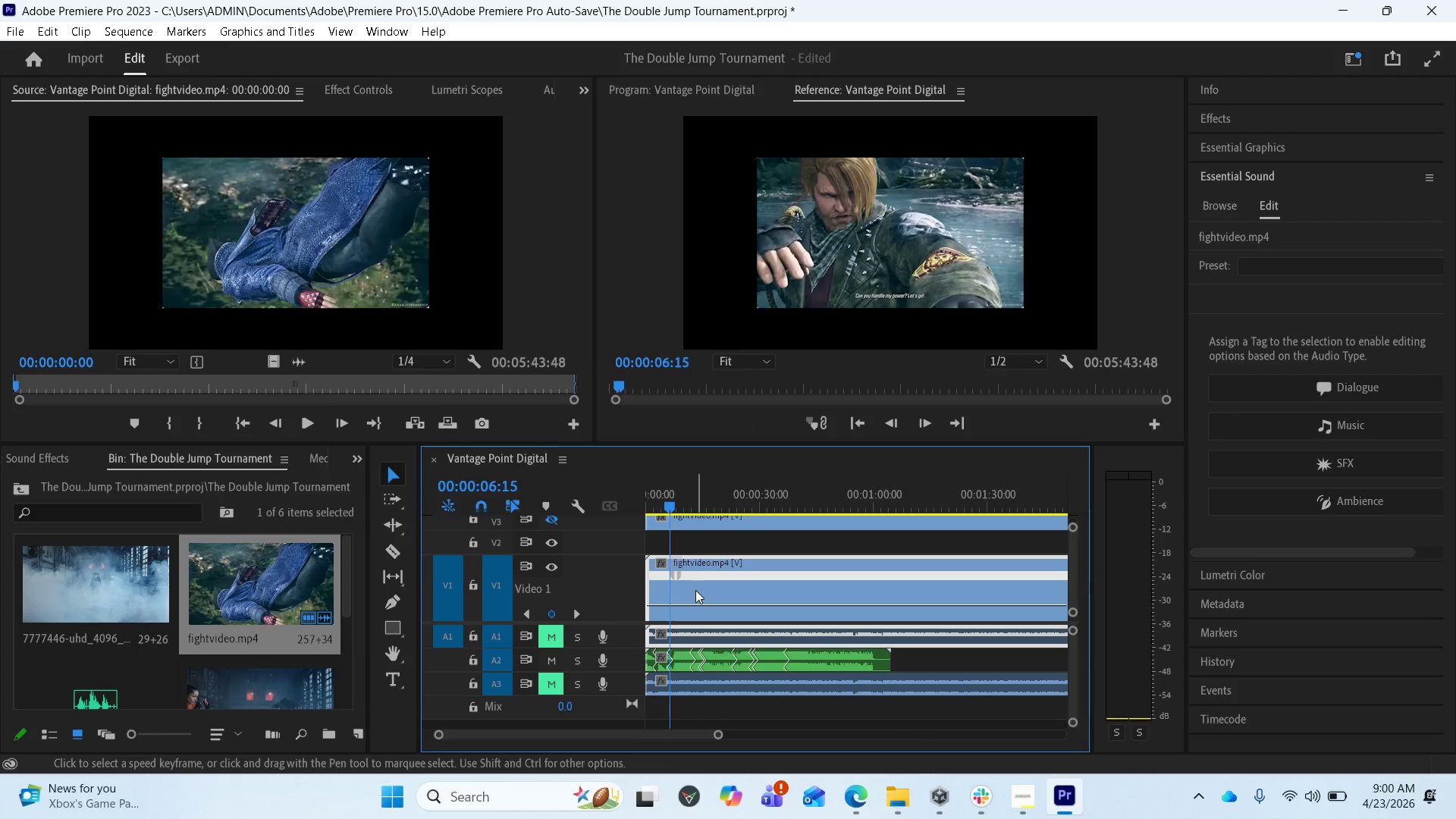 
wait(5.38)
 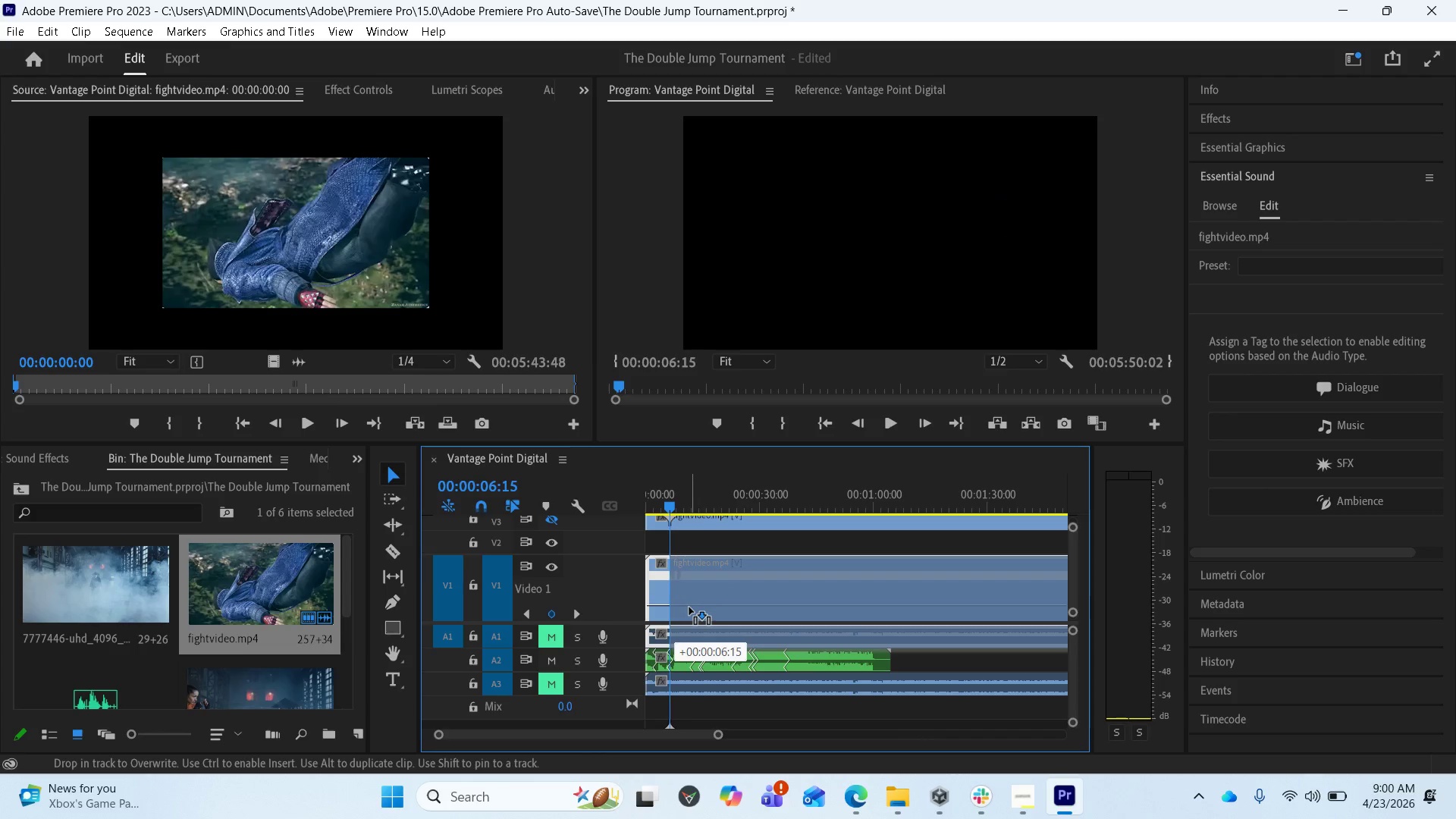 
key(Equal)
 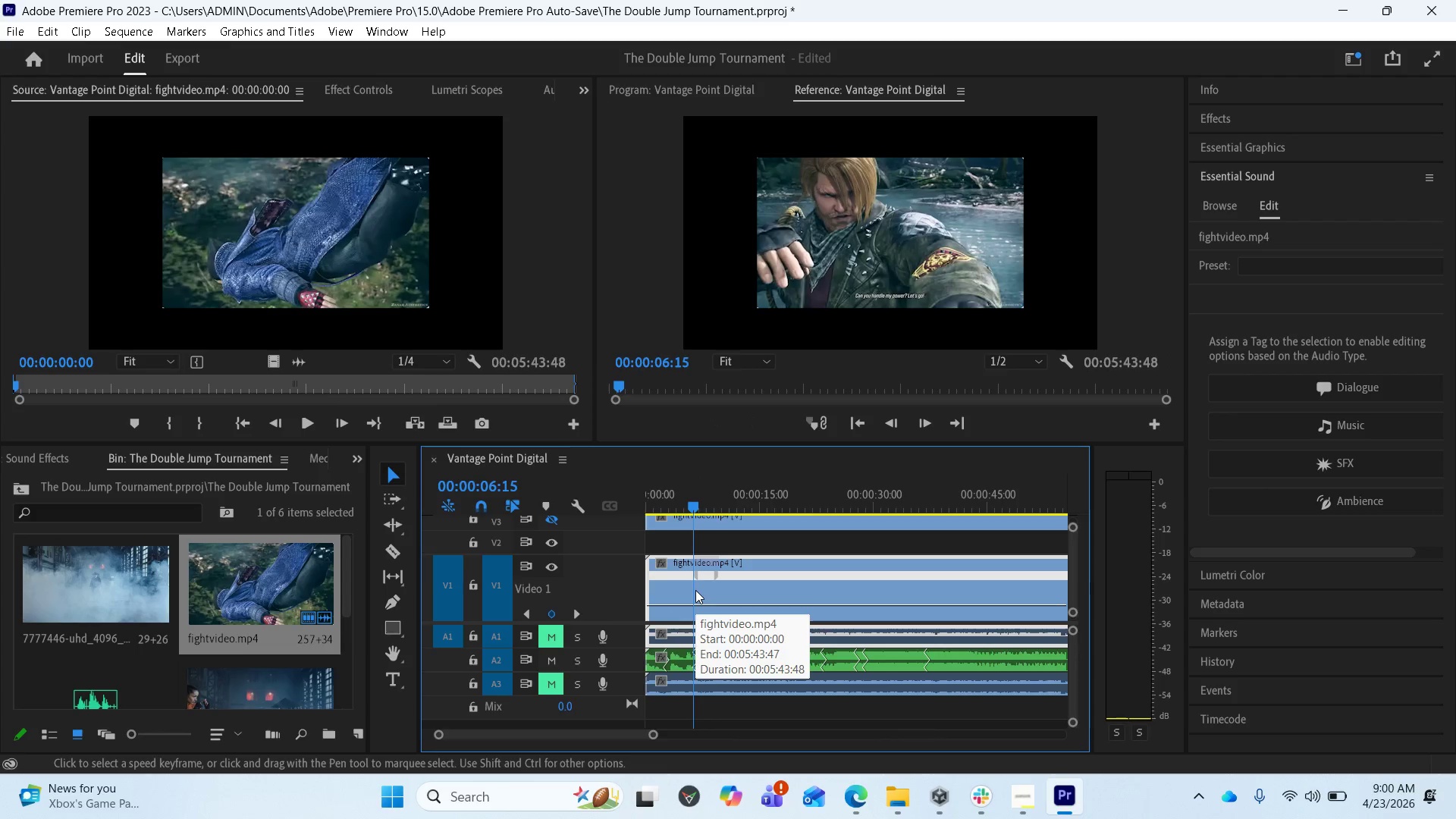 
key(Equal)
 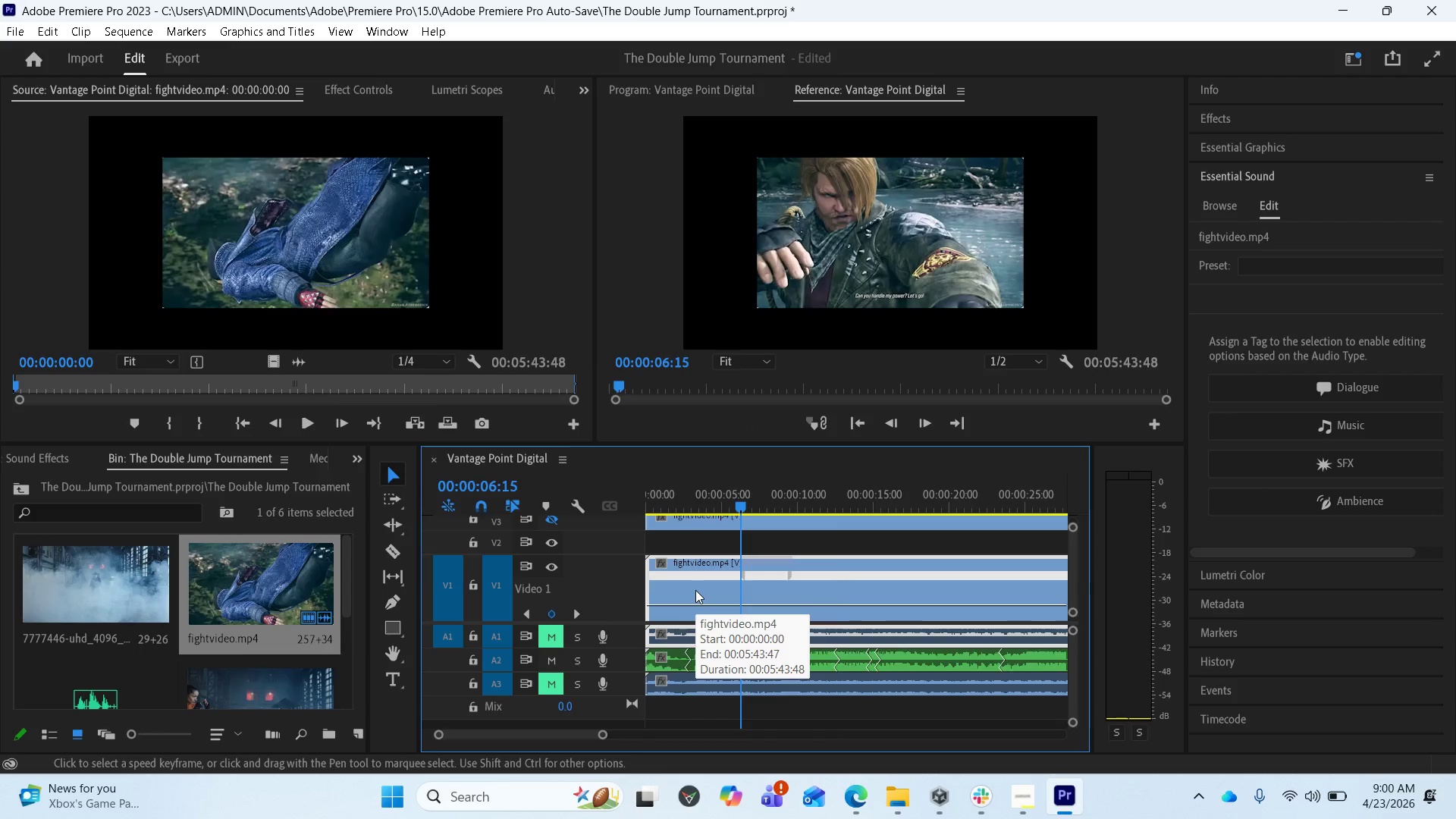 
key(Equal)
 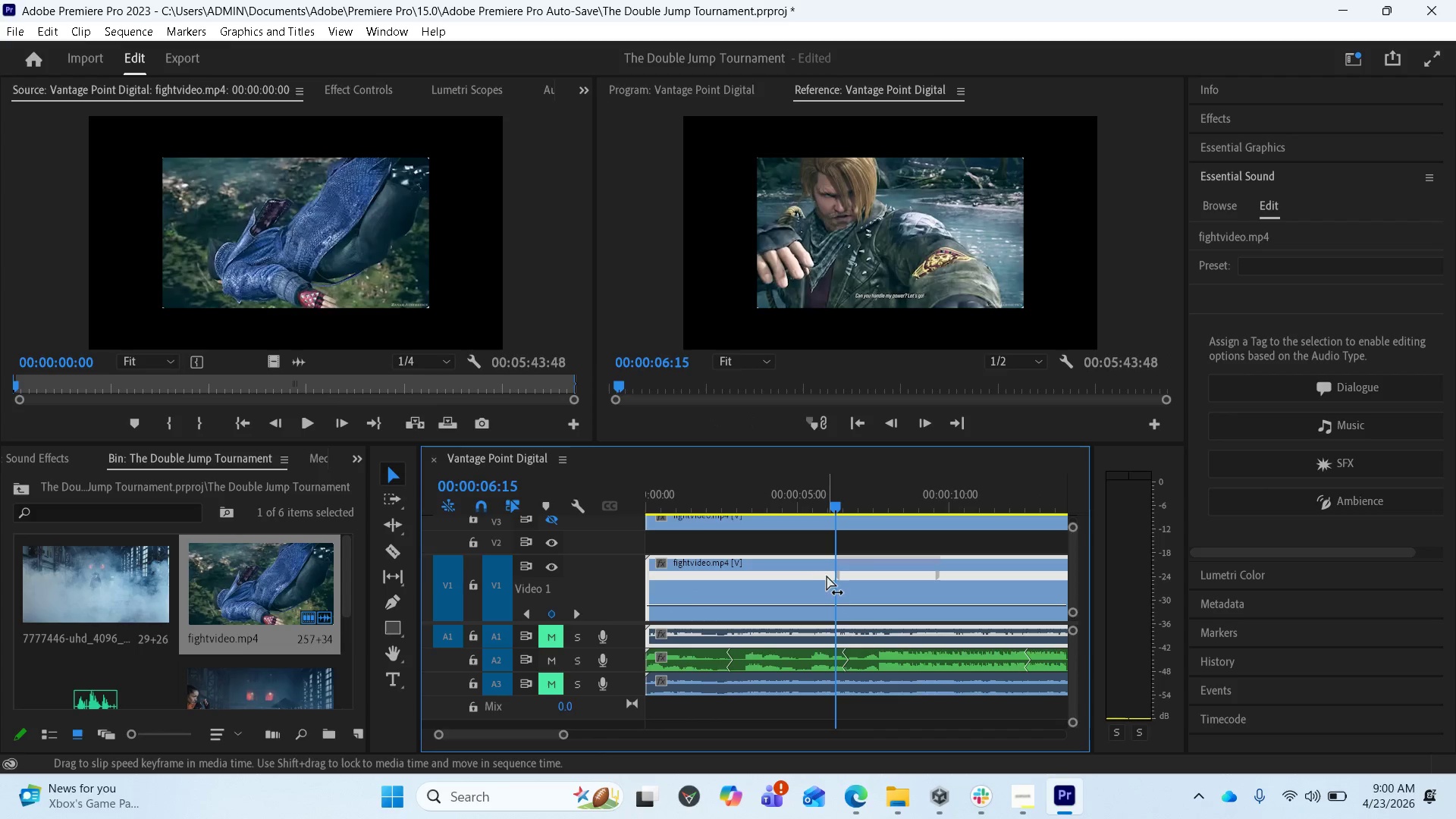 
left_click_drag(start_coordinate=[839, 575], to_coordinate=[853, 578])
 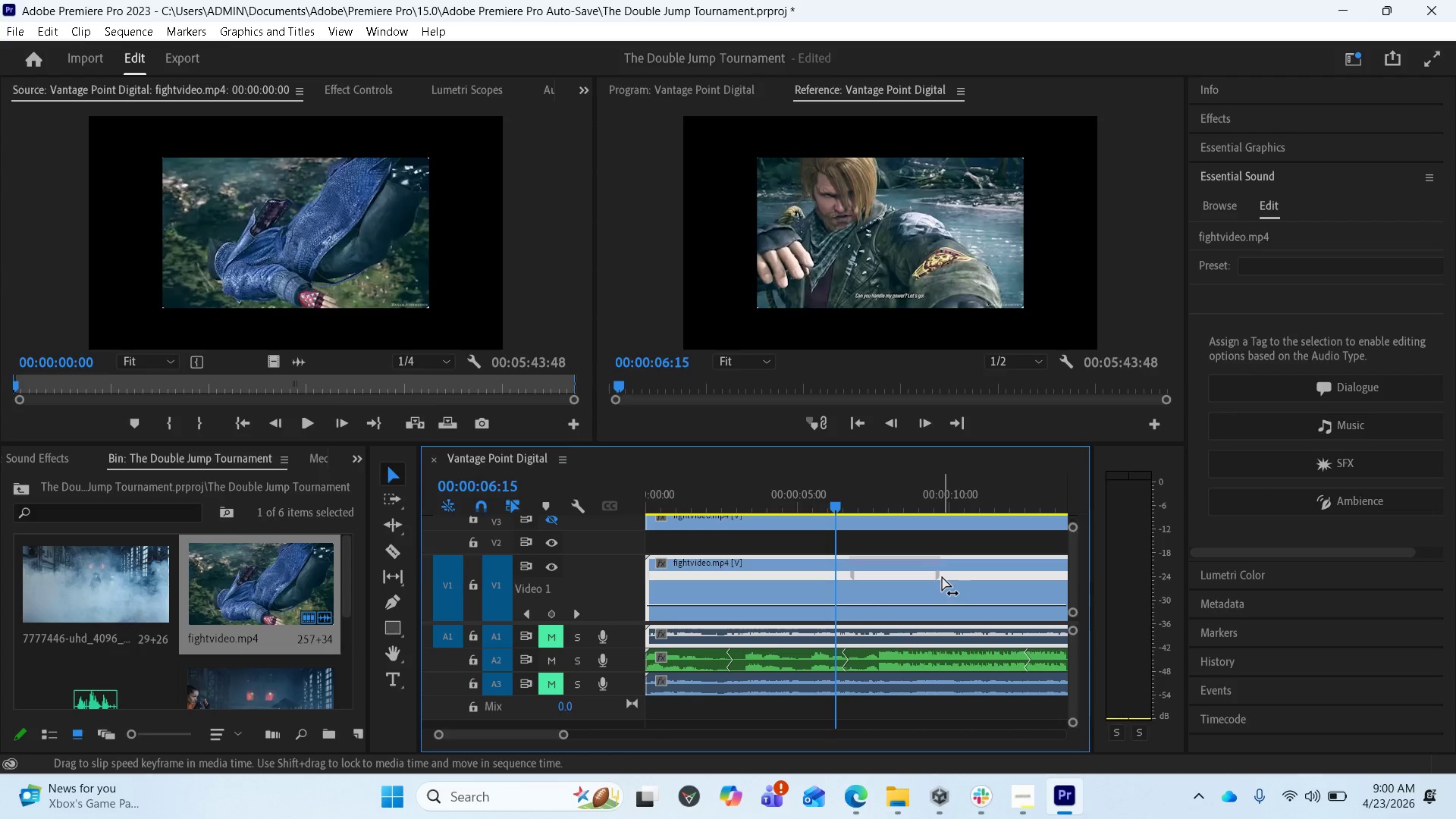 
left_click_drag(start_coordinate=[937, 577], to_coordinate=[933, 586])
 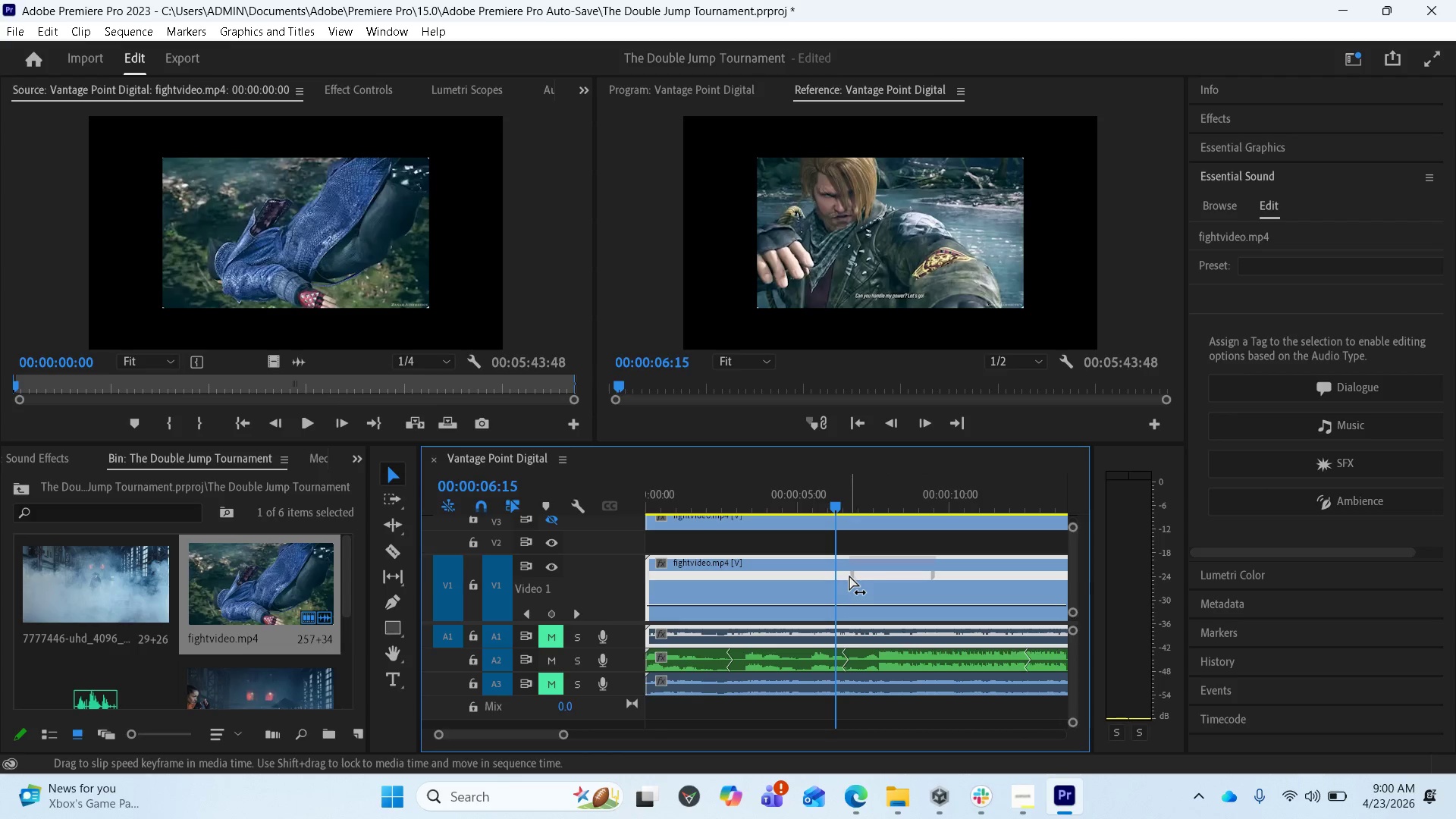 
left_click_drag(start_coordinate=[852, 575], to_coordinate=[778, 573])
 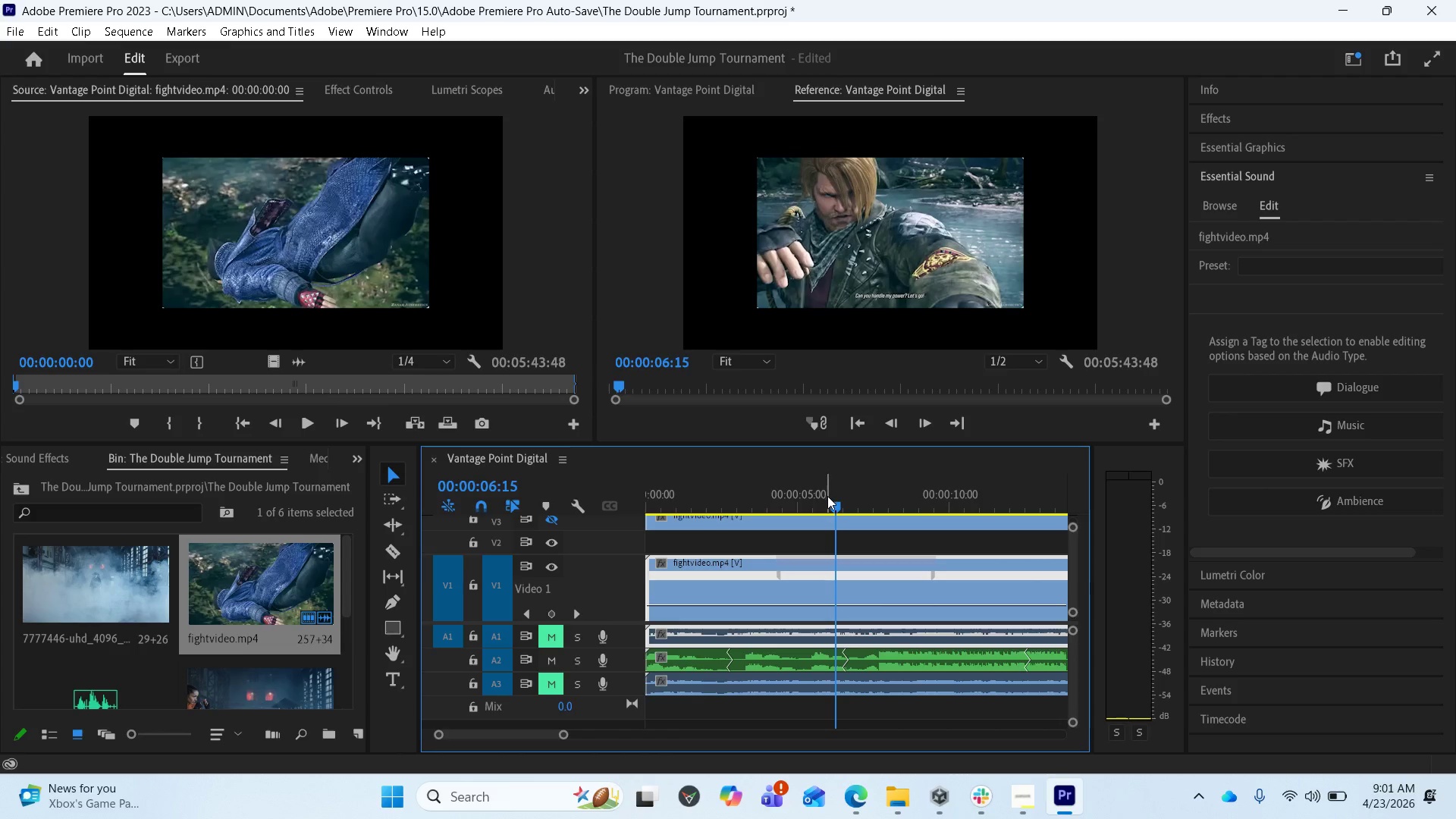 
left_click_drag(start_coordinate=[833, 504], to_coordinate=[640, 526])
 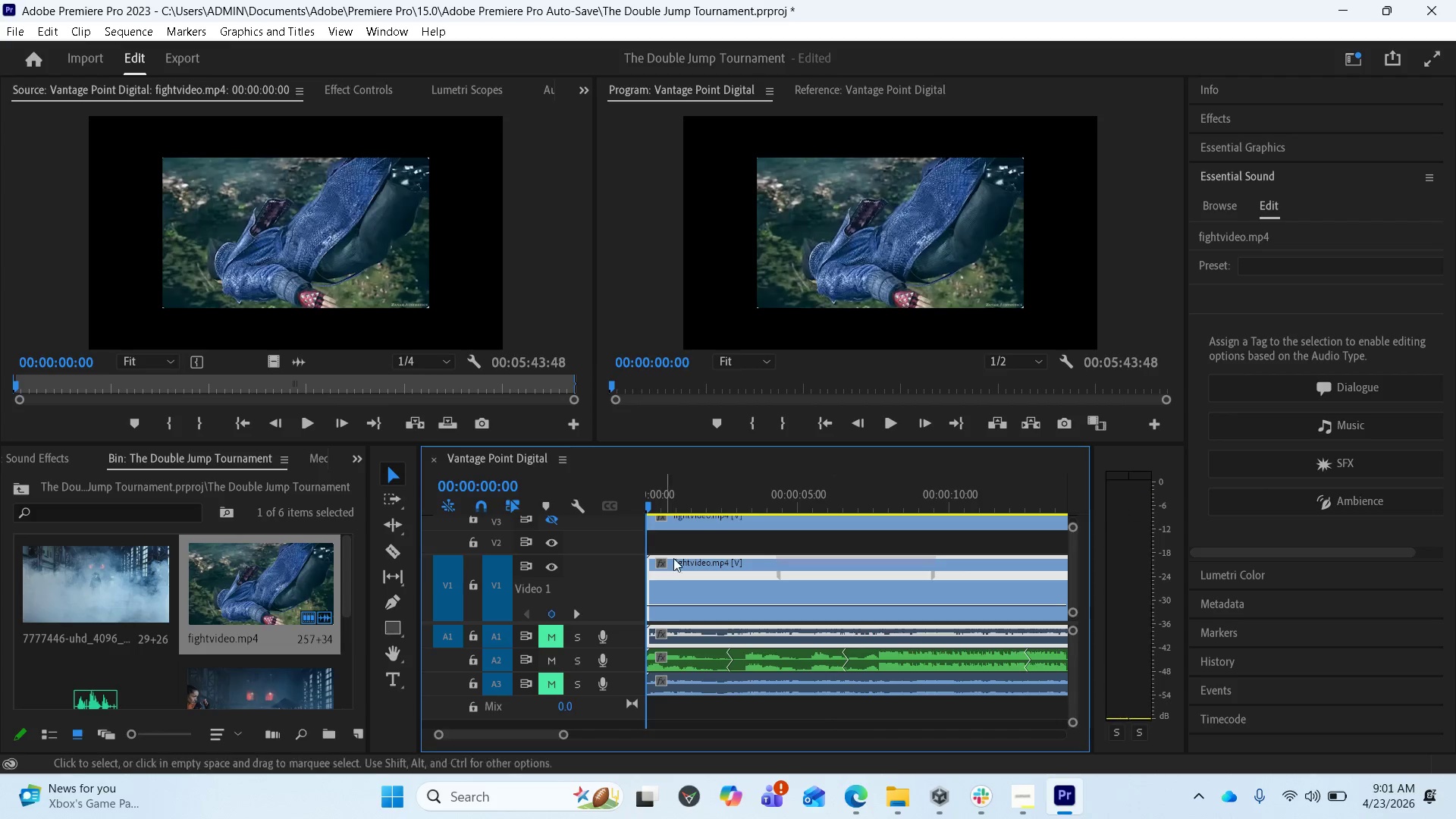 
key(Space)
 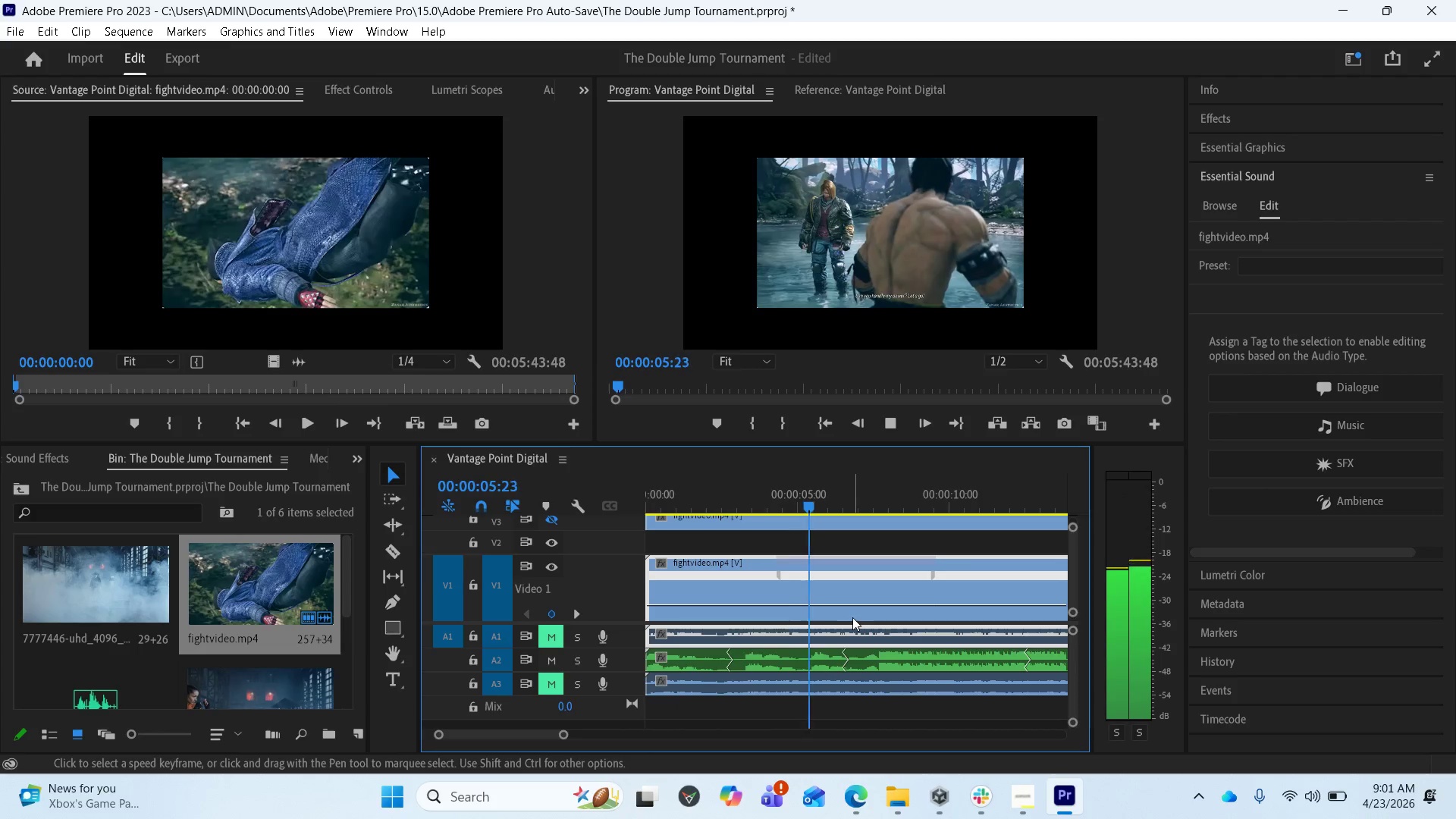 
wait(7.3)
 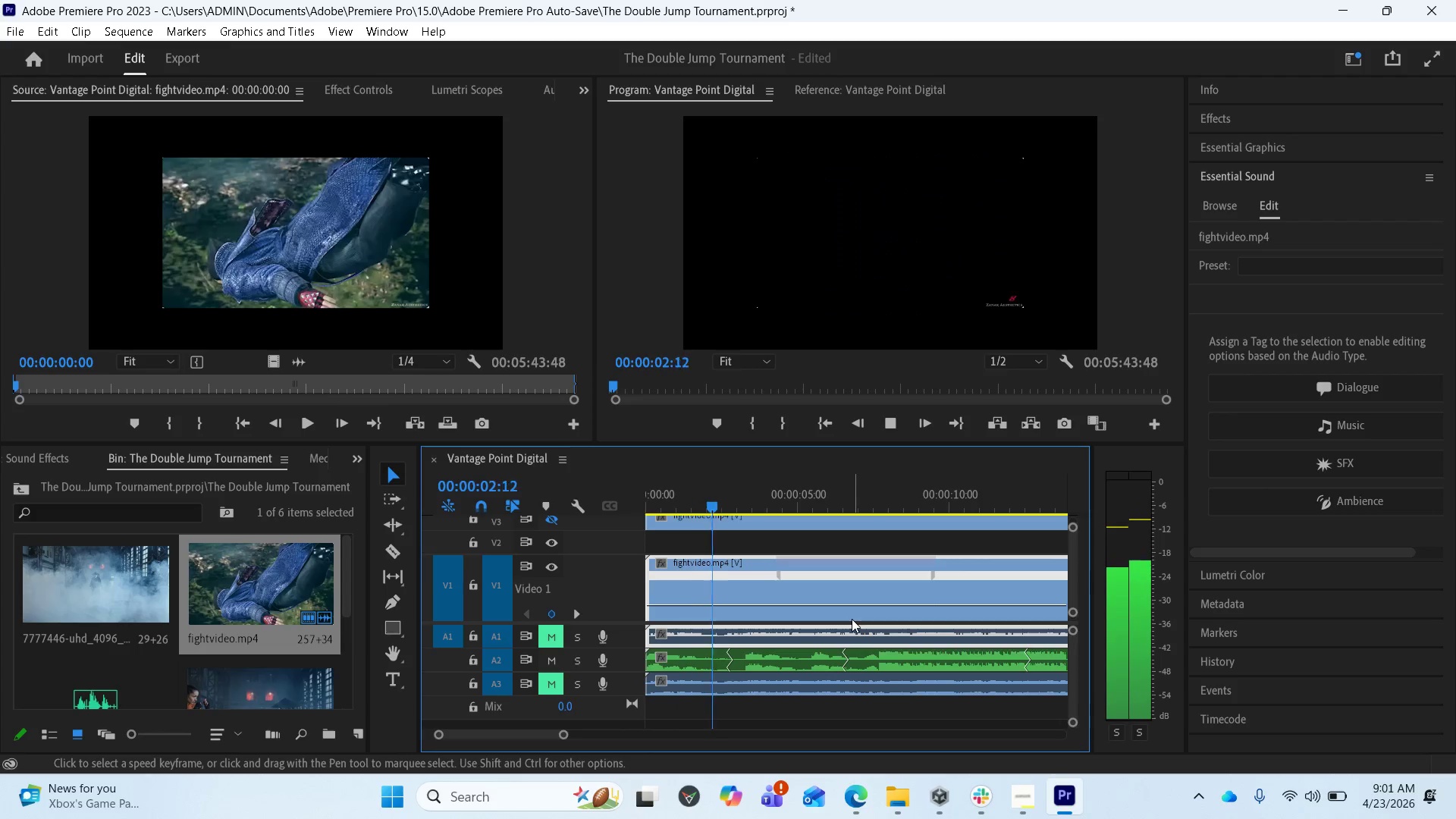 
key(Space)
 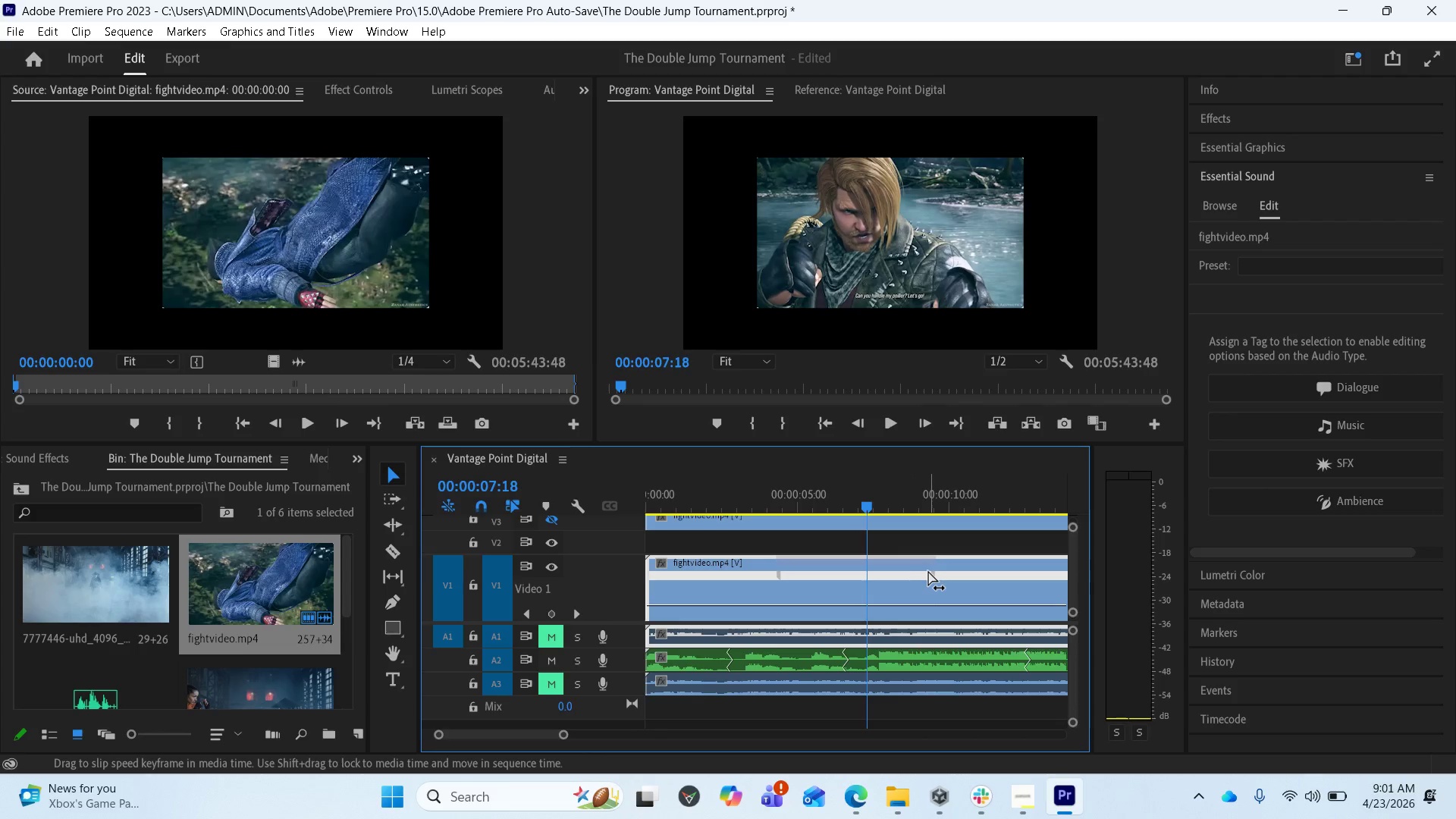 
left_click_drag(start_coordinate=[930, 571], to_coordinate=[814, 579])
 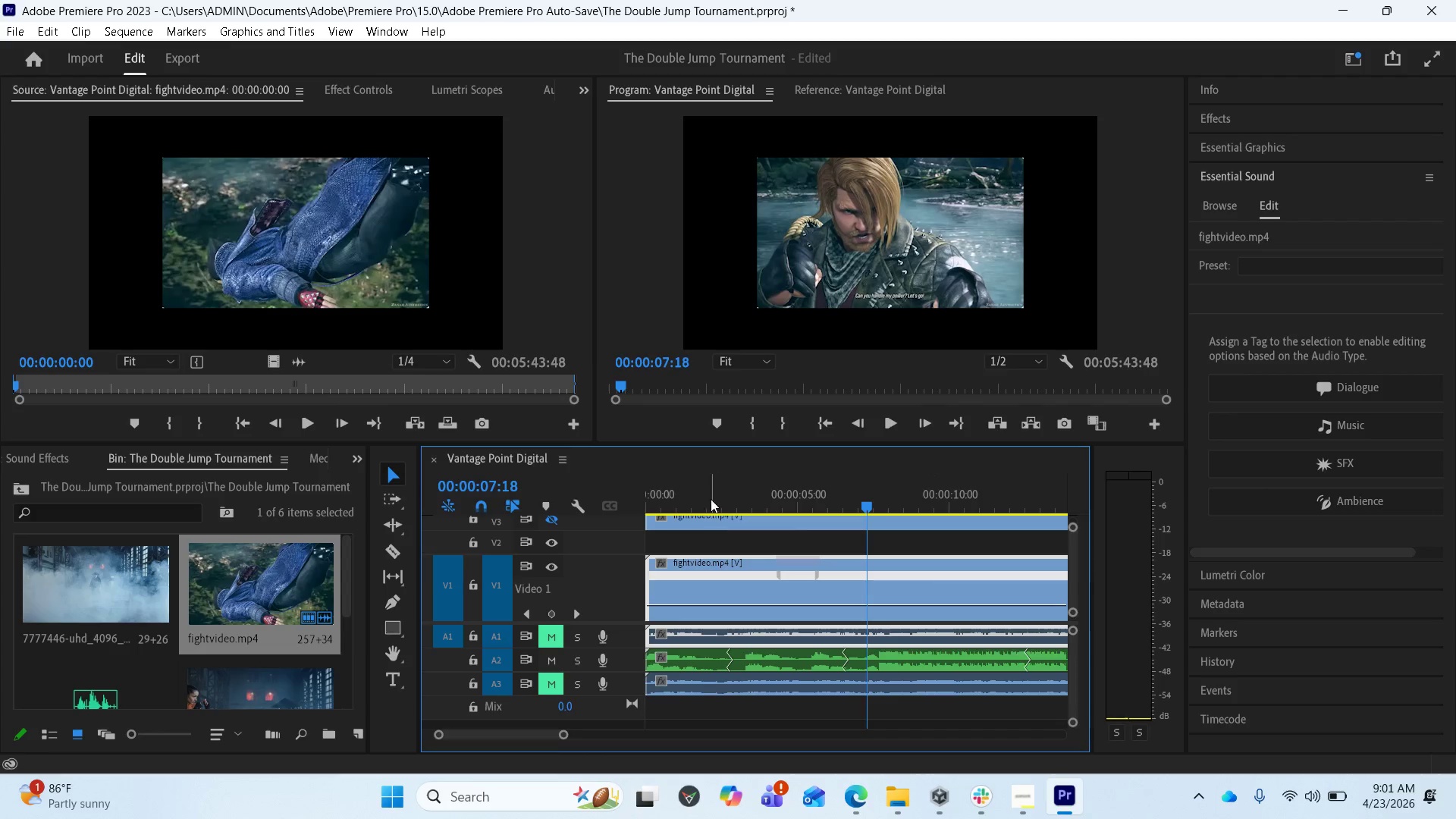 
left_click([708, 487])
 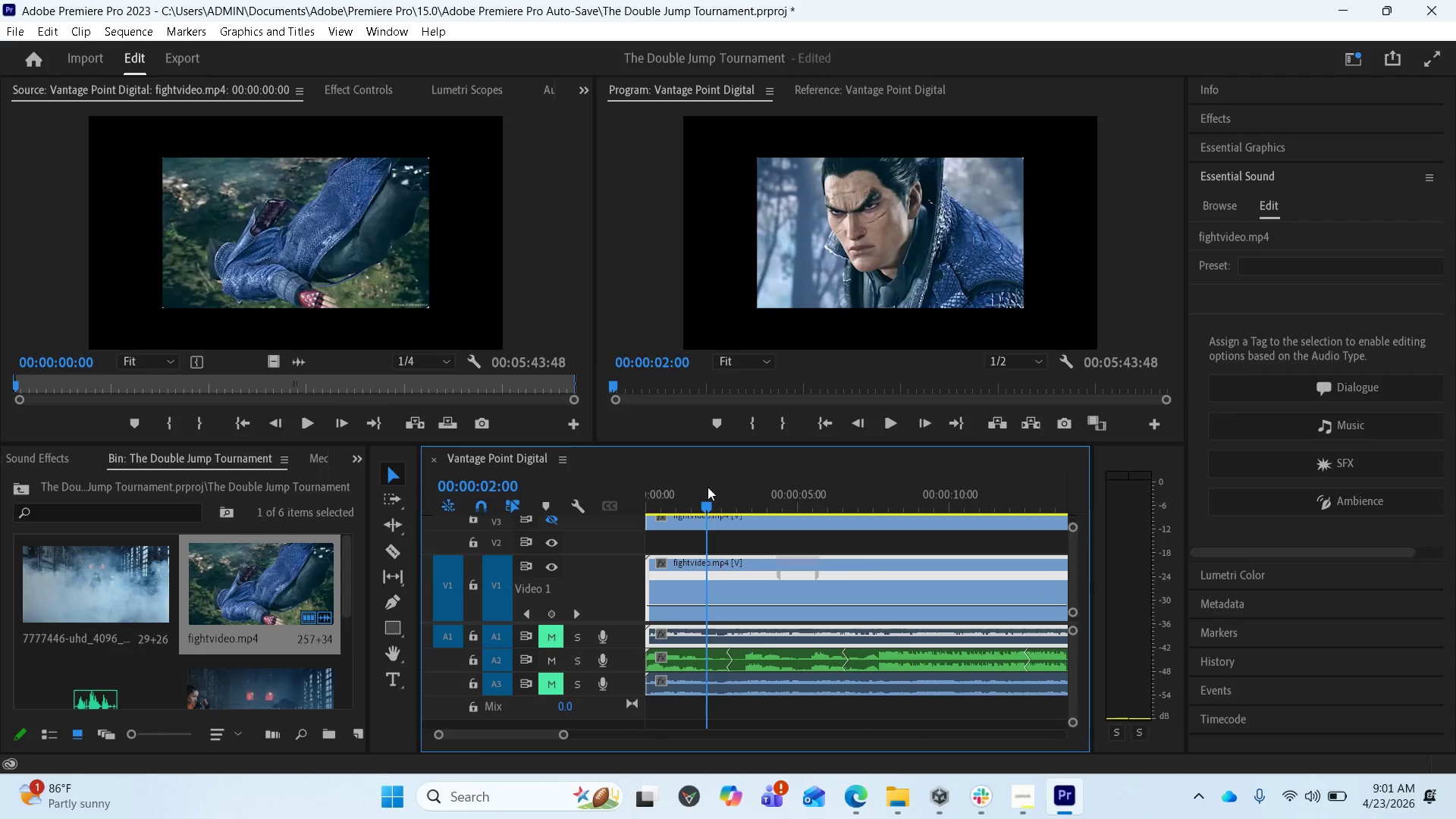 
key(Space)
 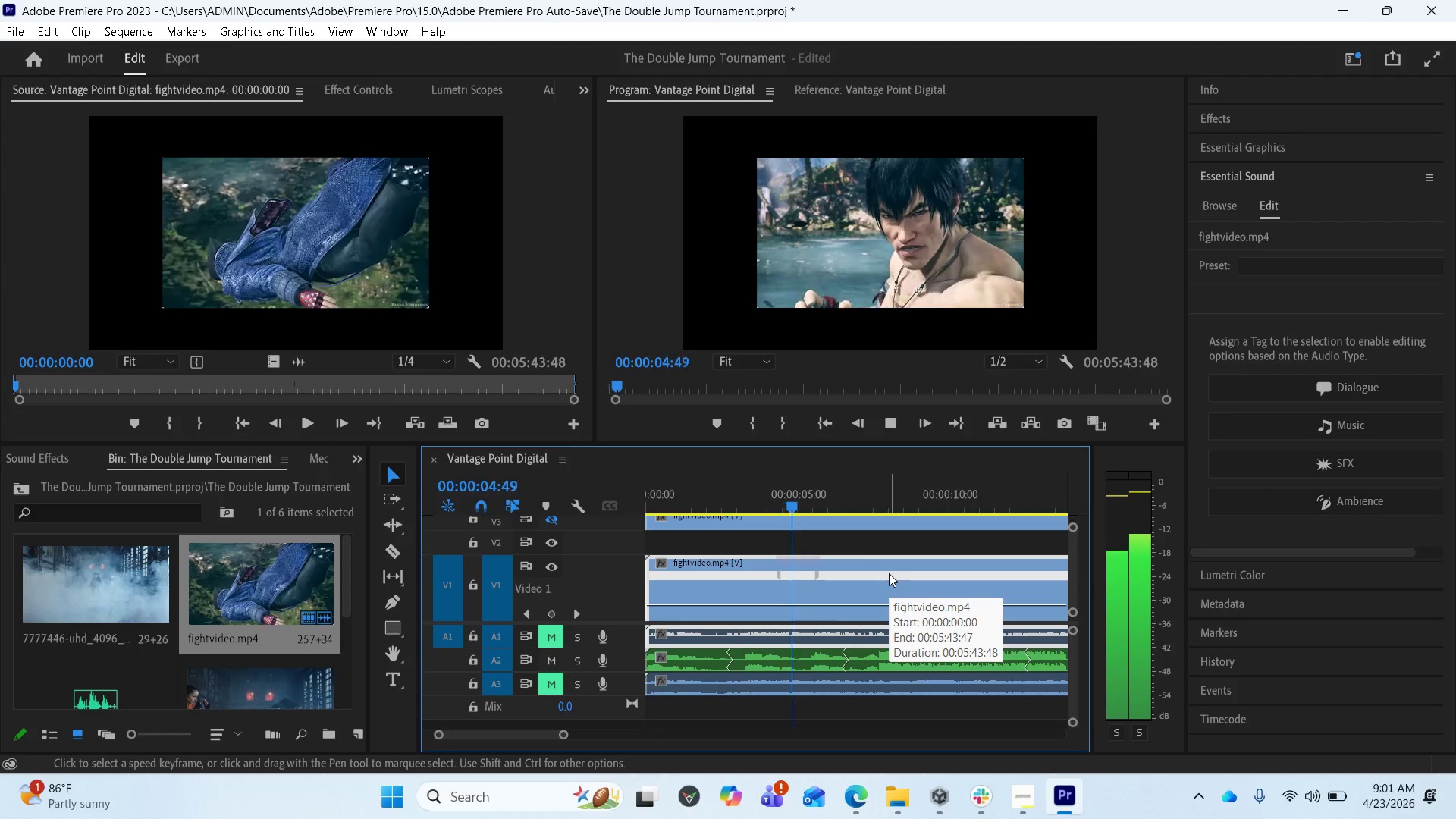 
key(Space)
 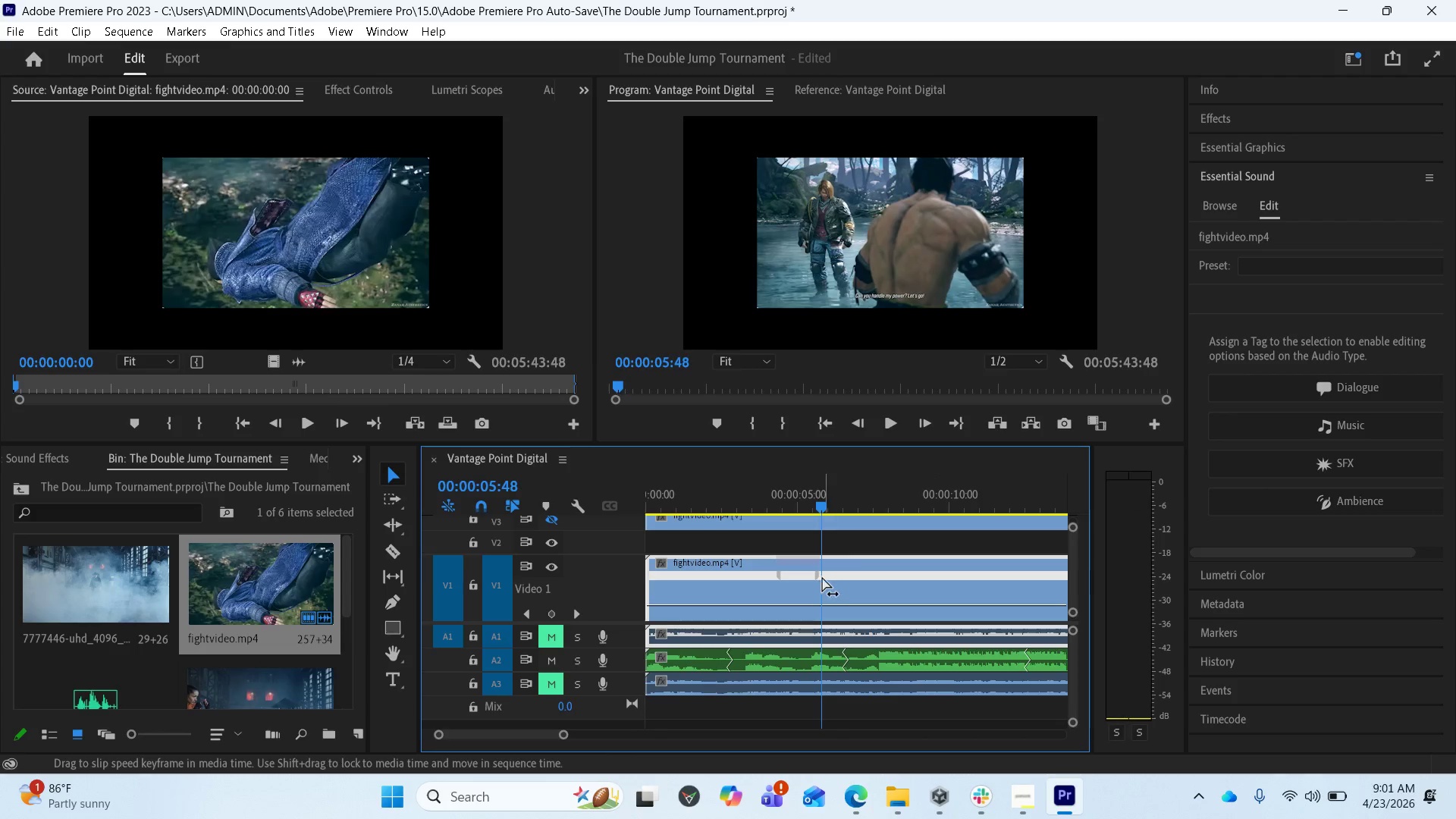 
left_click_drag(start_coordinate=[817, 575], to_coordinate=[888, 581])
 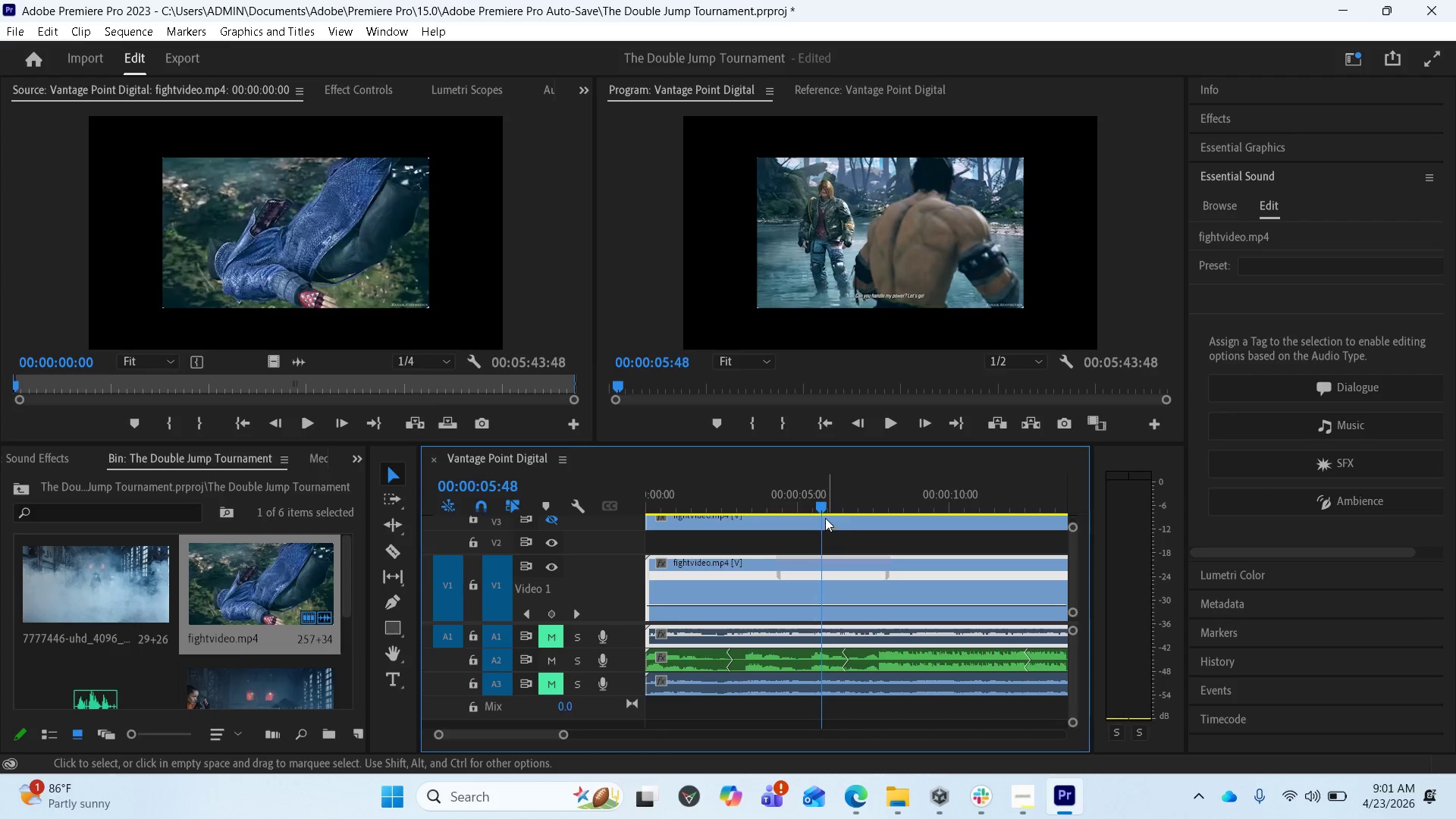 
left_click_drag(start_coordinate=[820, 507], to_coordinate=[777, 511])
 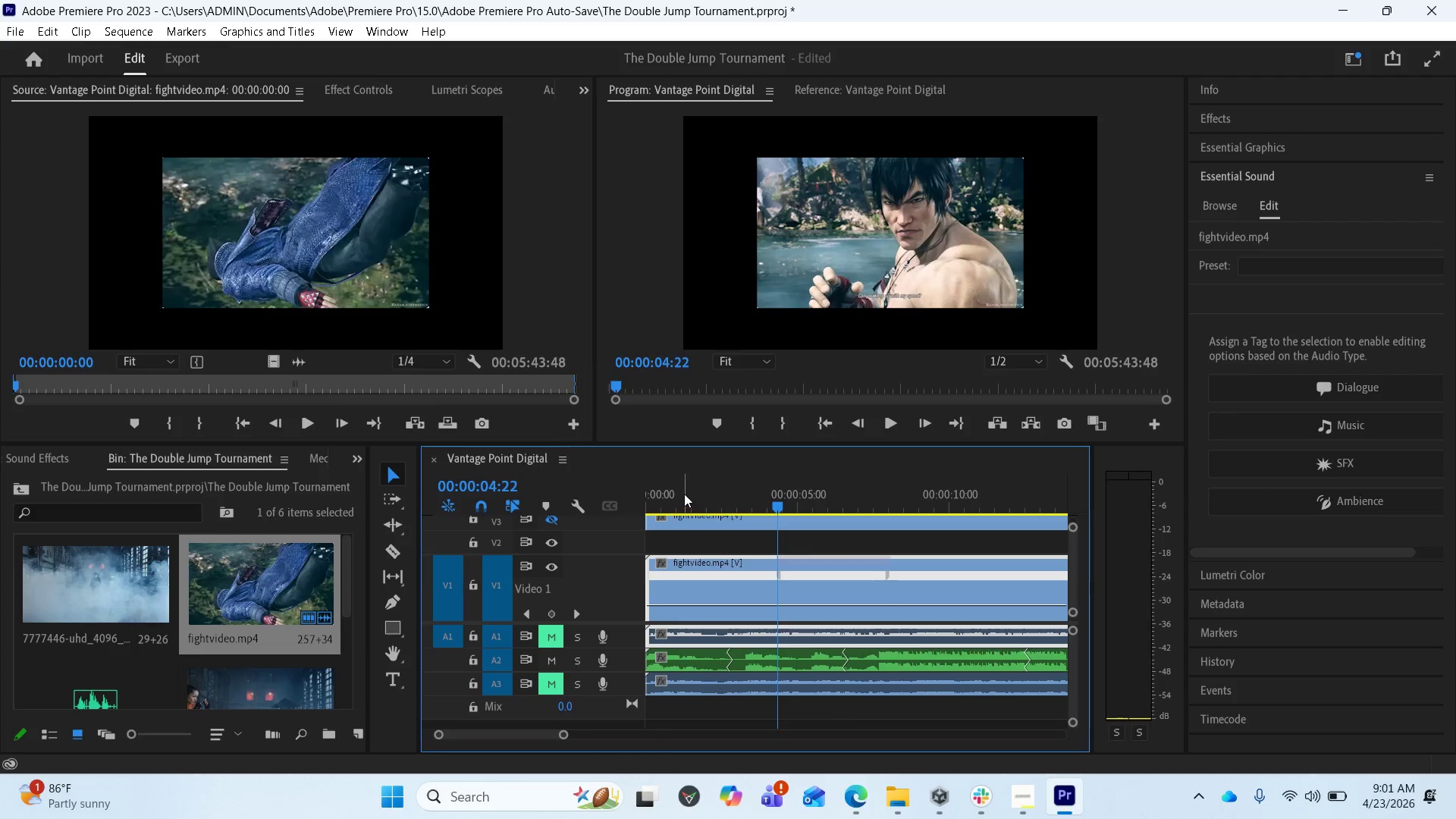 
left_click([685, 484])
 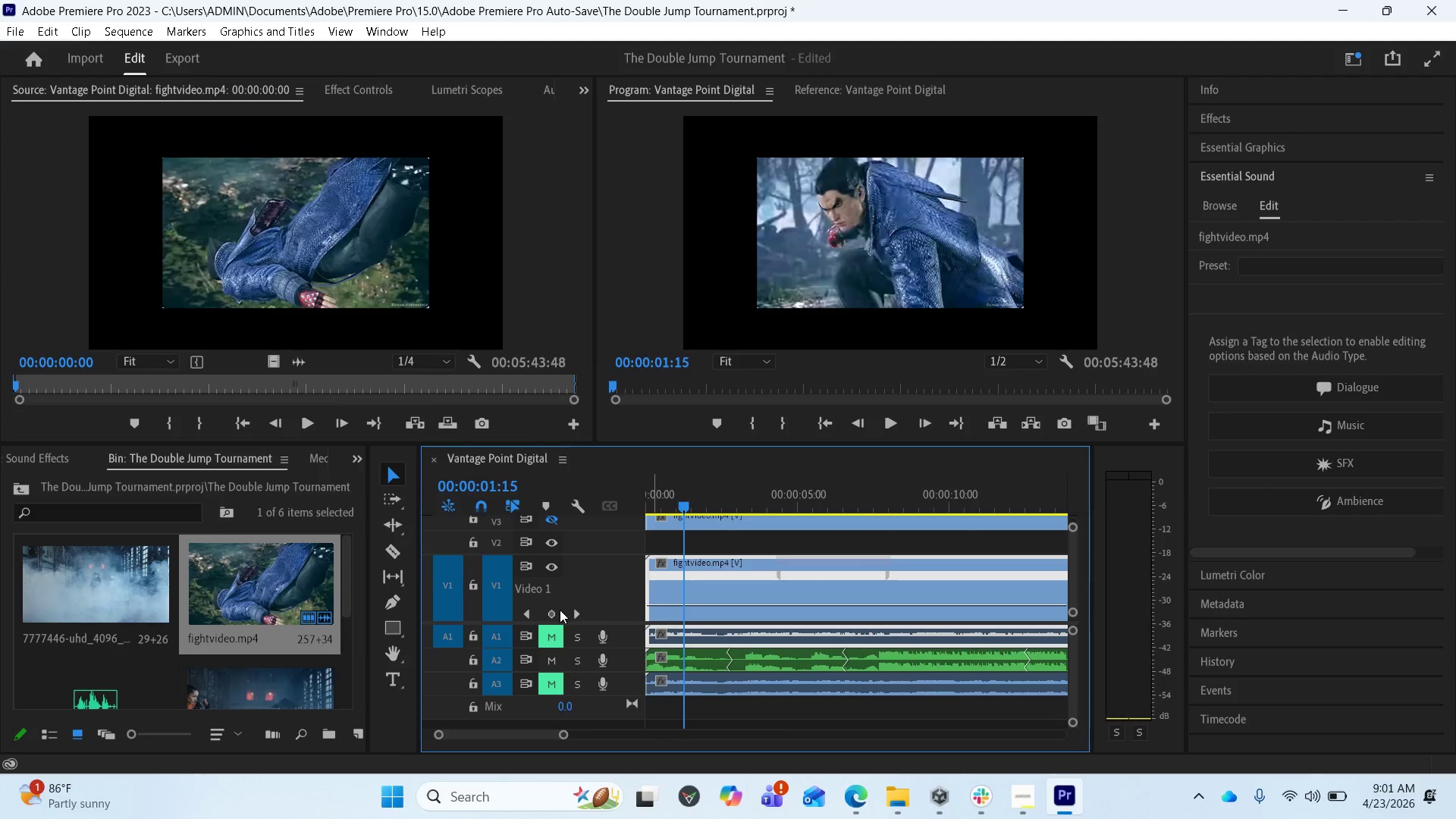 
left_click([551, 611])
 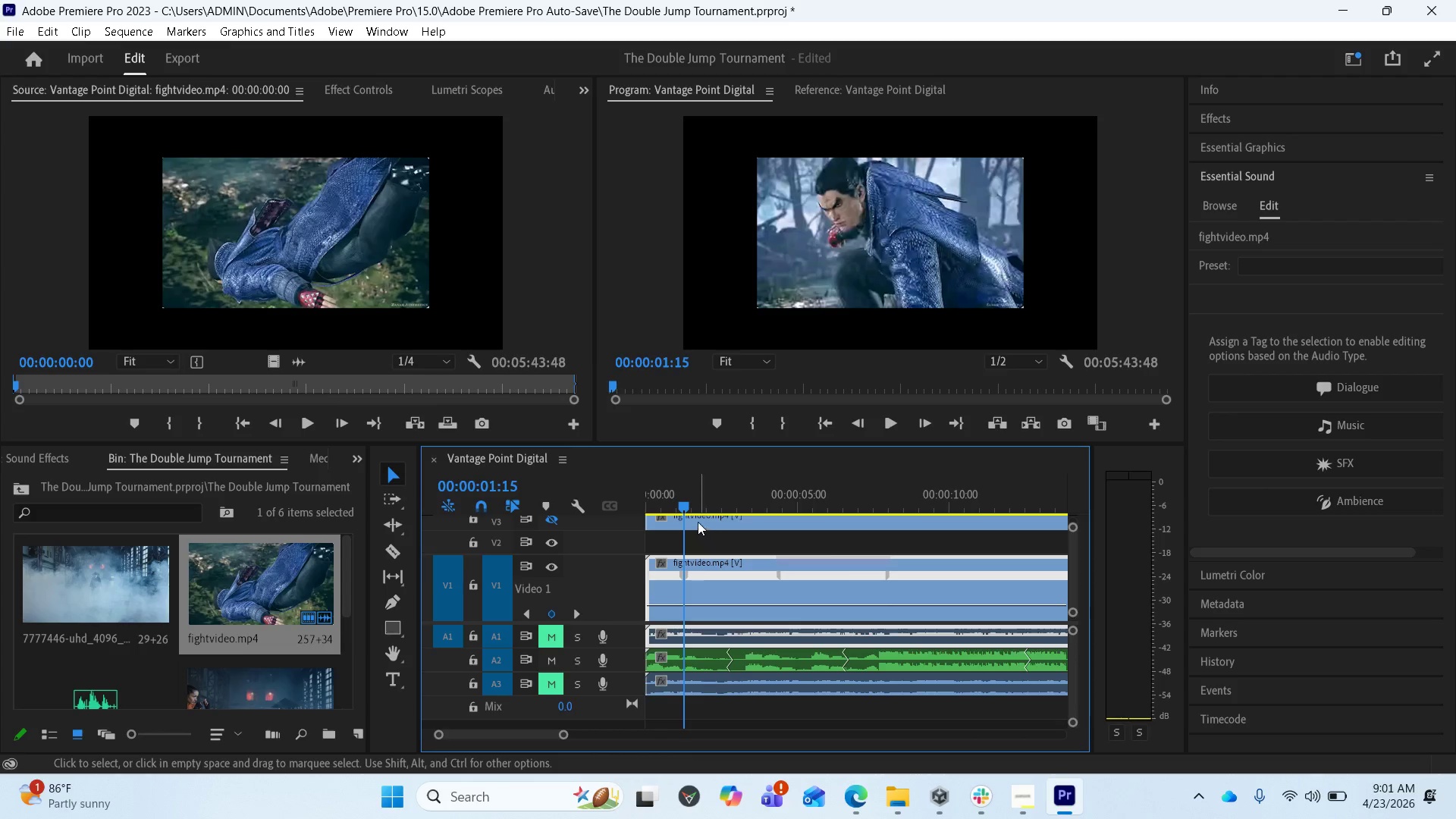 
left_click_drag(start_coordinate=[685, 506], to_coordinate=[703, 506])
 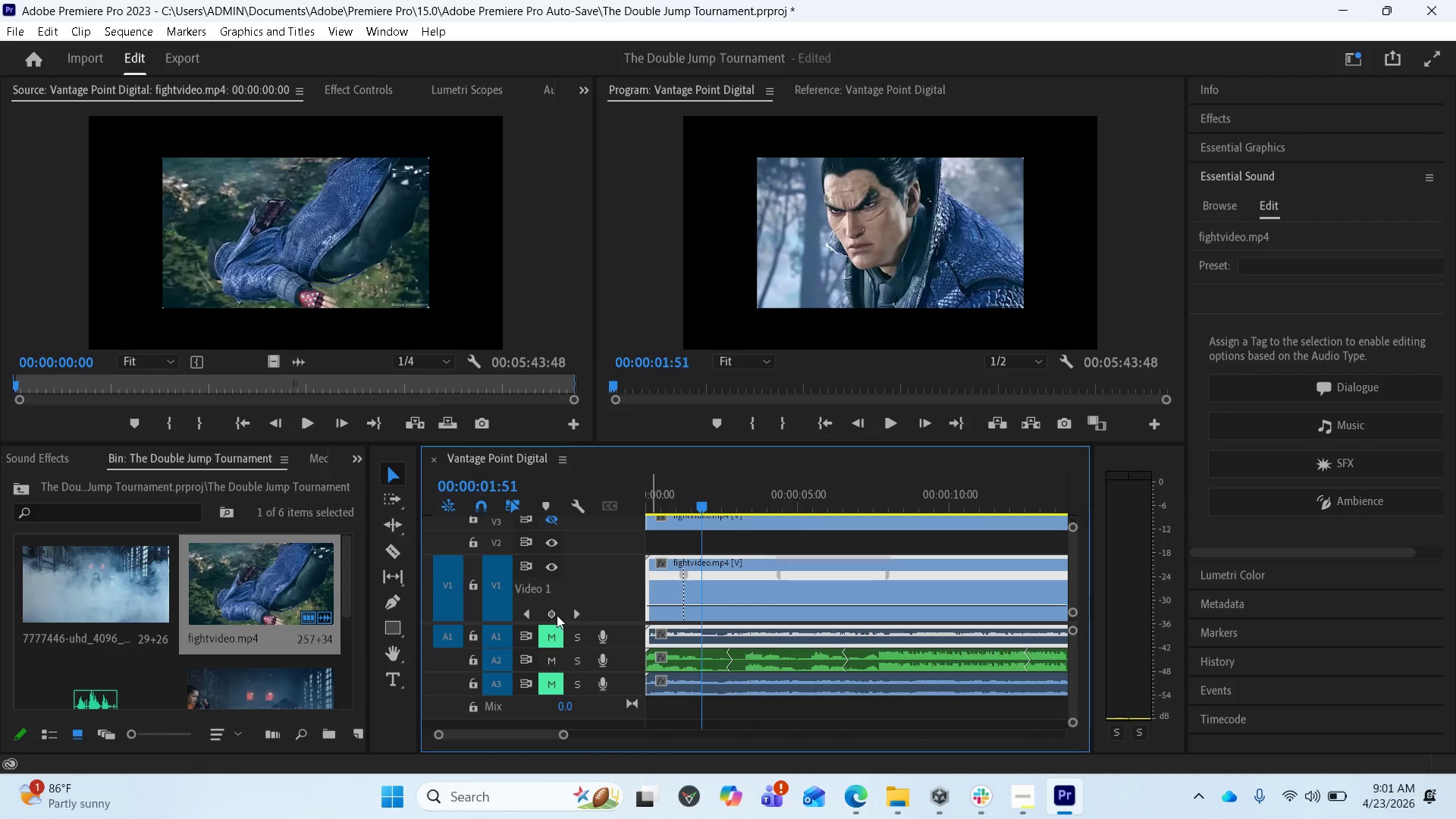 
left_click([551, 613])
 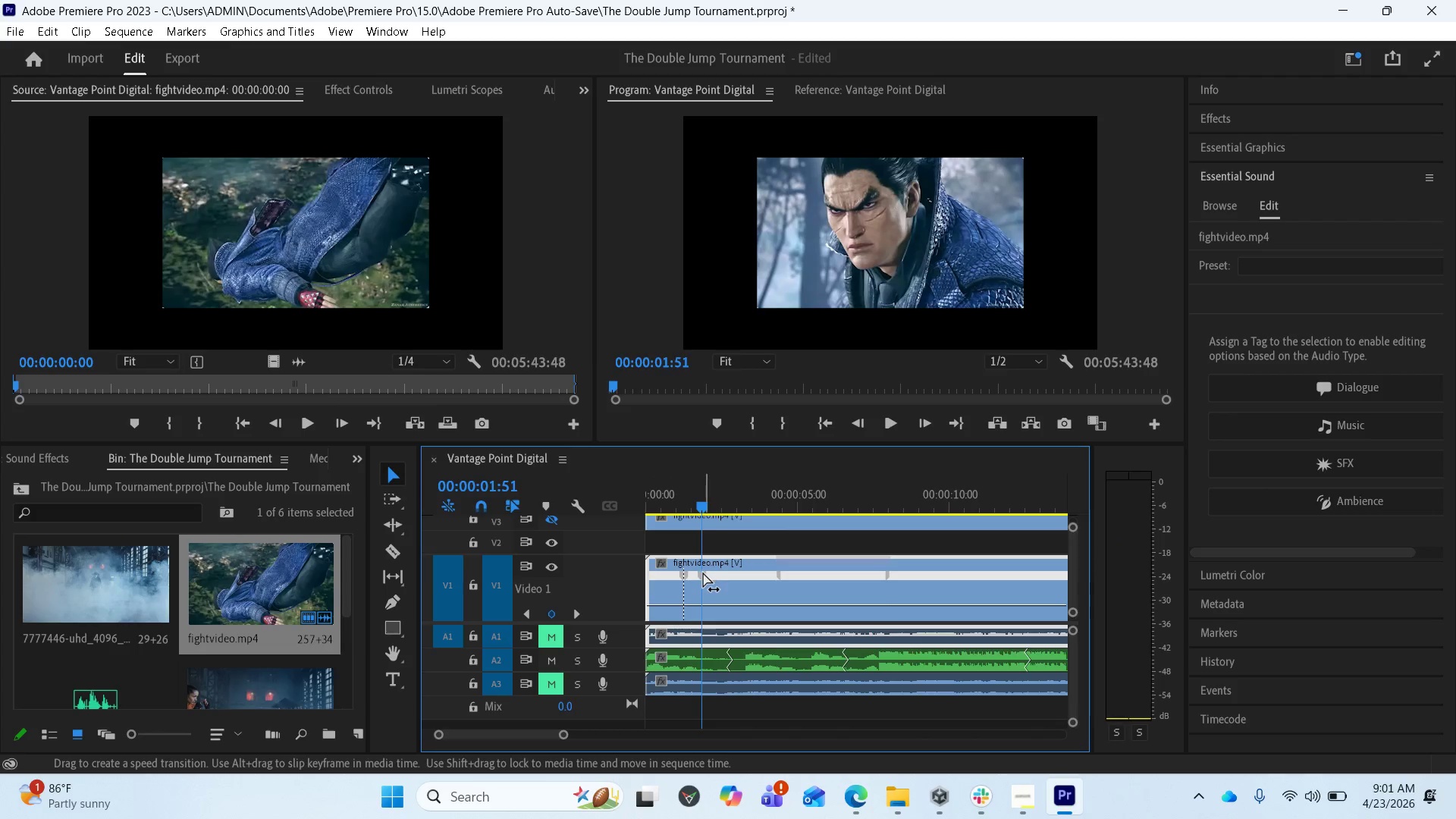 
left_click_drag(start_coordinate=[704, 573], to_coordinate=[708, 583])
 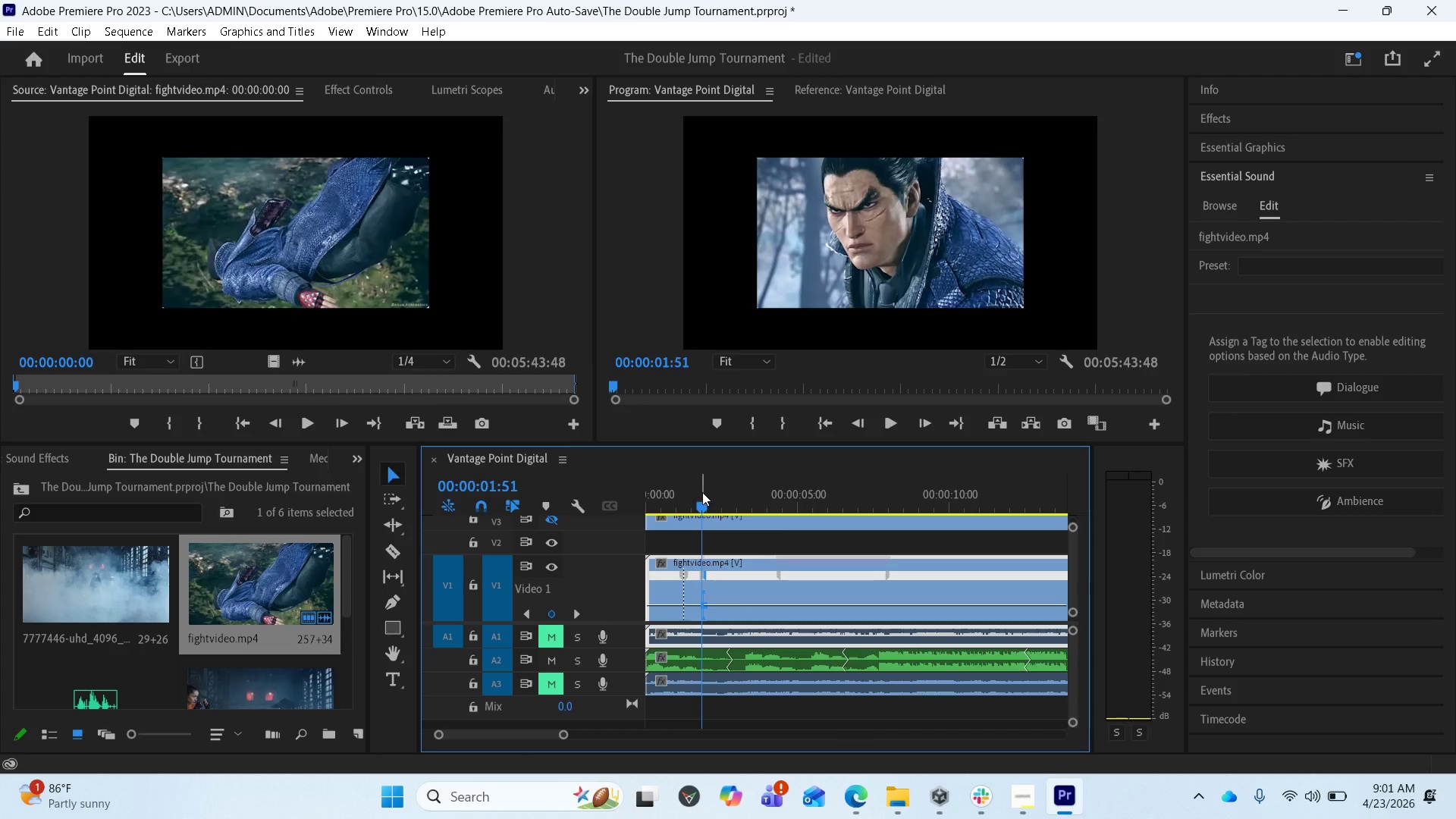 
left_click_drag(start_coordinate=[702, 503], to_coordinate=[678, 510])
 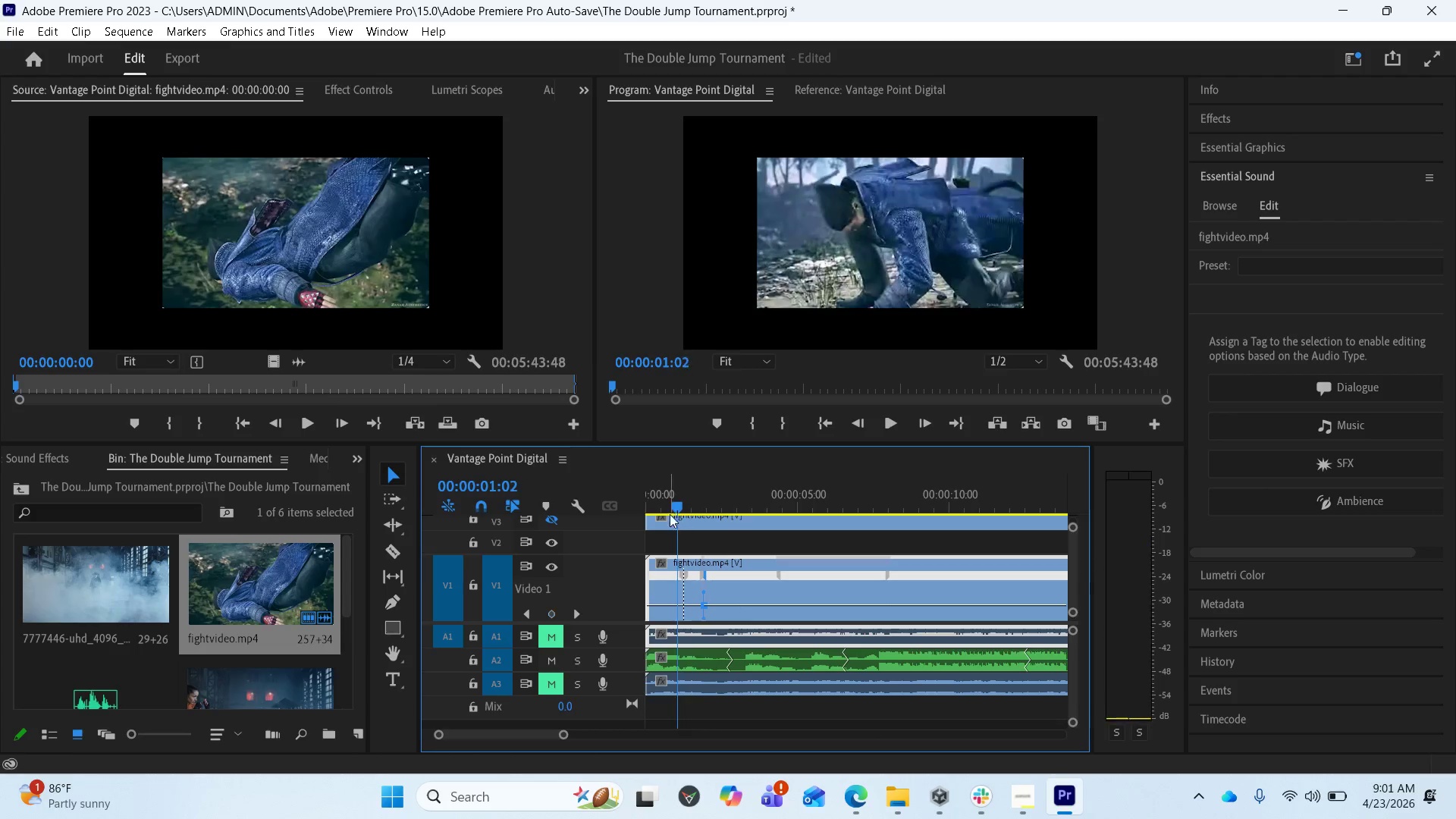 
key(Space)
 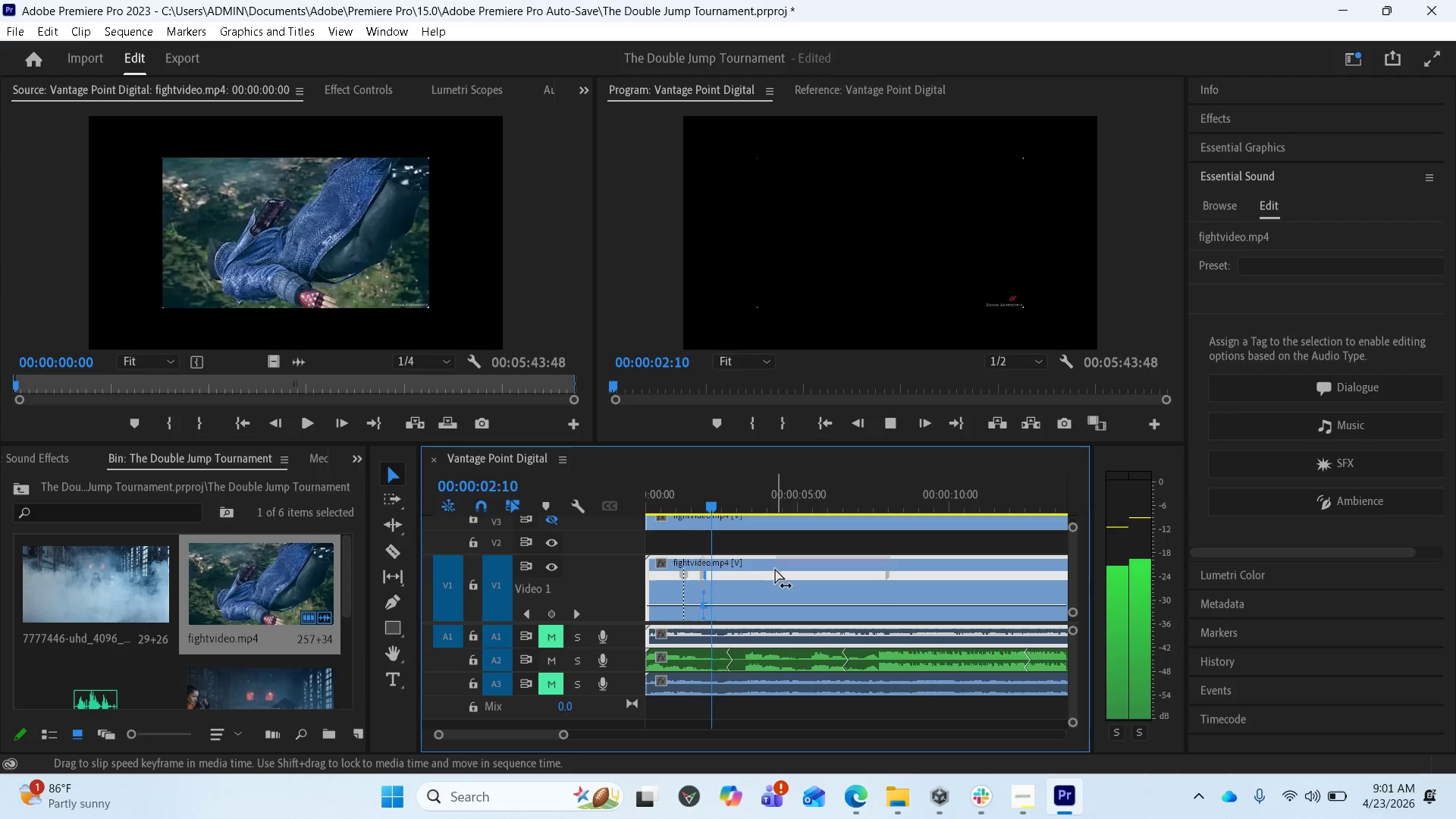 
key(Space)
 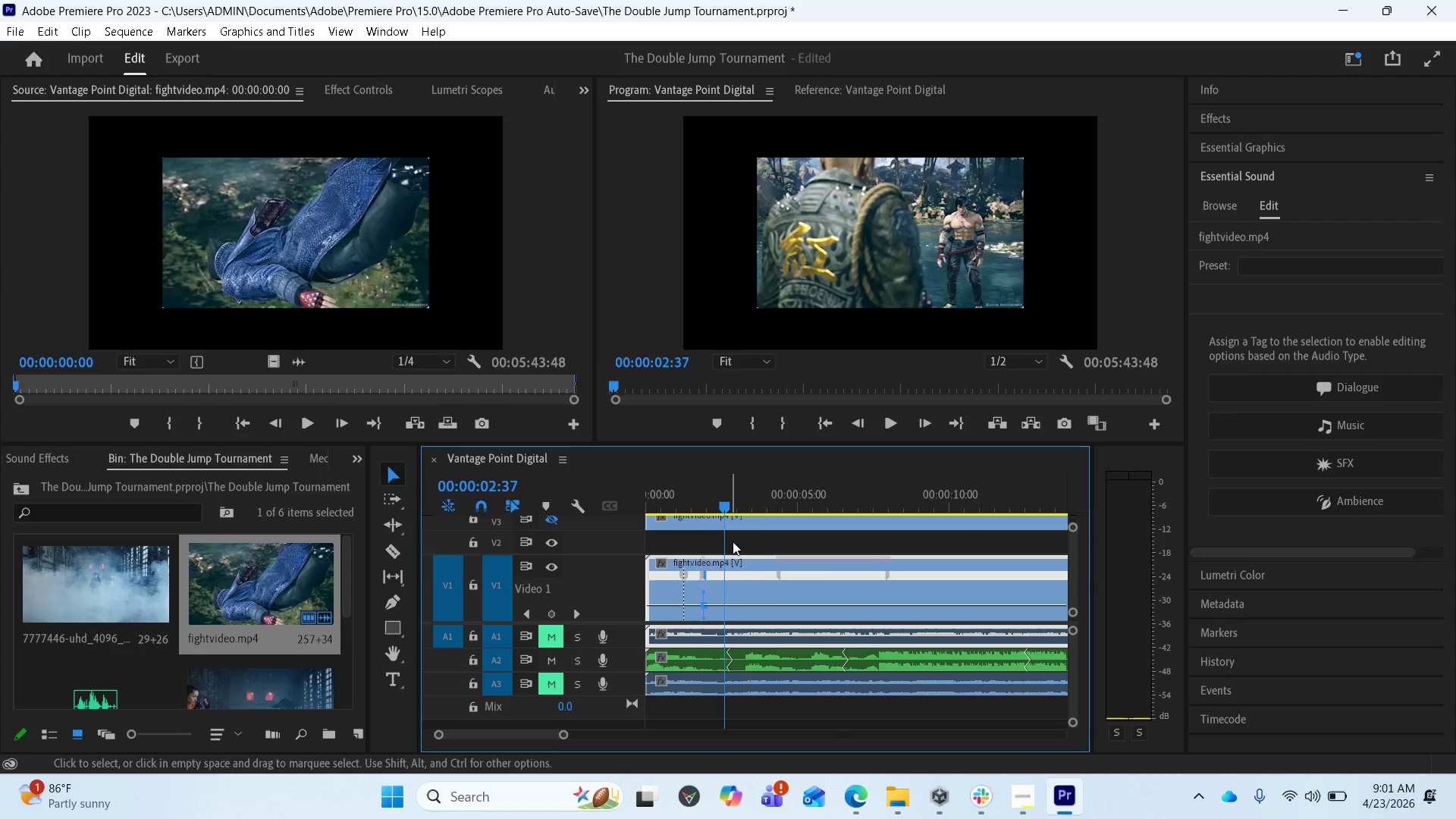 
key(Control+Z)
 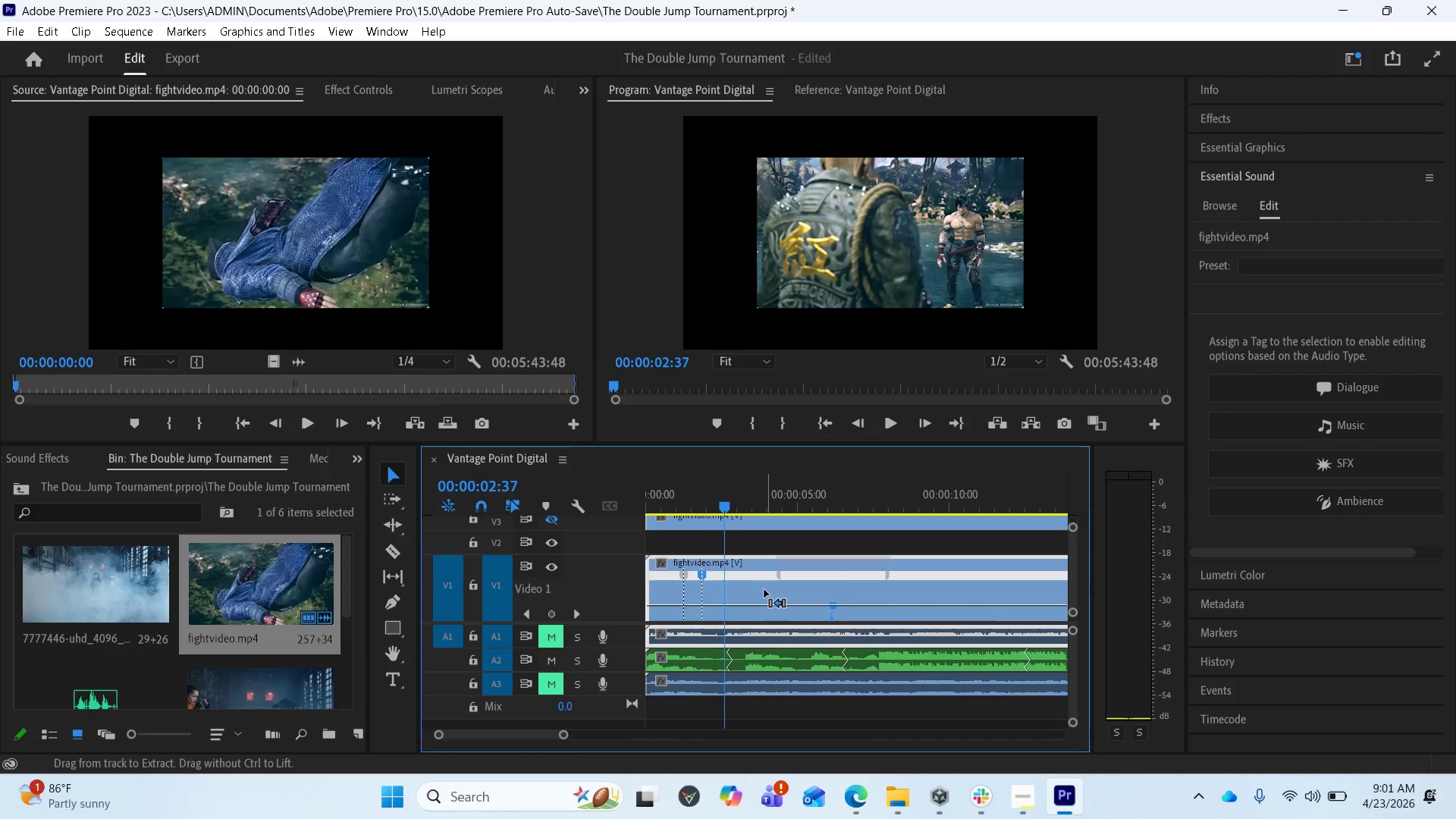 
key(Control+Z)
 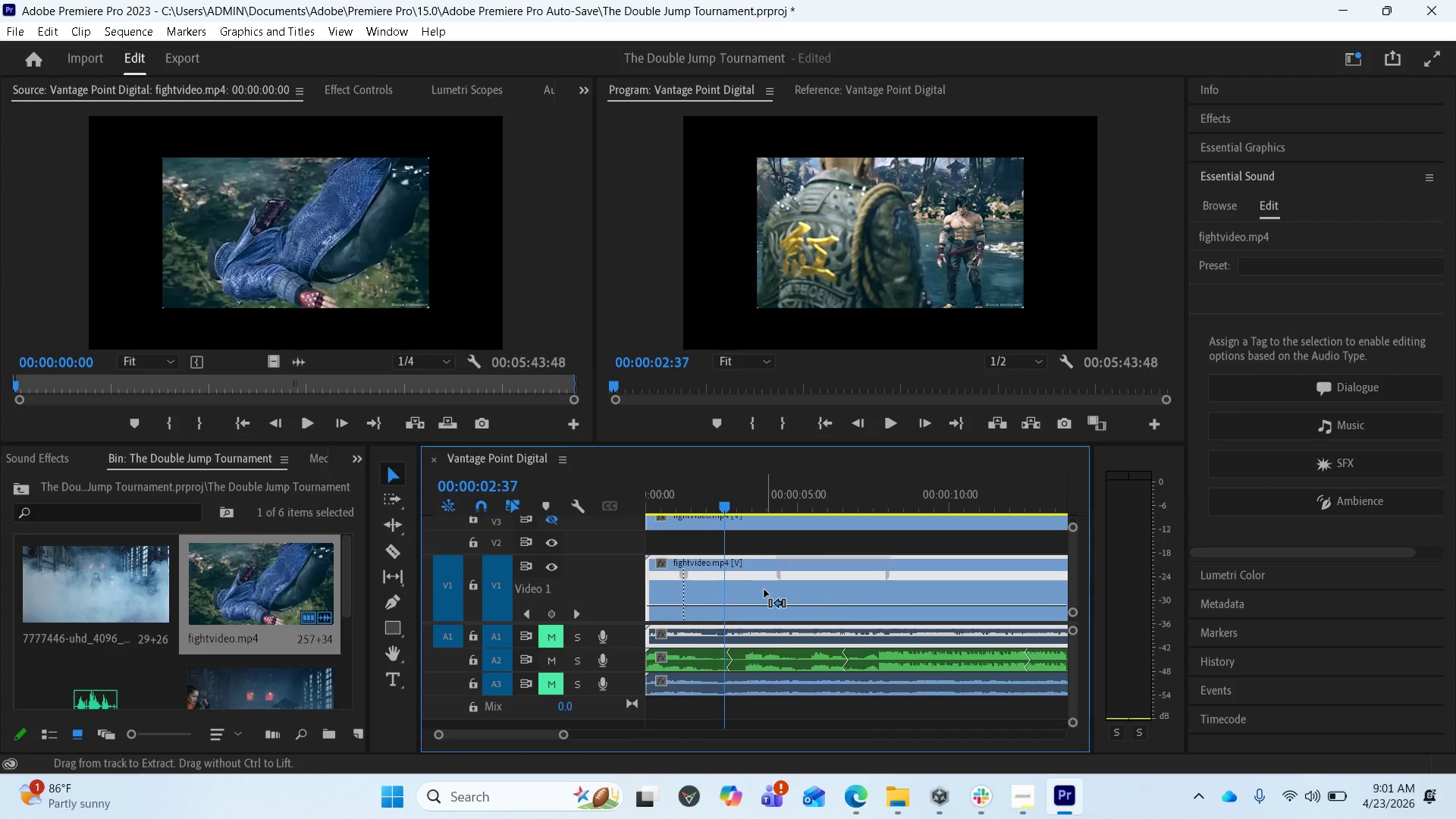 
key(Control+Z)
 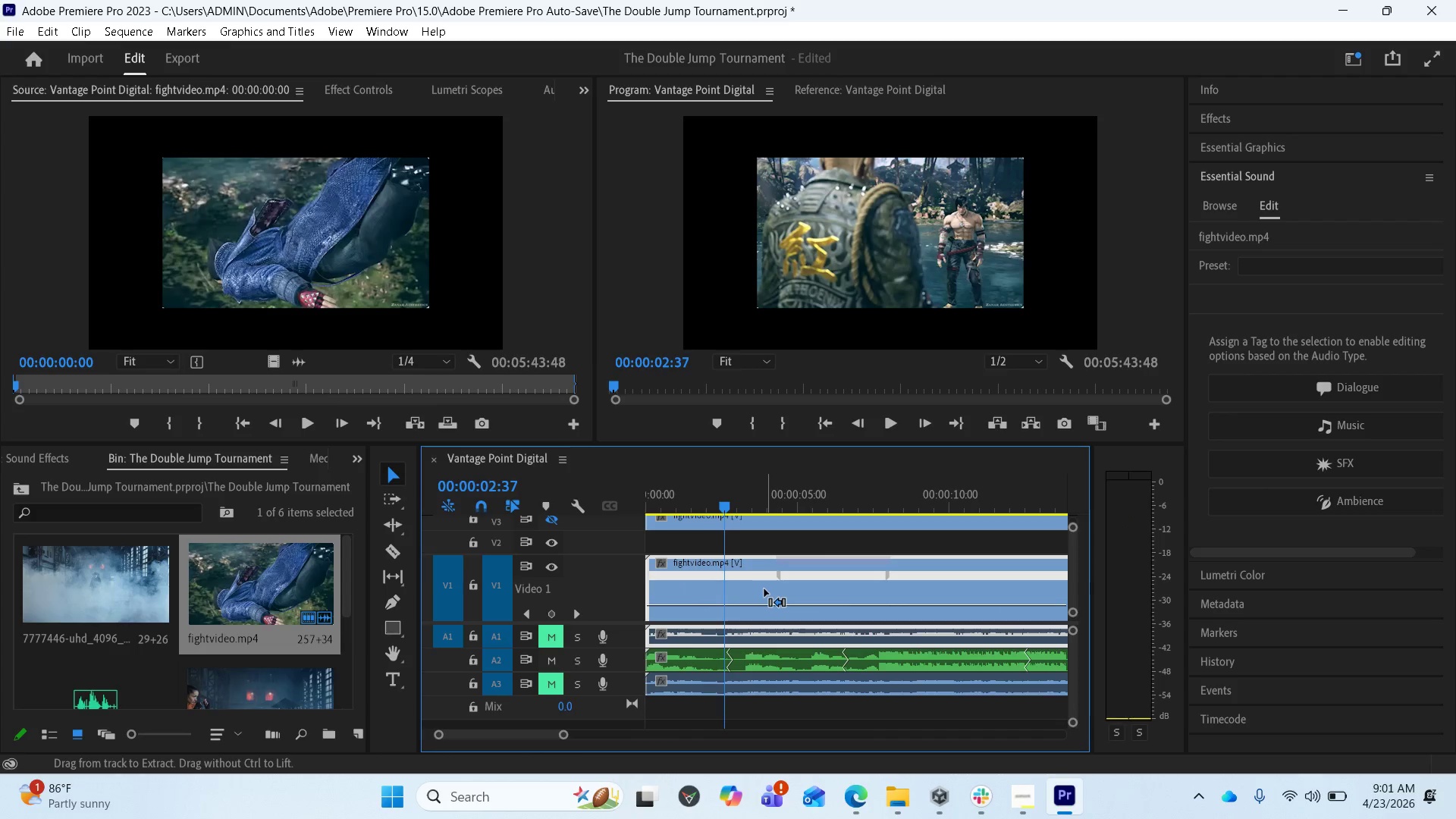 
key(Control+Z)
 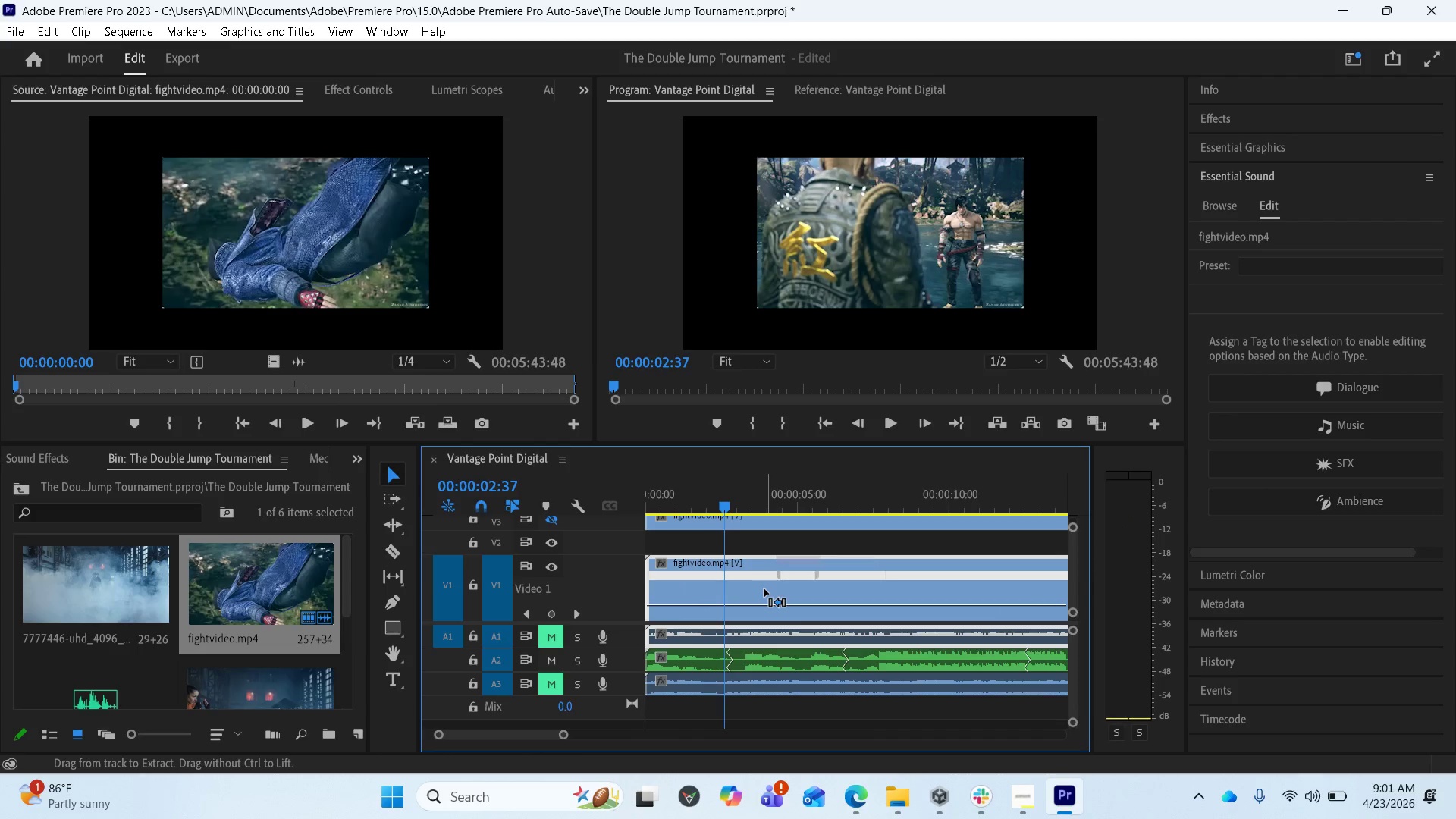 
key(Control+Z)
 